 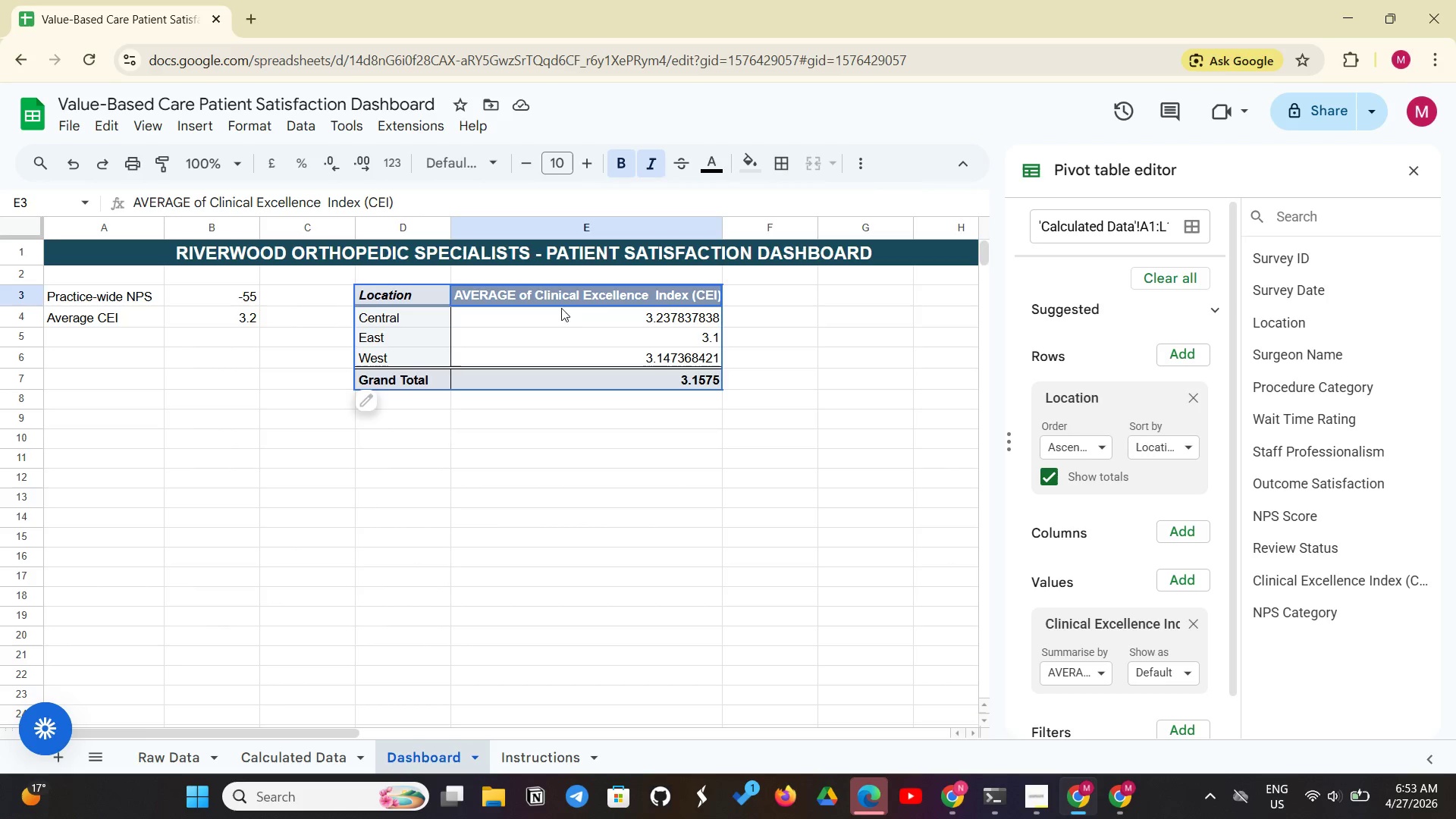 
left_click_drag(start_coordinate=[479, 299], to_coordinate=[679, 380])
 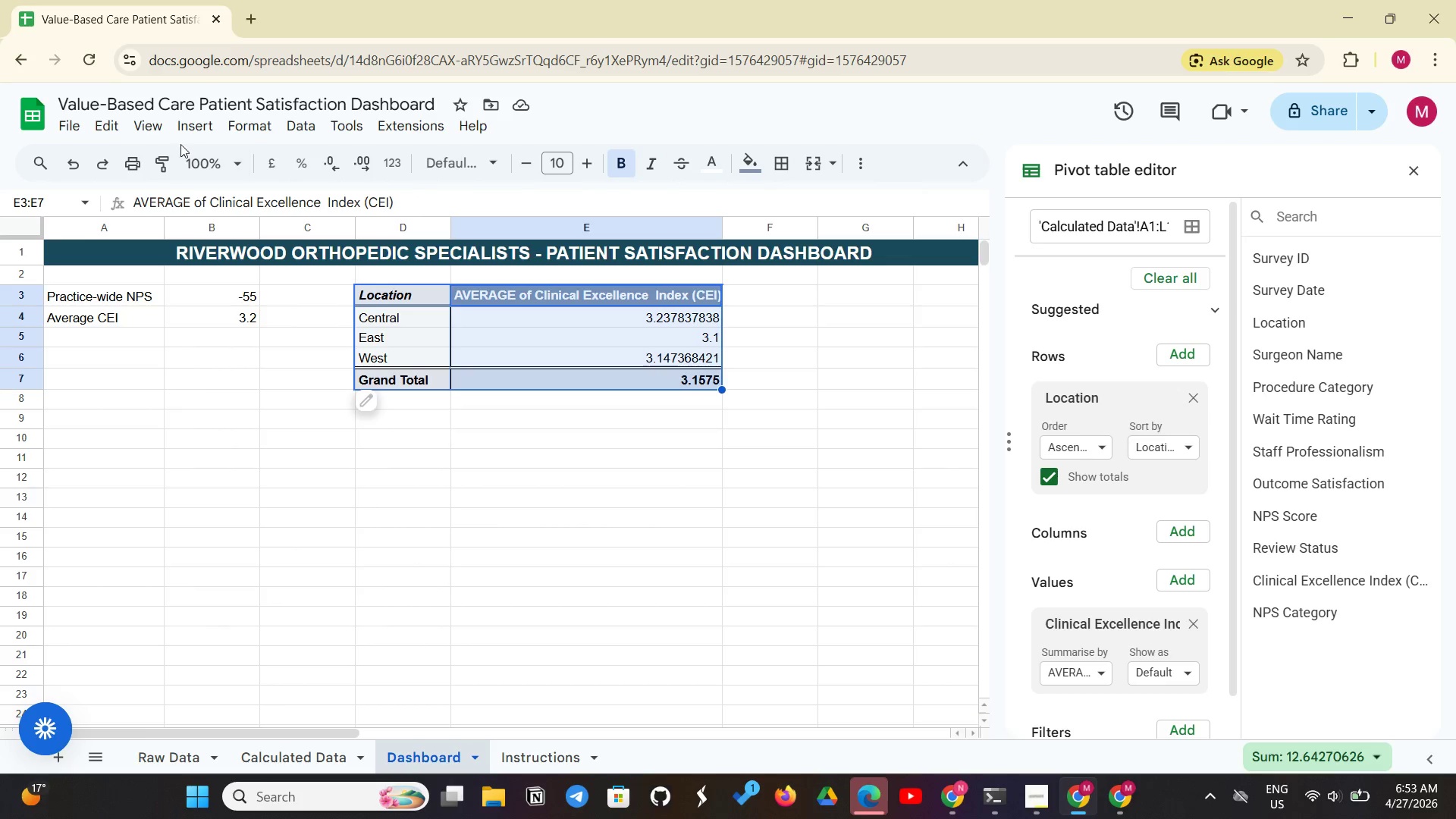 
double_click([191, 127])
 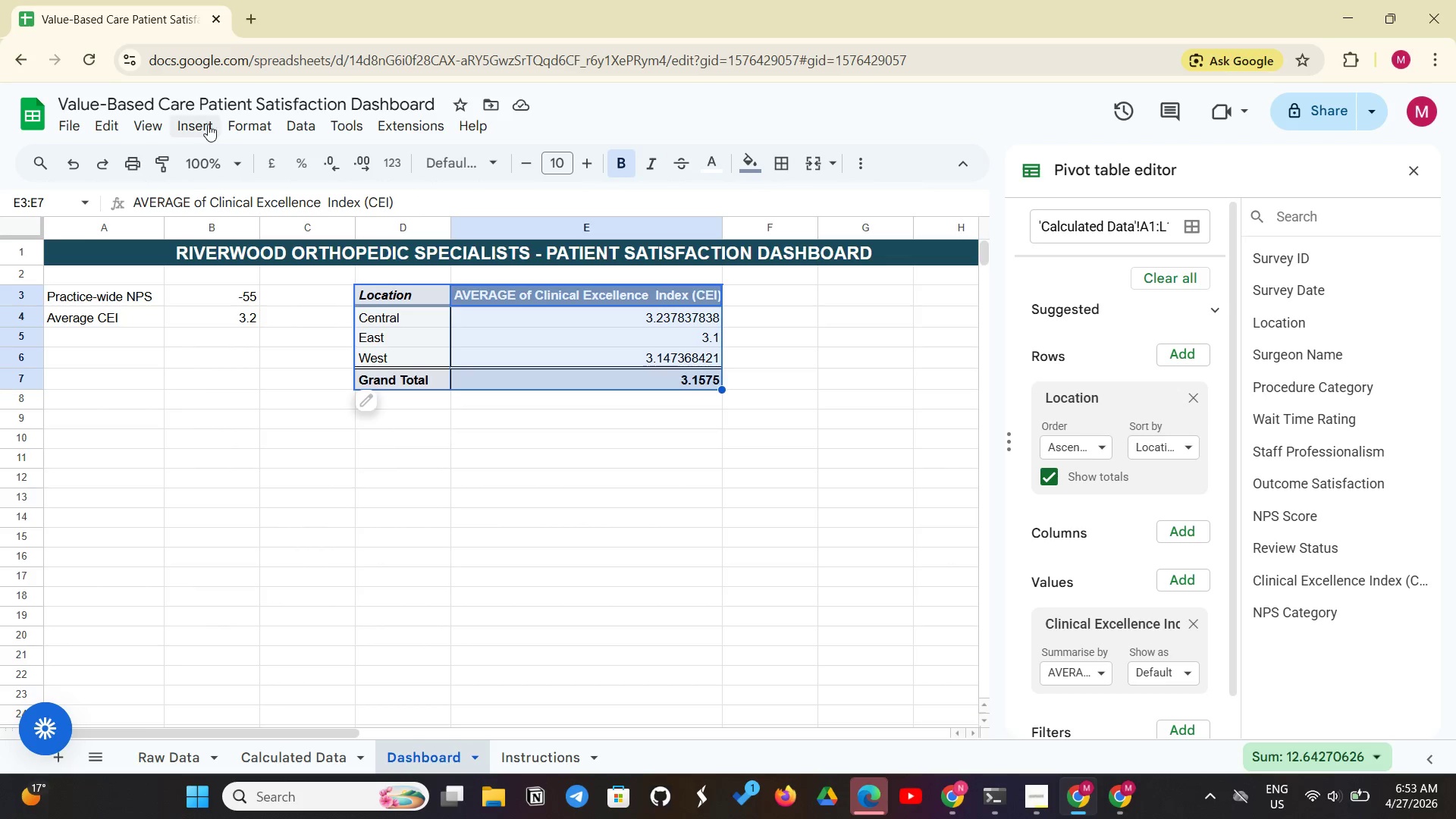 
left_click([208, 124])
 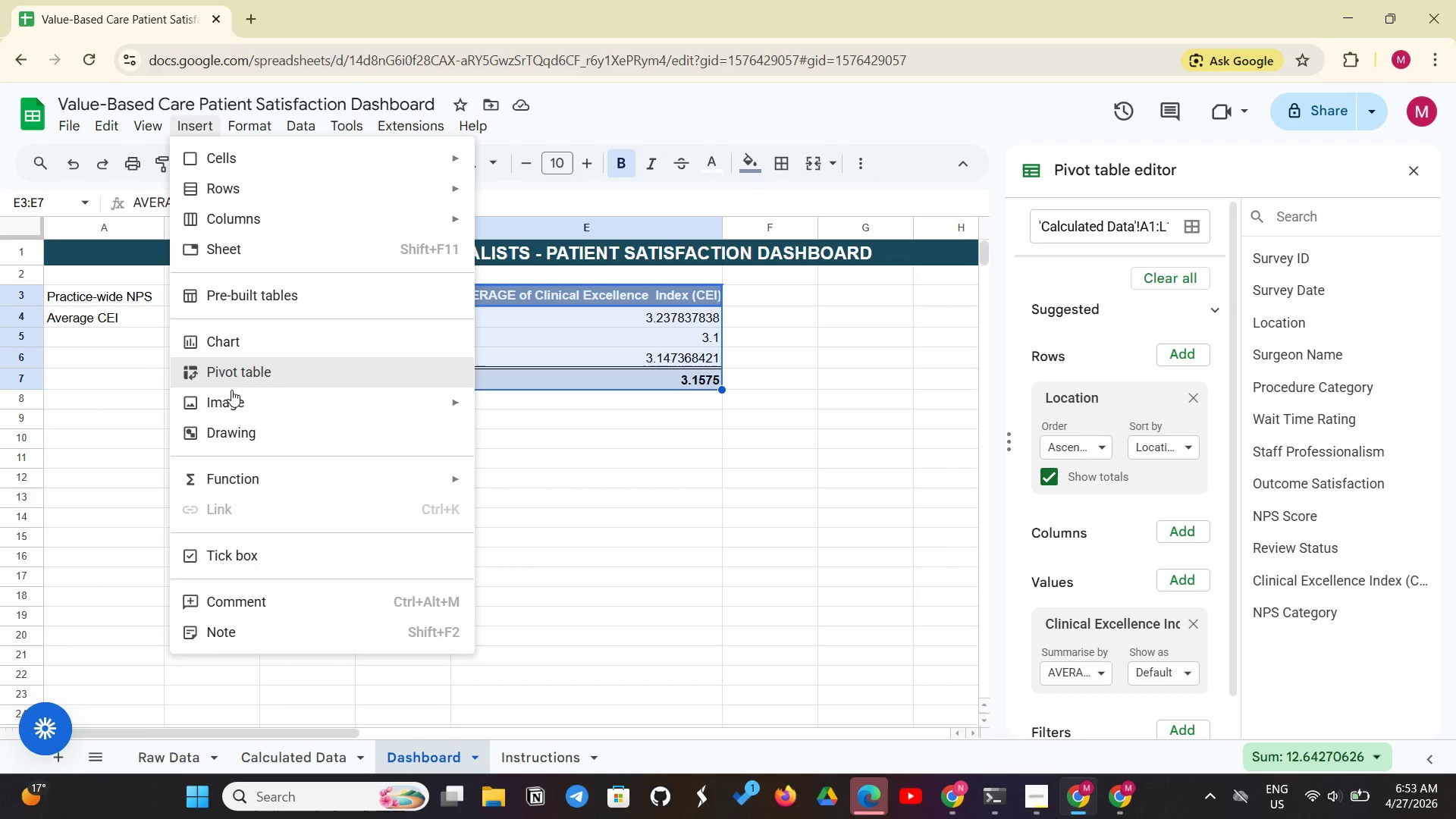 
left_click([221, 326])
 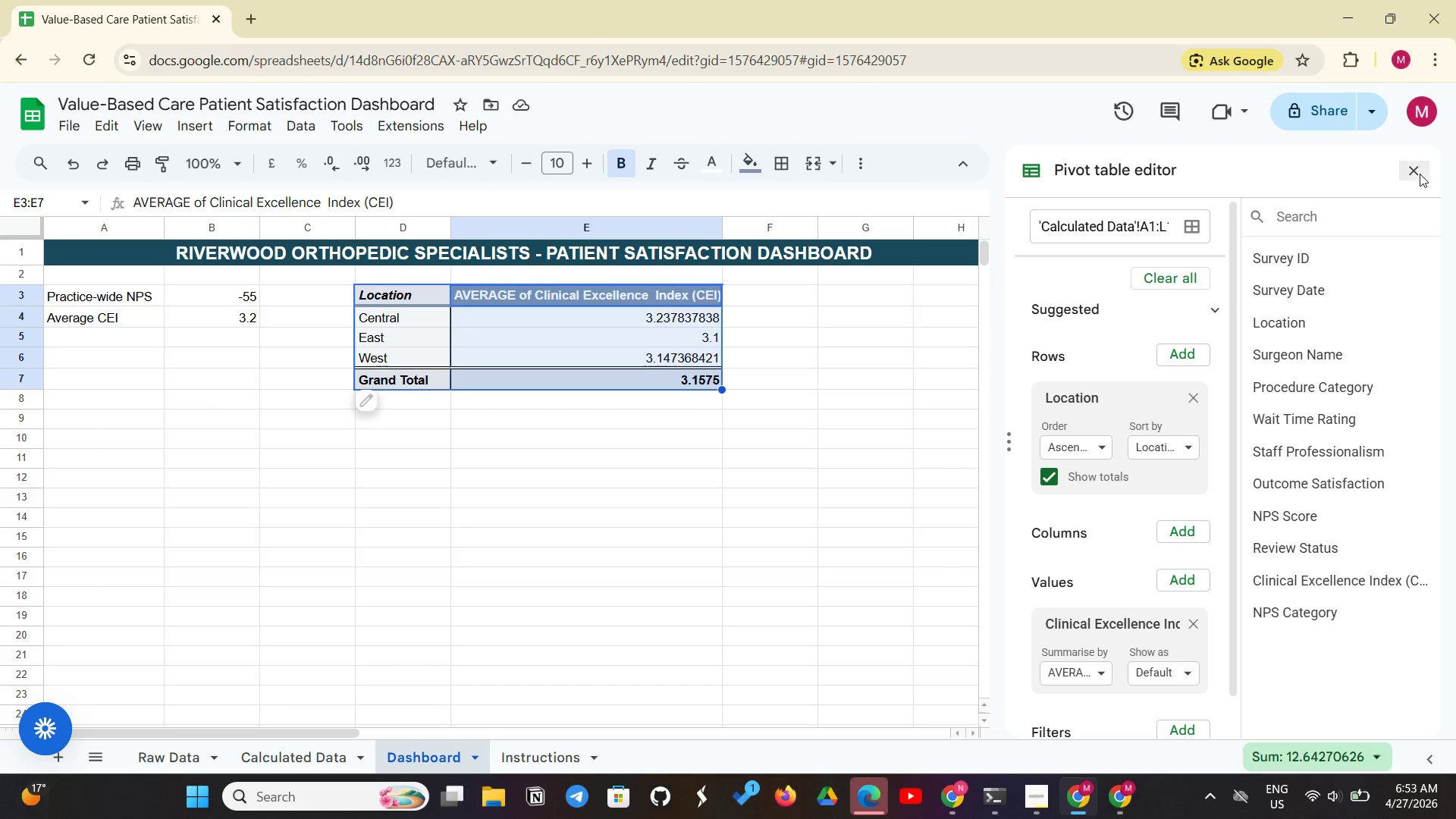 
left_click([1420, 174])
 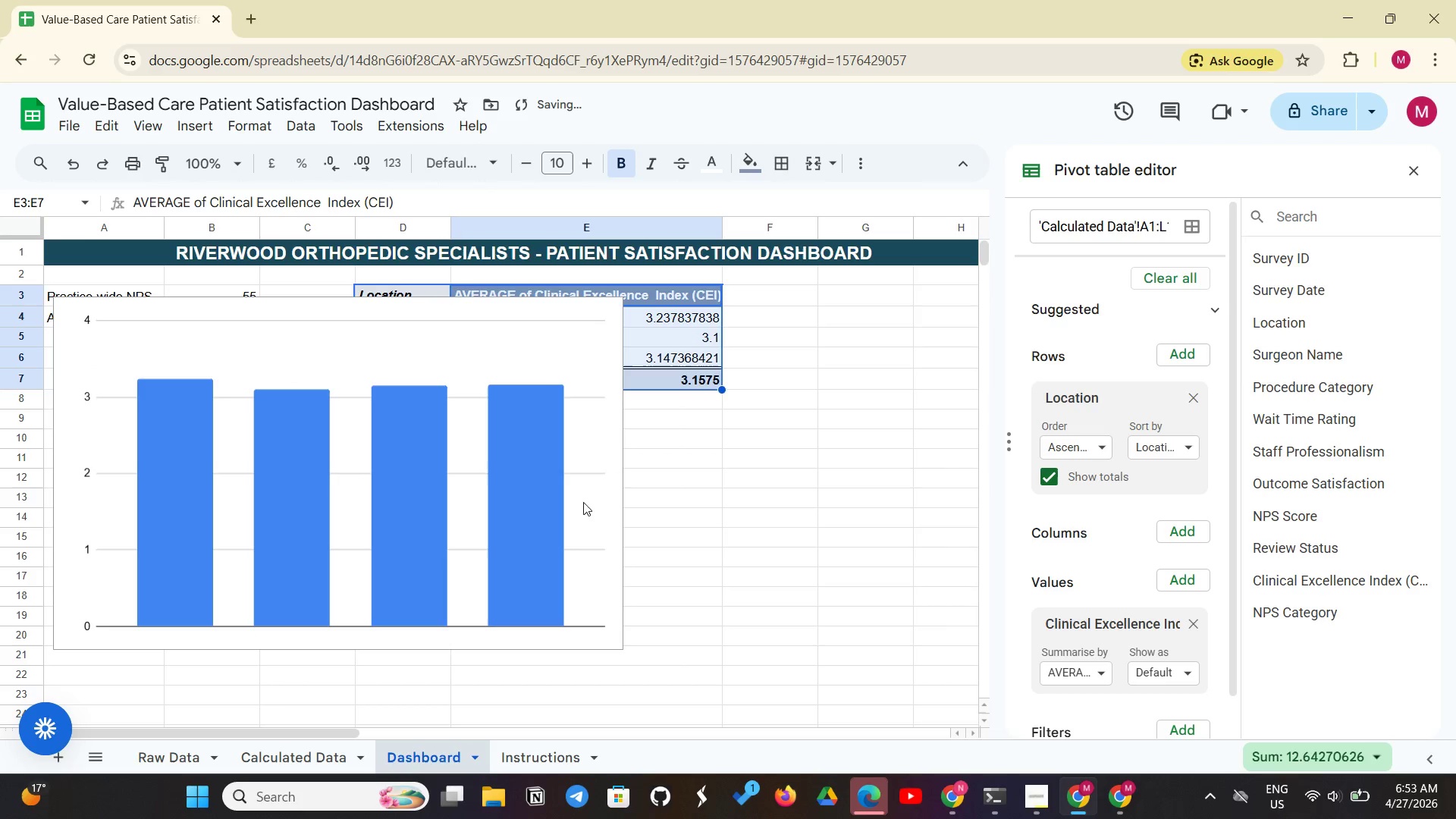 
left_click([464, 516])
 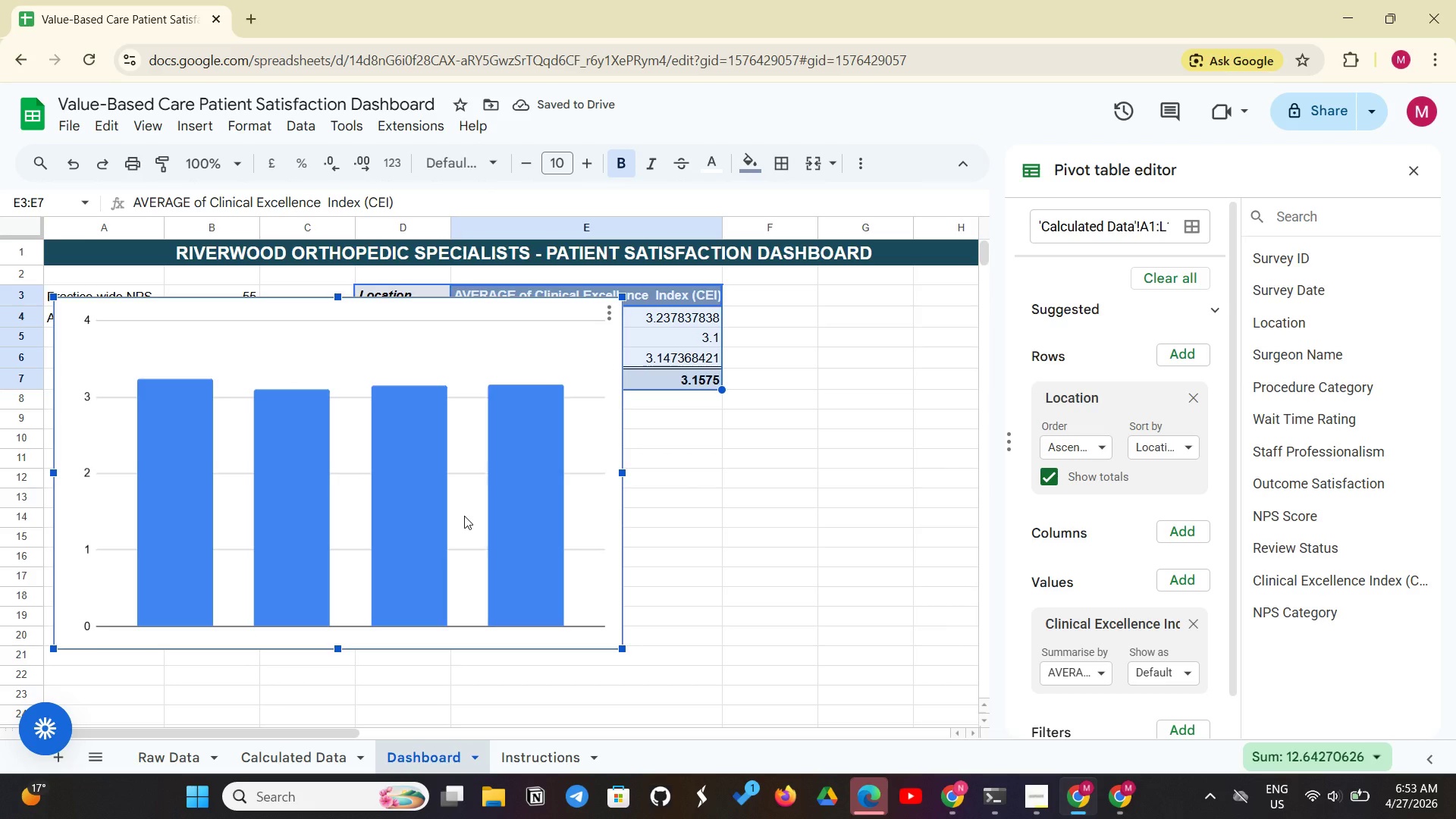 
right_click([464, 516])
 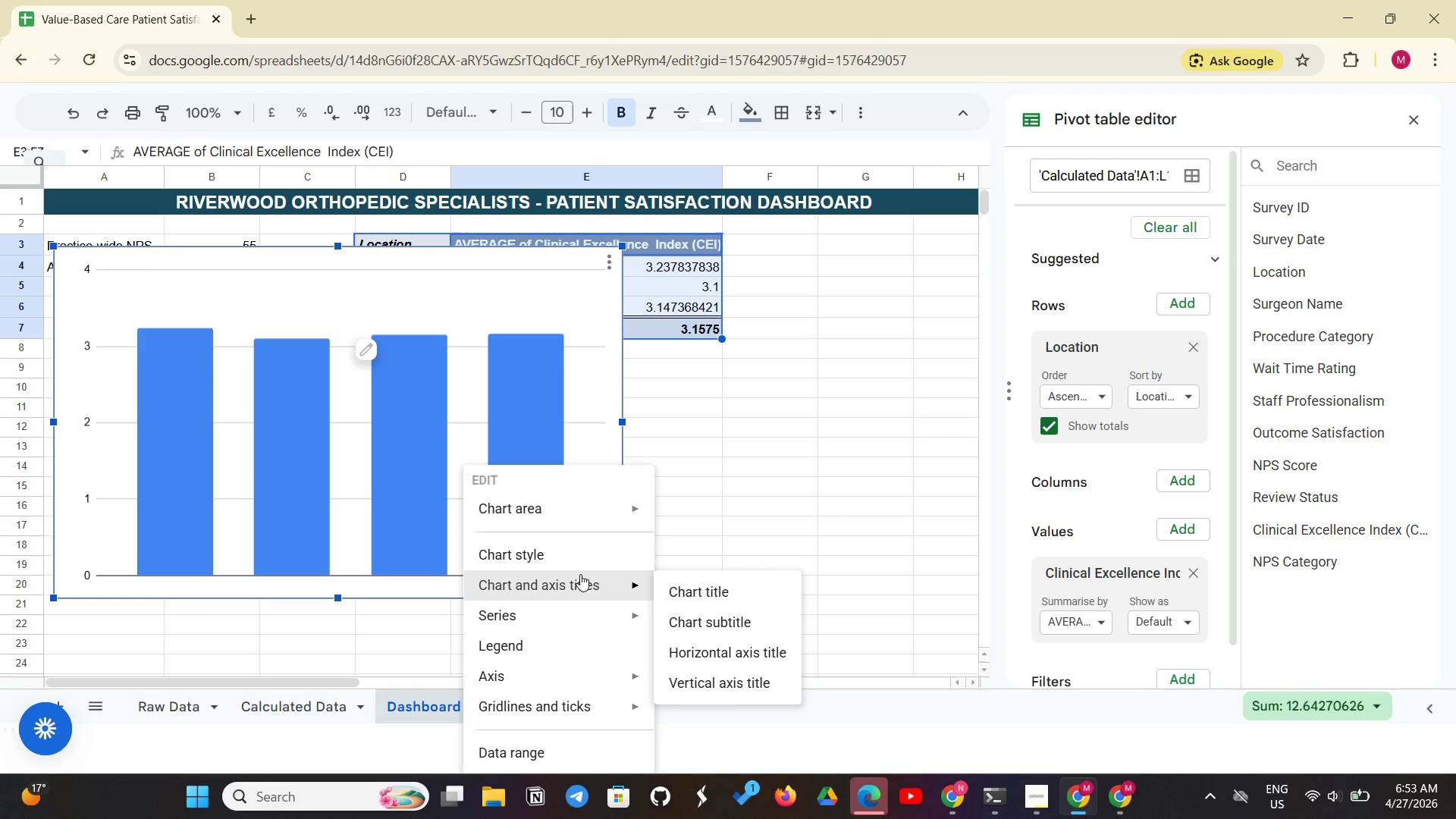 
left_click([577, 554])
 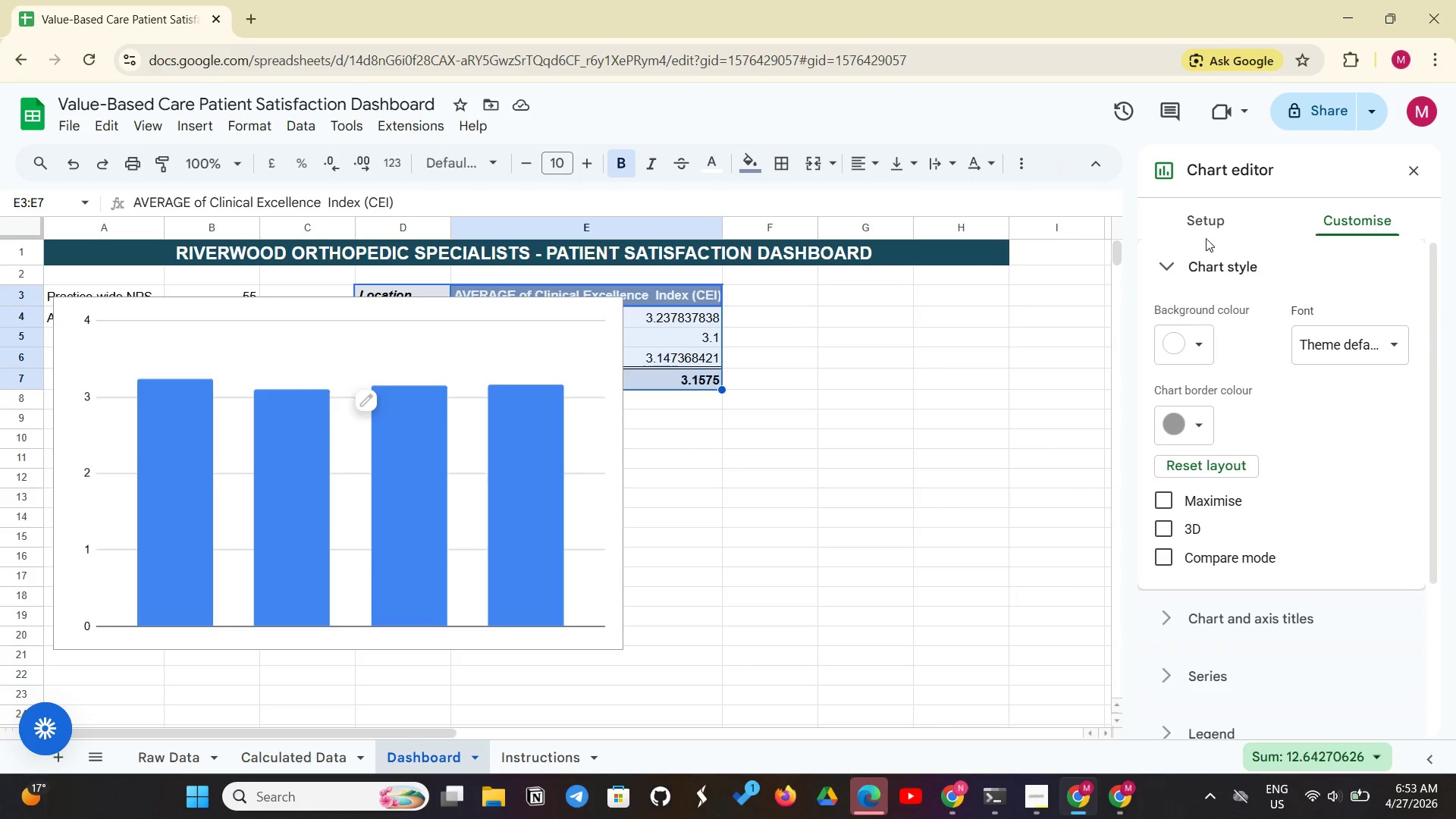 
left_click([1188, 220])
 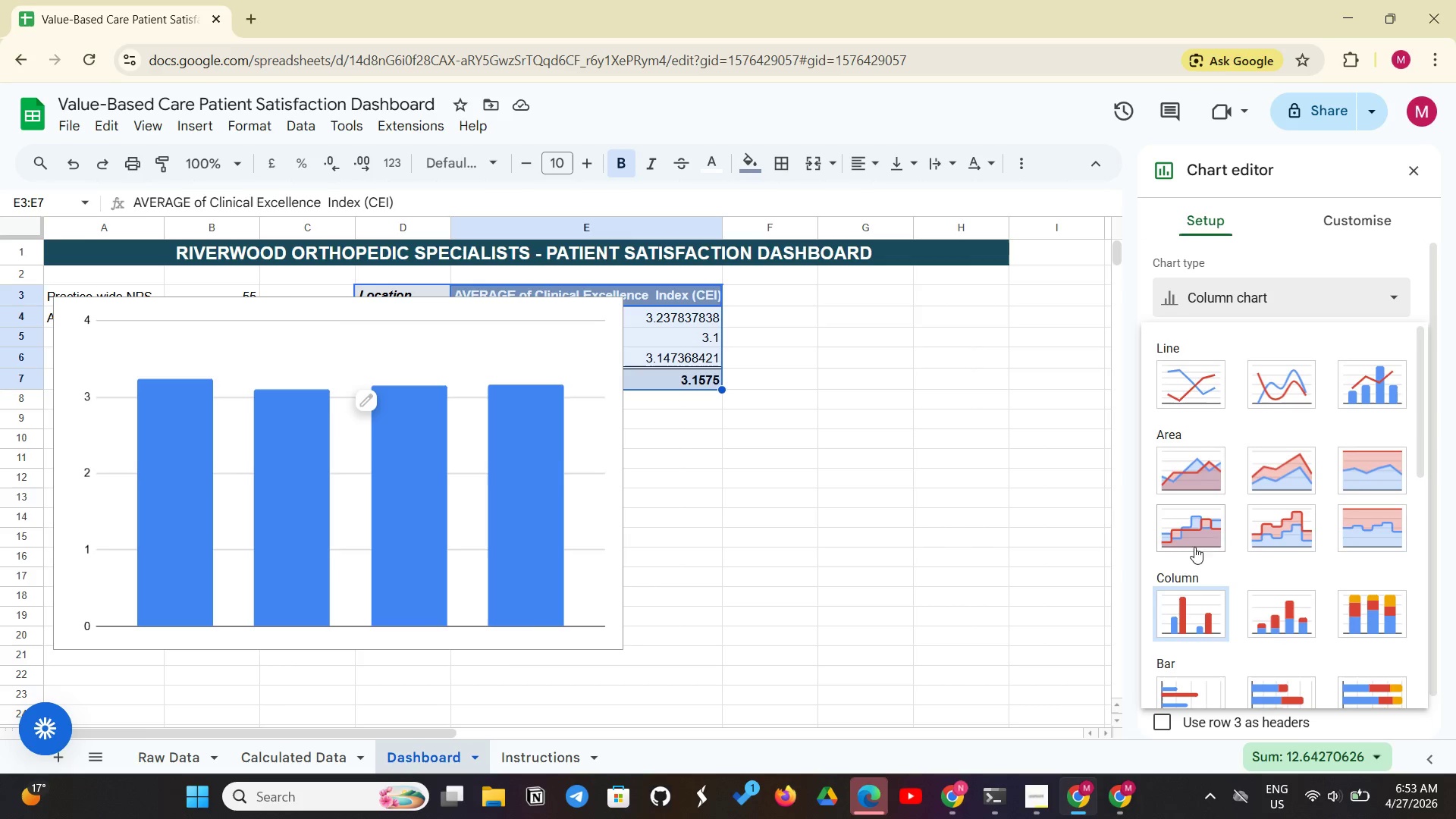 
scroll: coordinate [1176, 624], scroll_direction: down, amount: 1.0
 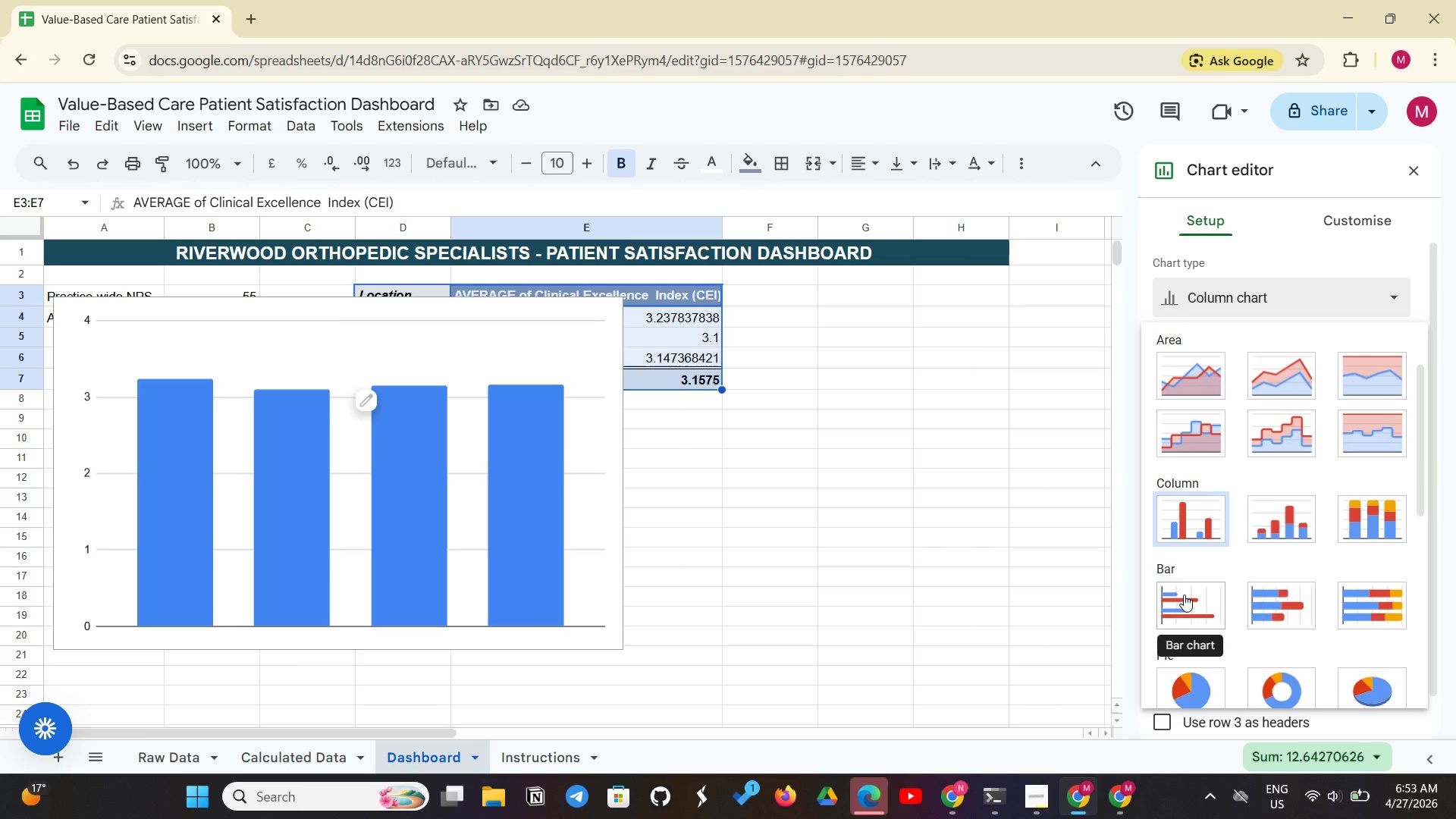 
left_click([1184, 595])
 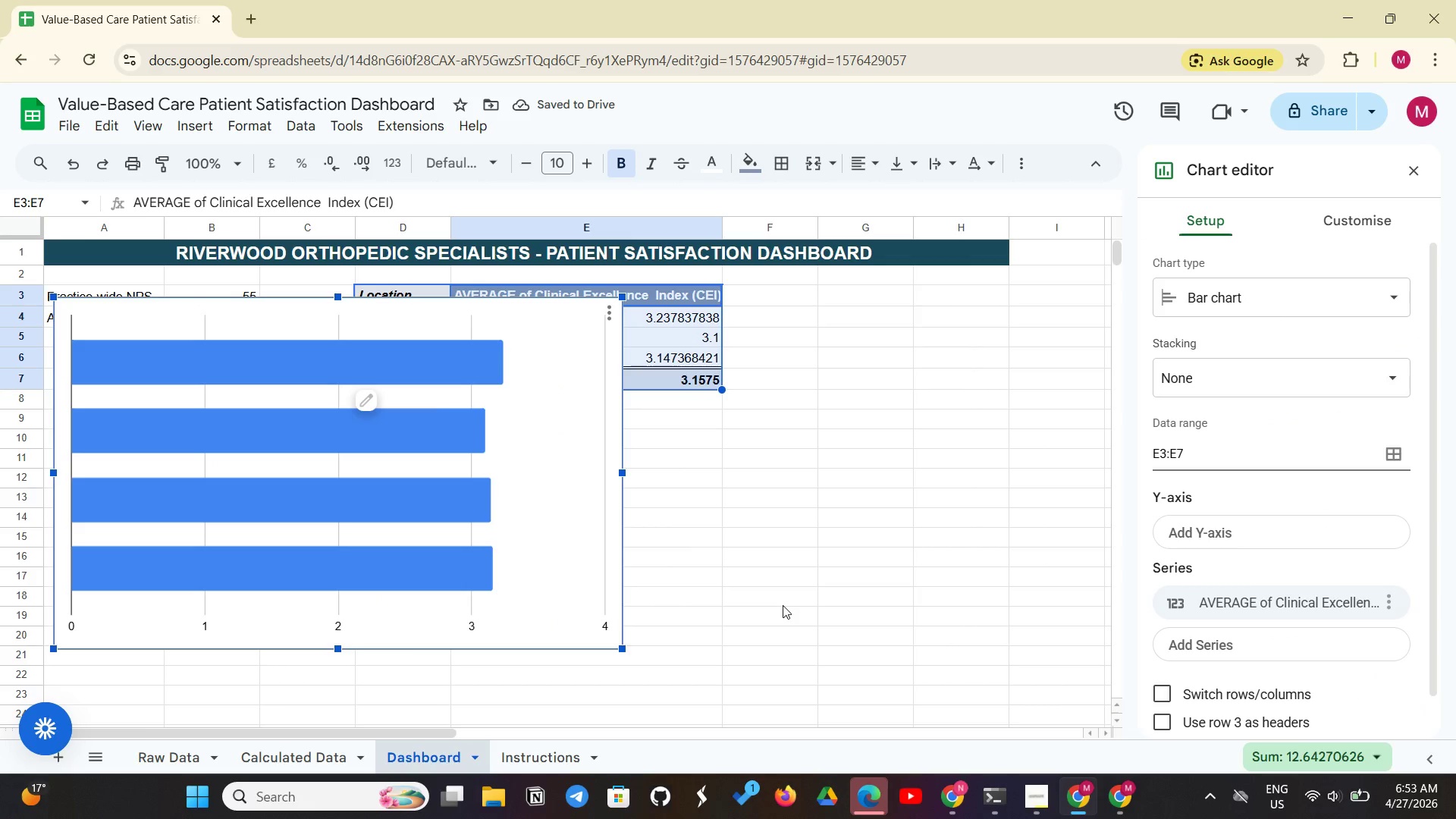 
wait(5.31)
 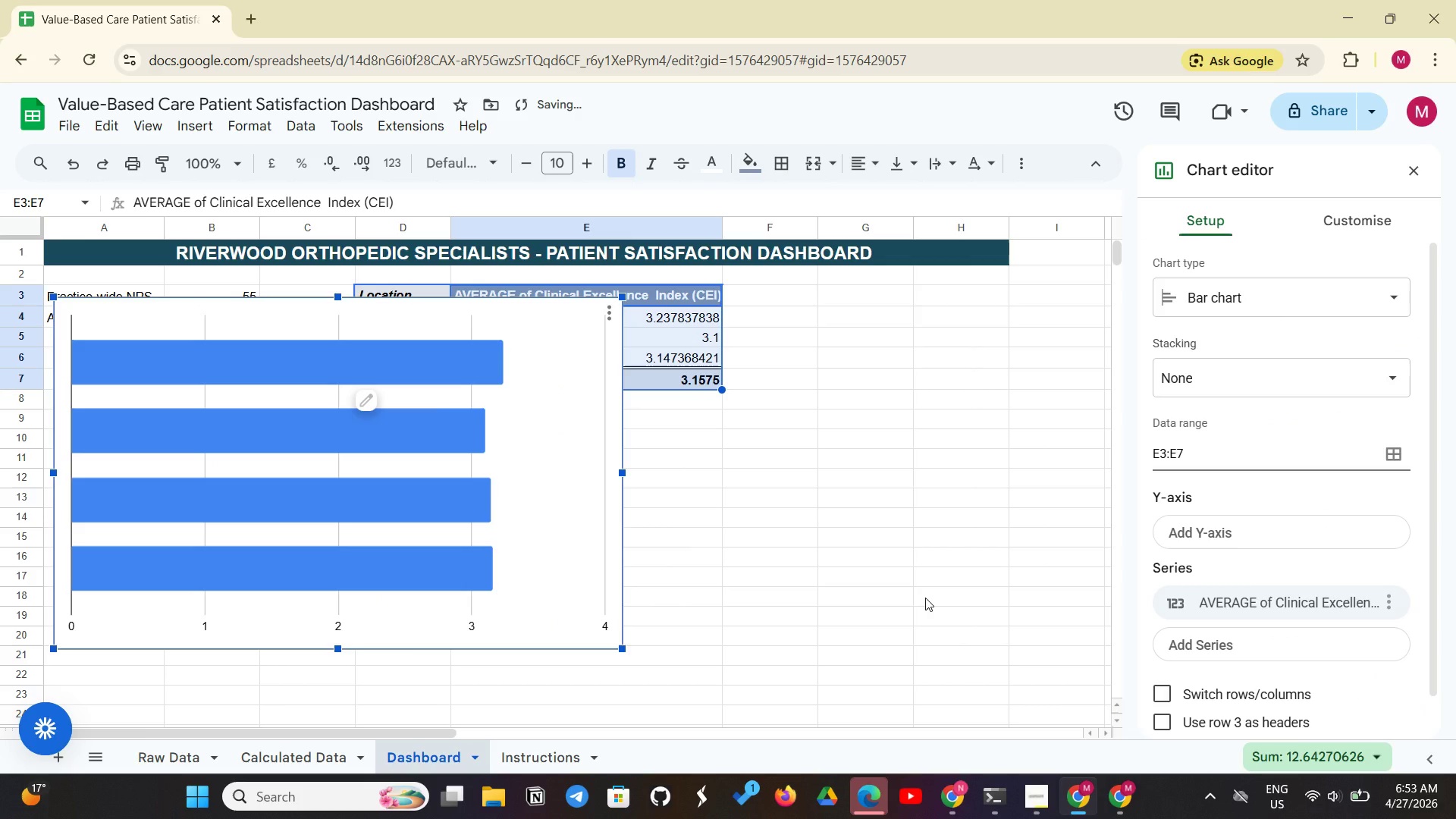 
left_click([592, 592])
 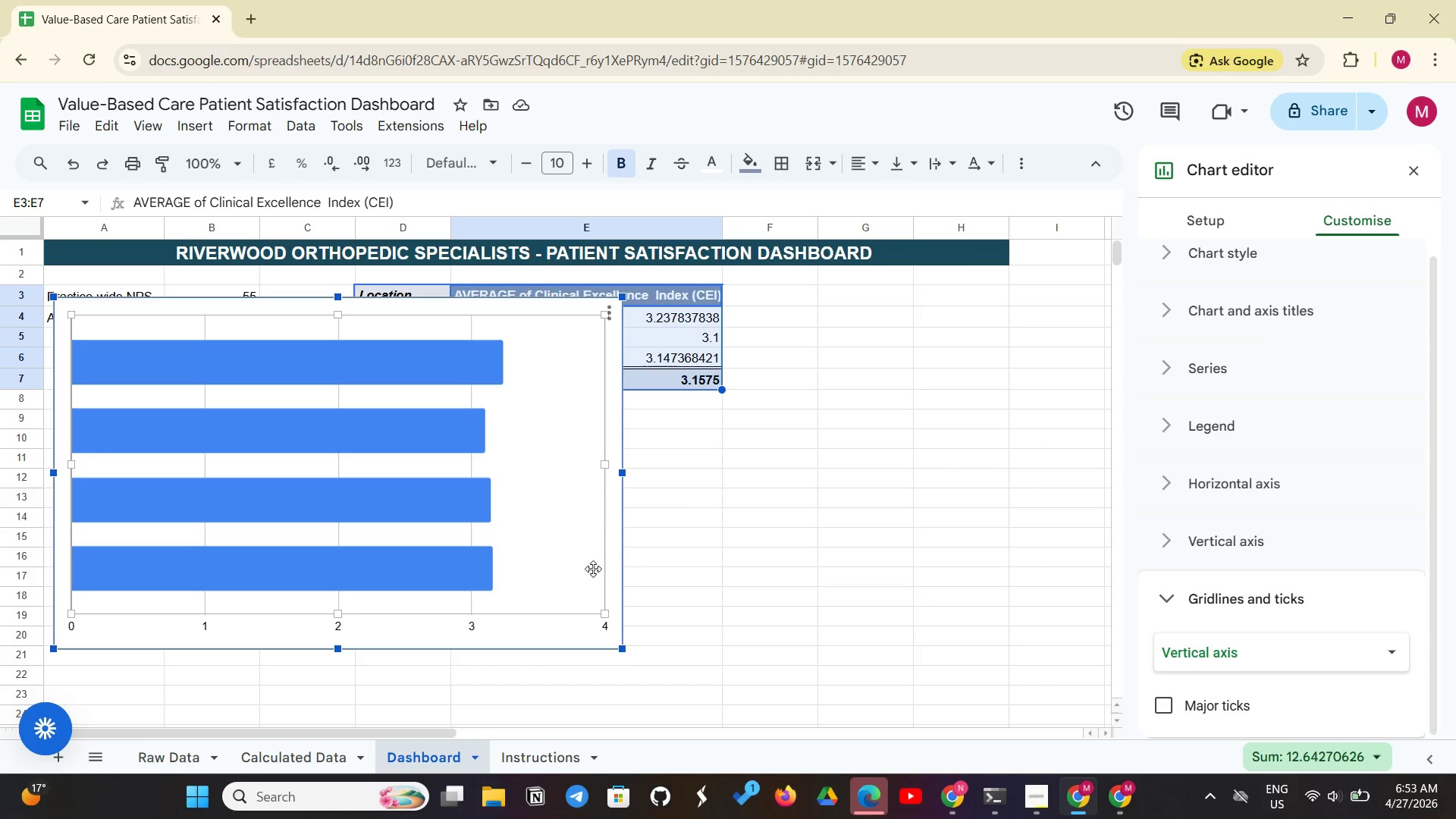 
left_click_drag(start_coordinate=[595, 569], to_coordinate=[903, 654])
 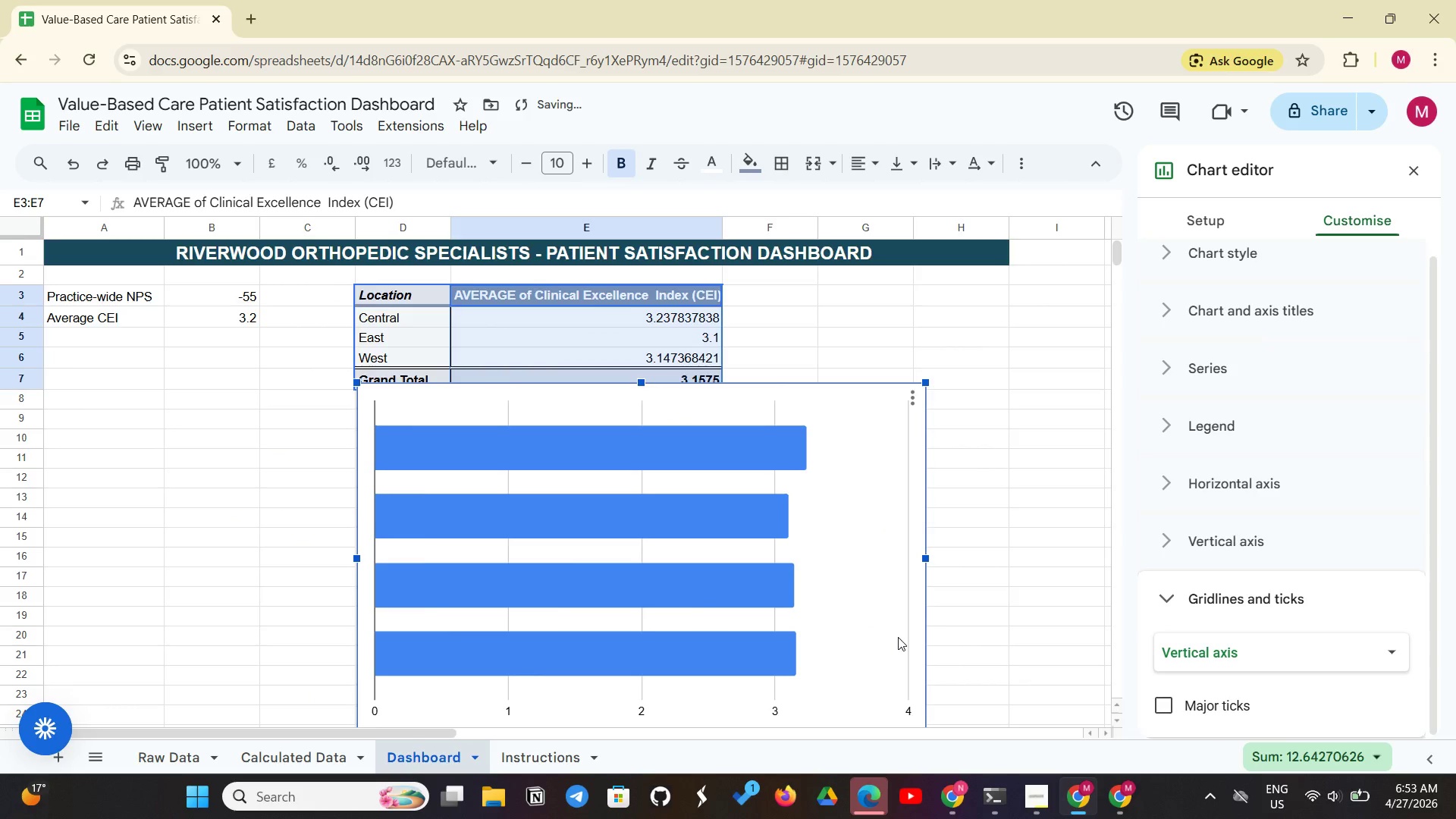 
scroll: coordinate [898, 637], scroll_direction: down, amount: 1.0
 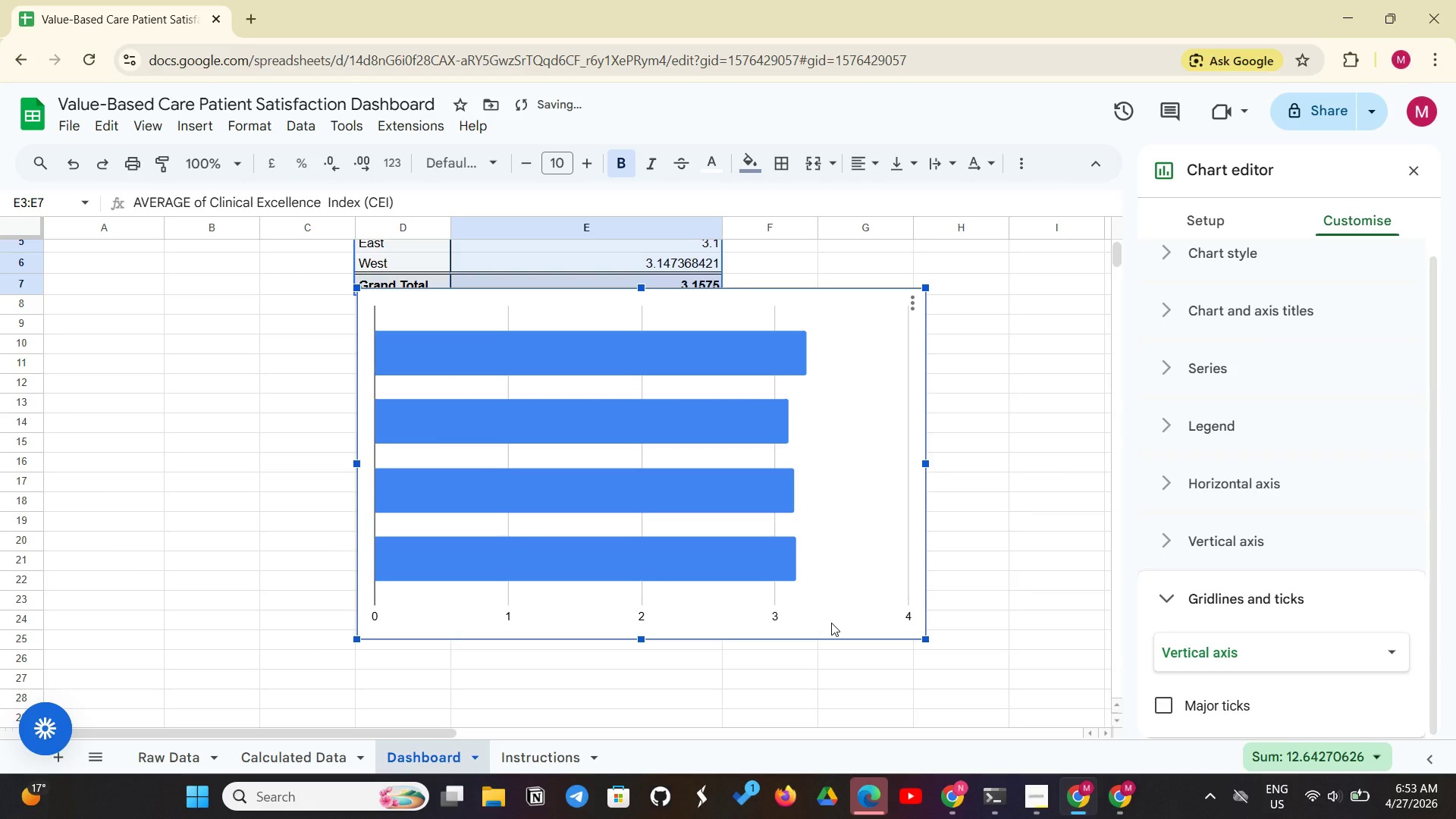 
left_click([831, 623])
 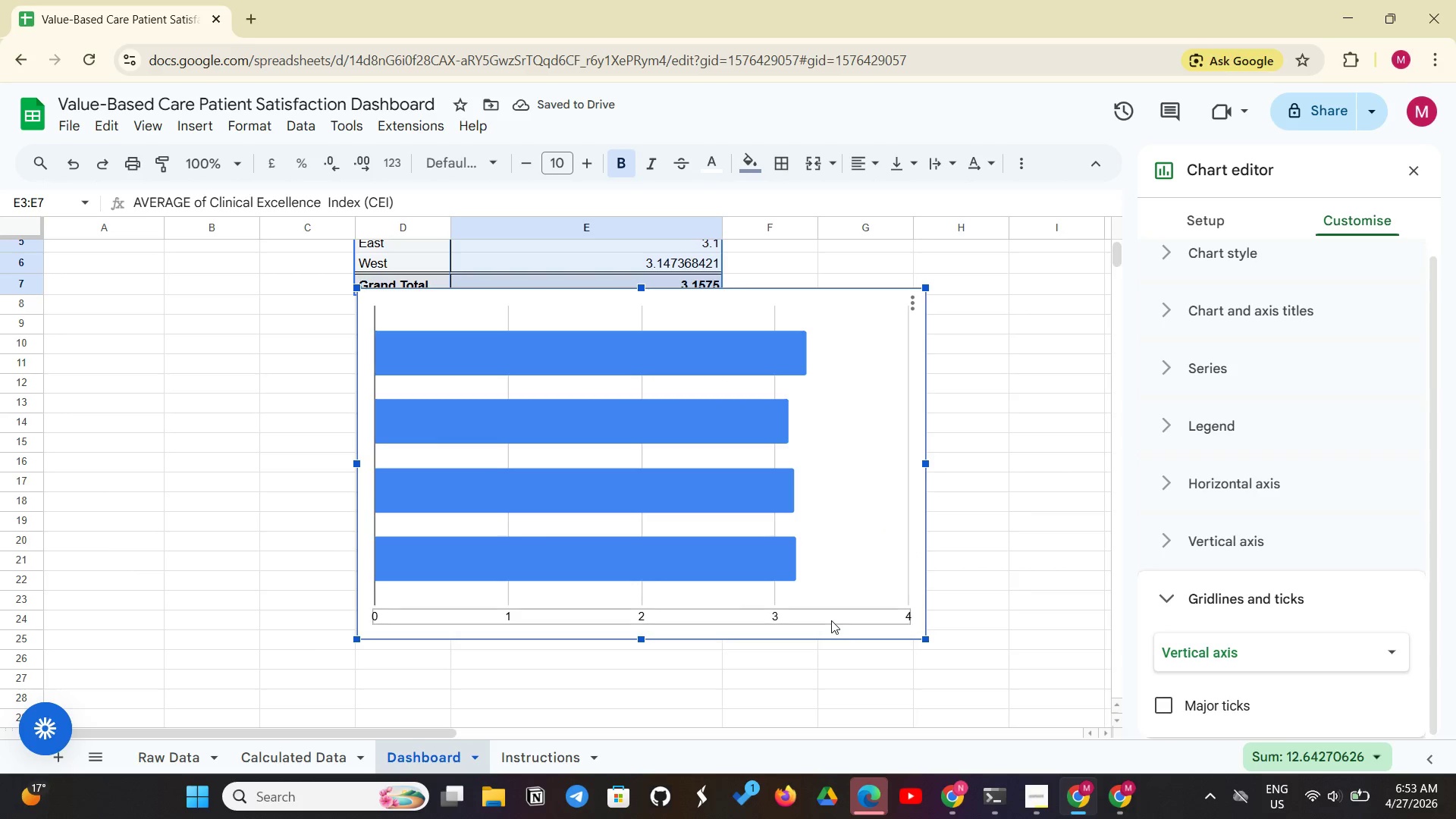 
scroll: coordinate [831, 620], scroll_direction: up, amount: 1.0
 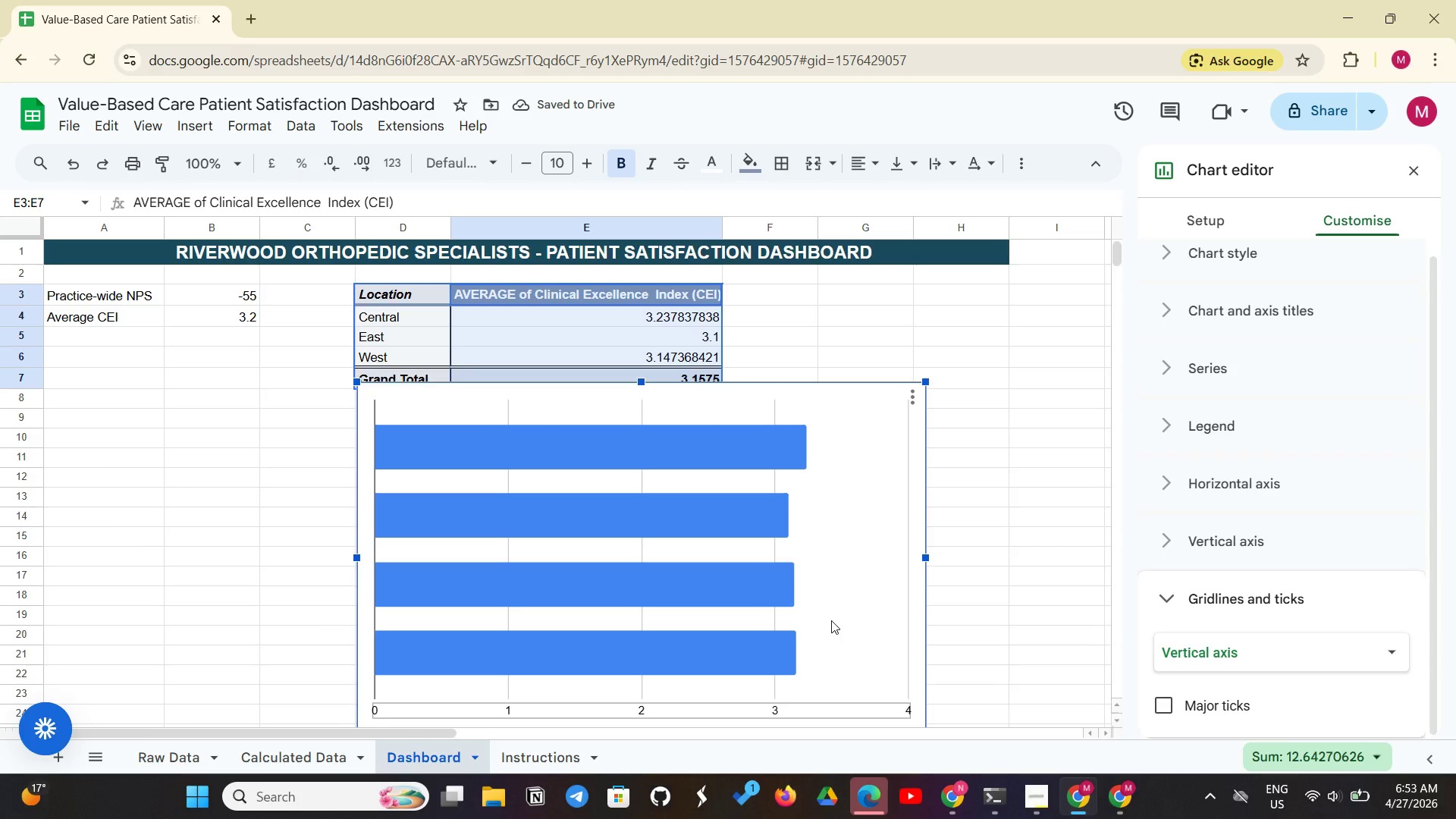 
left_click([831, 620])
 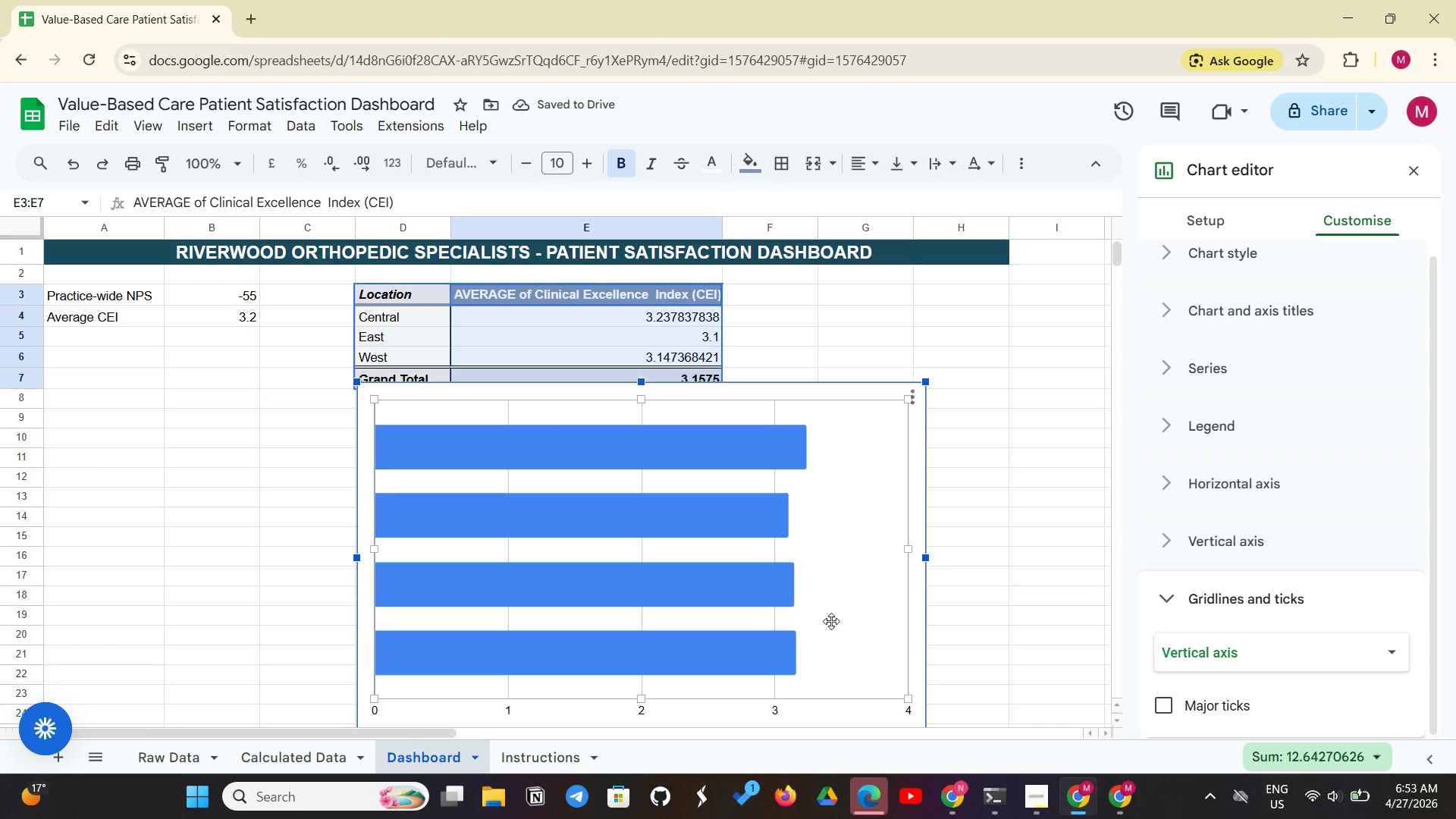 
key(Backspace)
 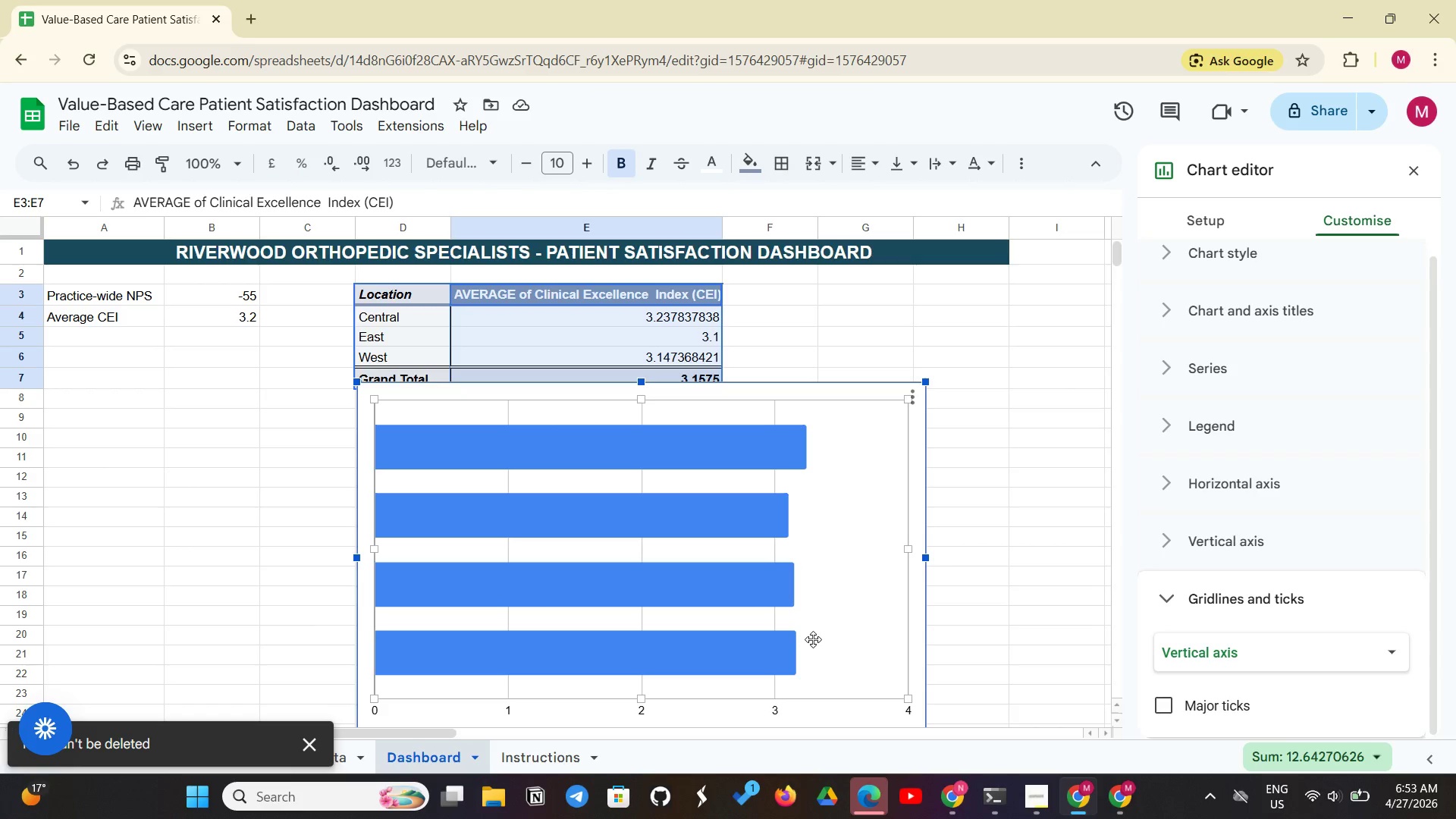 
left_click([813, 639])
 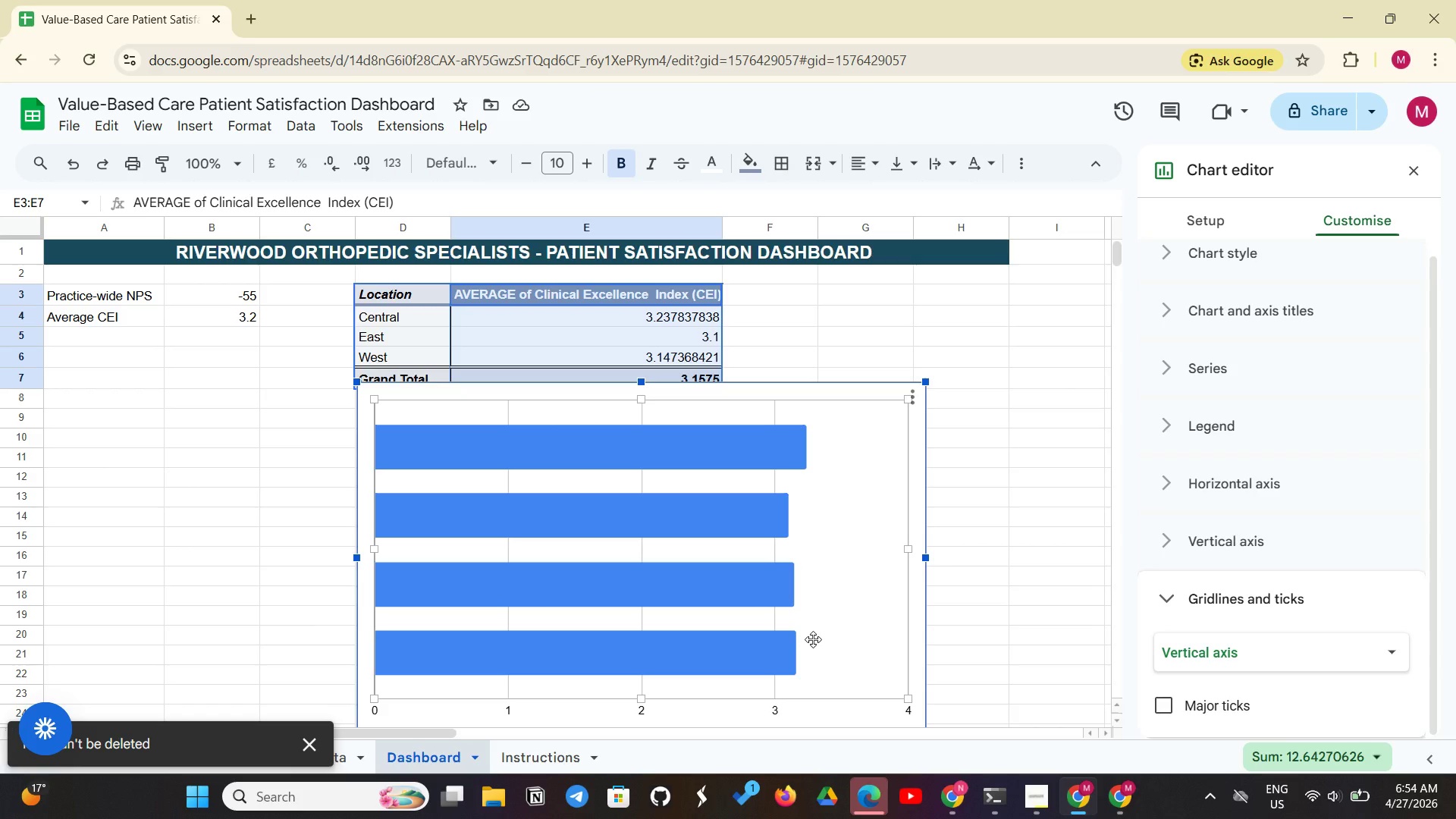 
key(Backspace)
 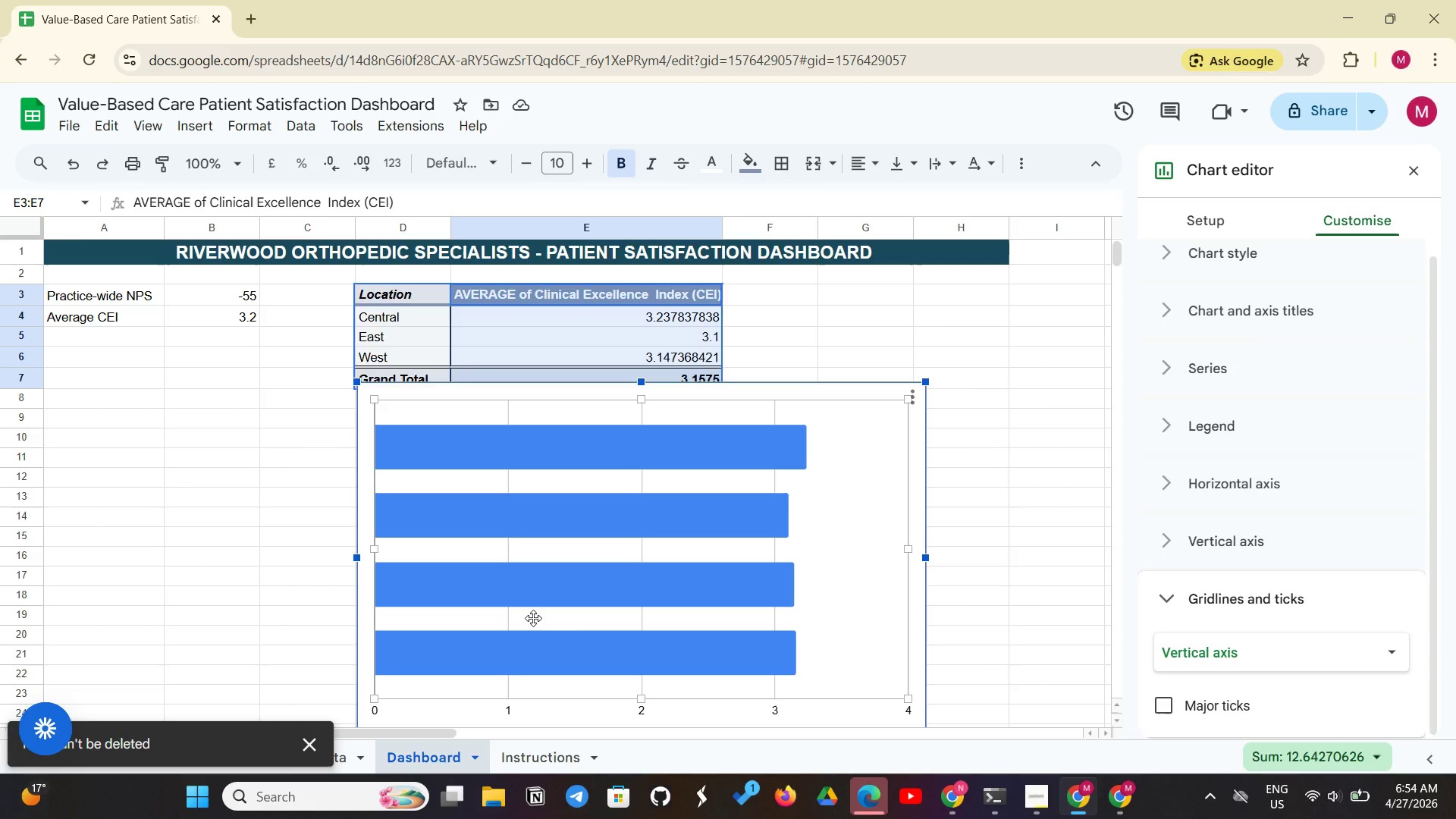 
left_click([533, 618])
 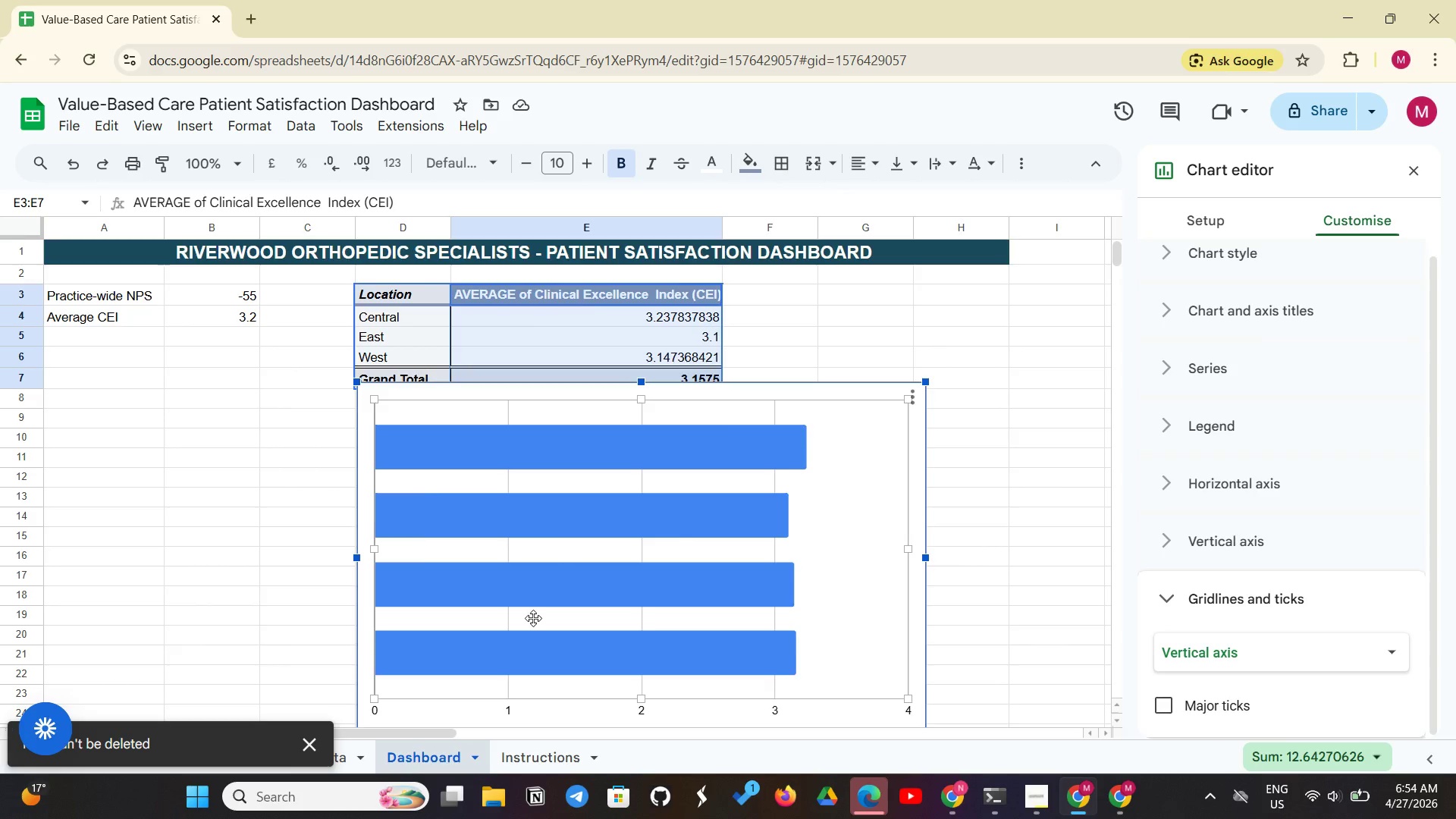 
scroll: coordinate [533, 618], scroll_direction: down, amount: 2.0
 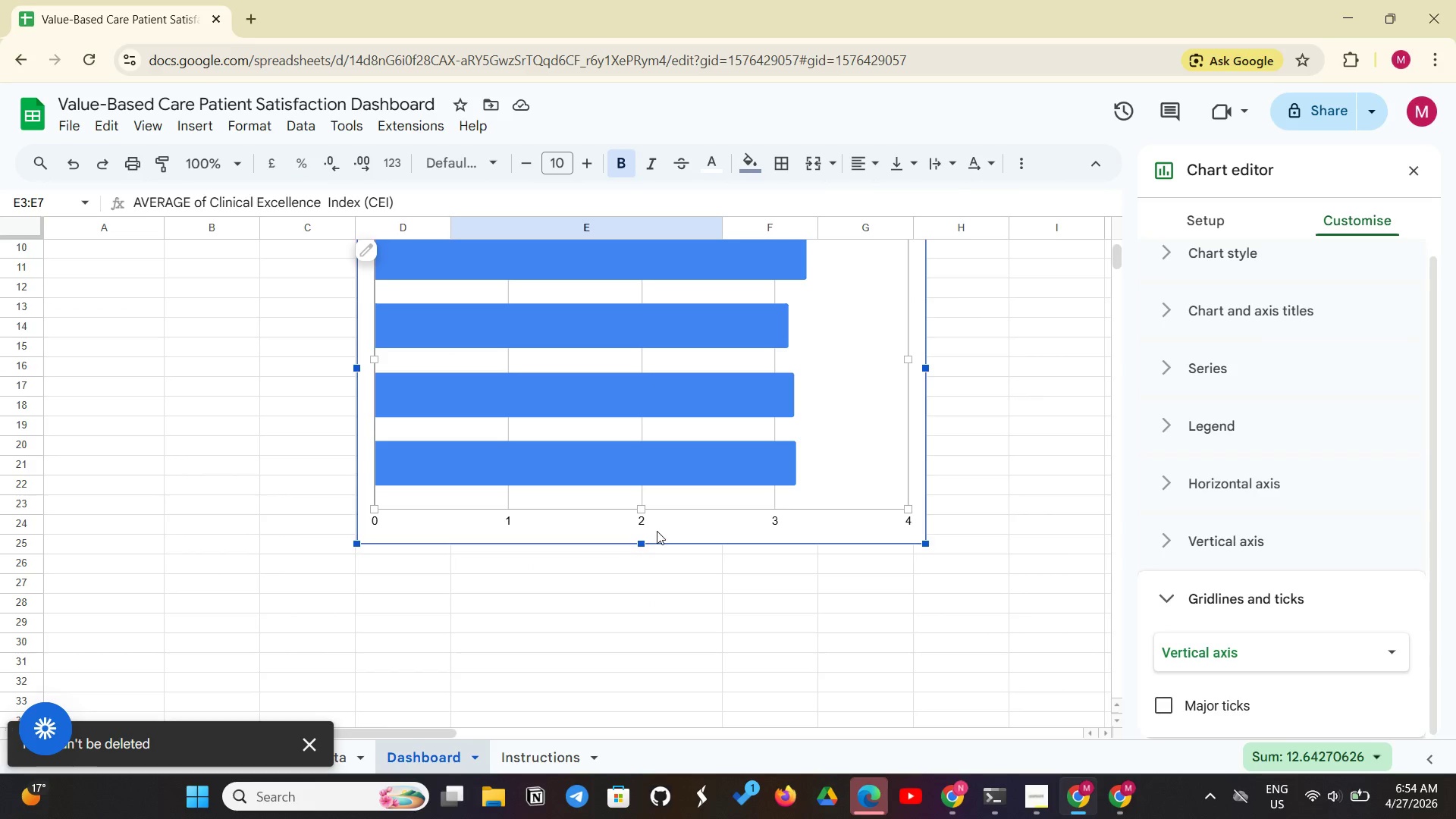 
left_click([657, 531])
 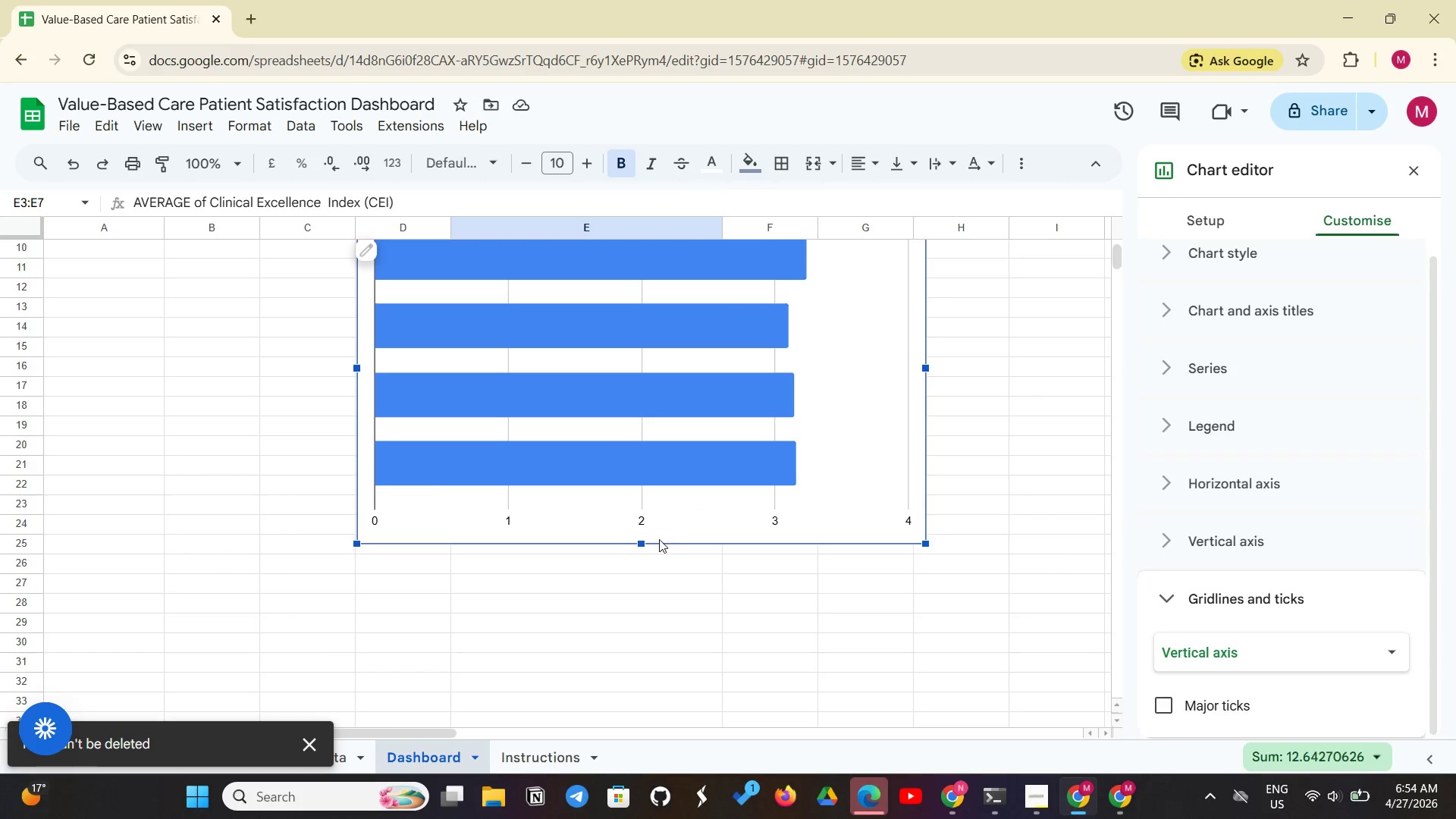 
left_click([659, 539])
 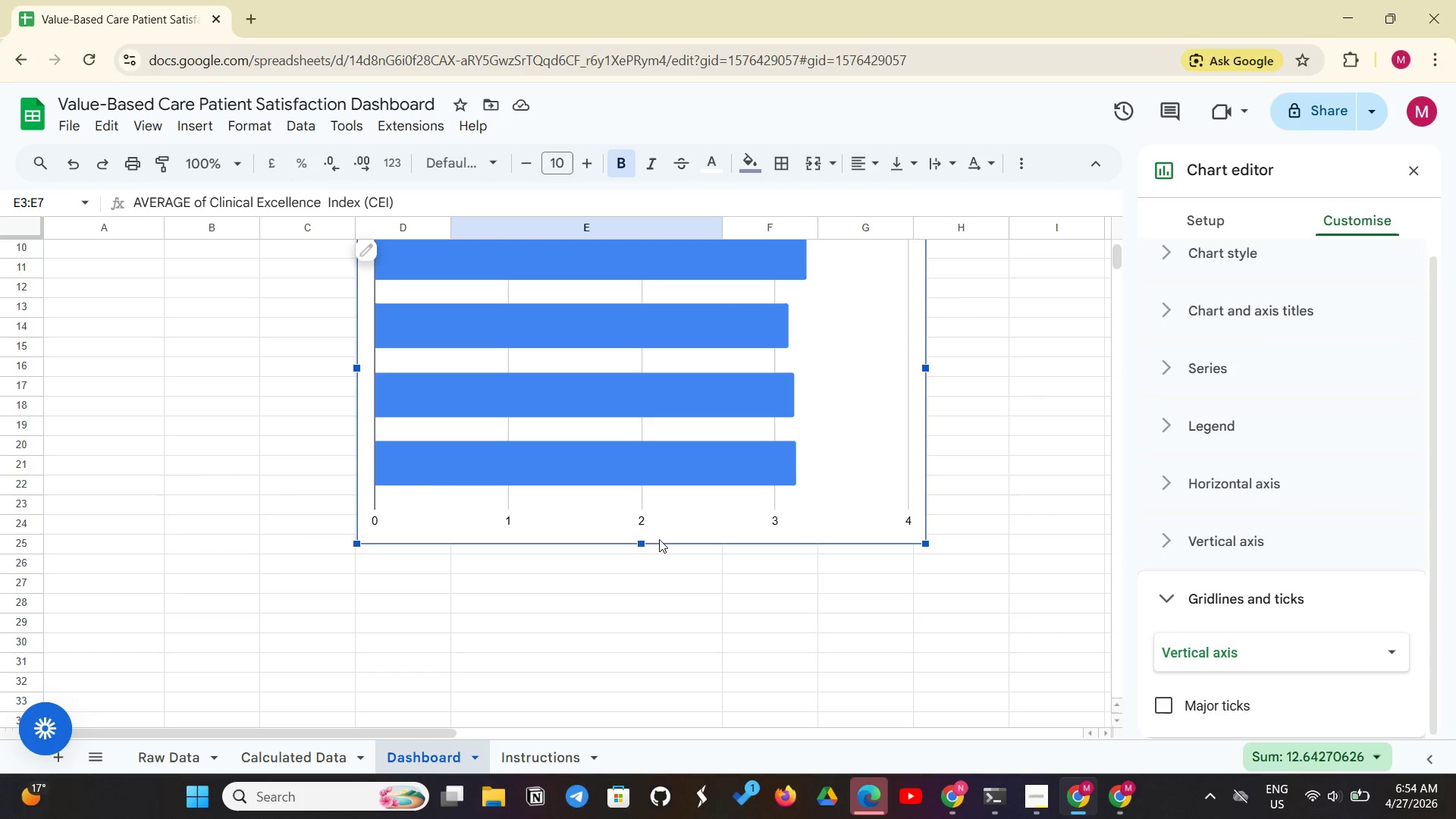 
left_click([659, 539])
 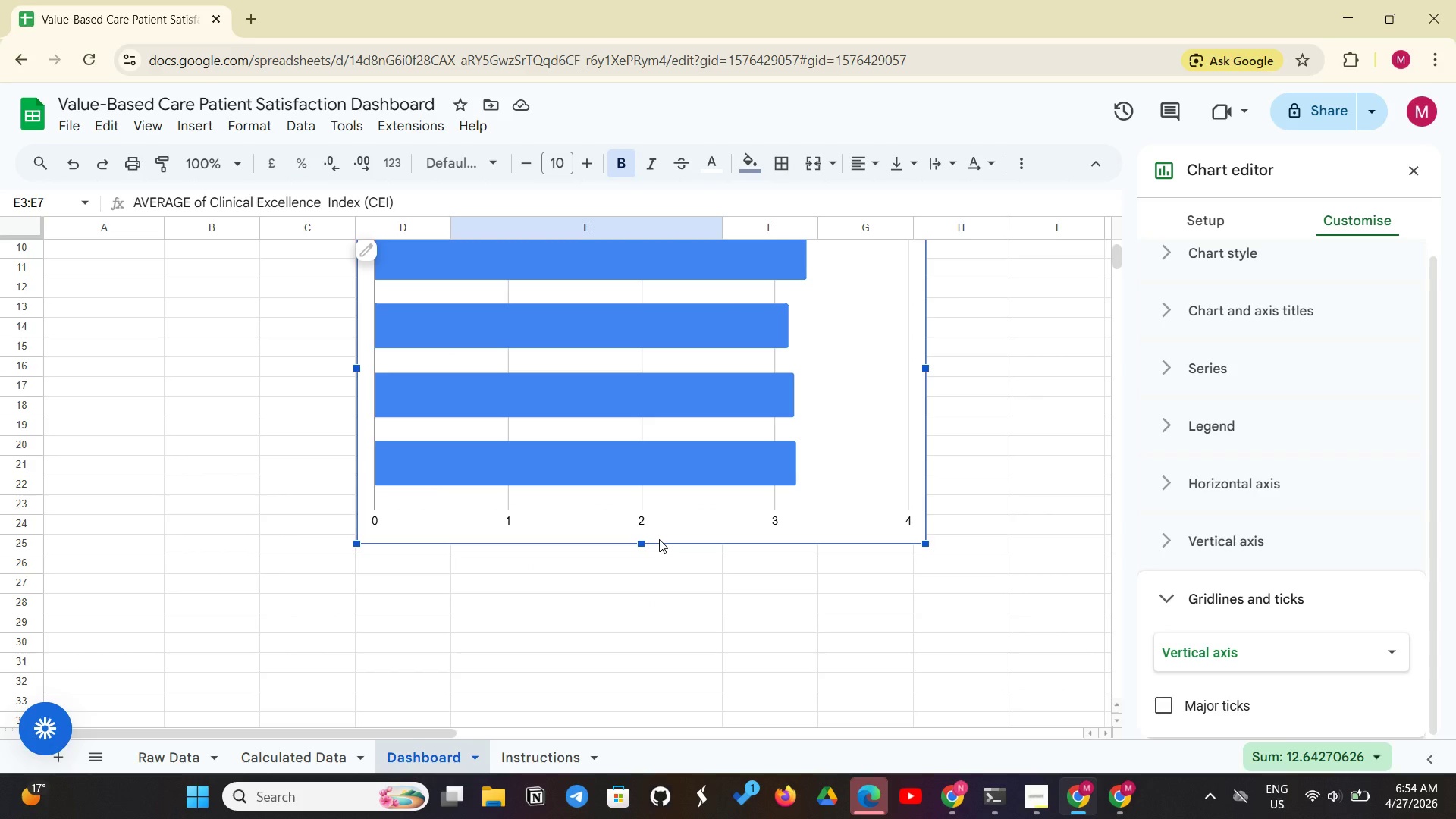 
key(Backspace)
 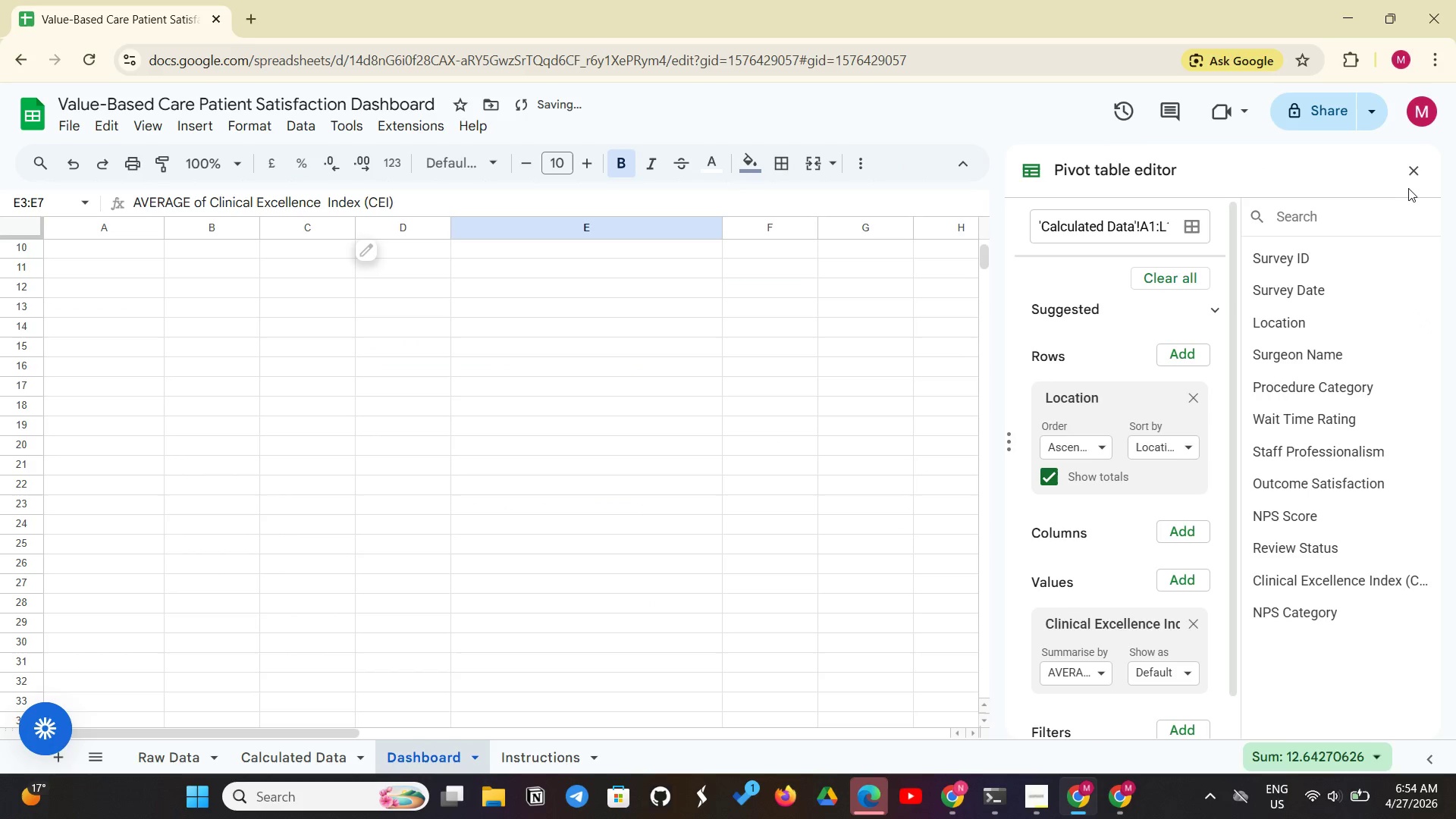 
left_click([1411, 182])
 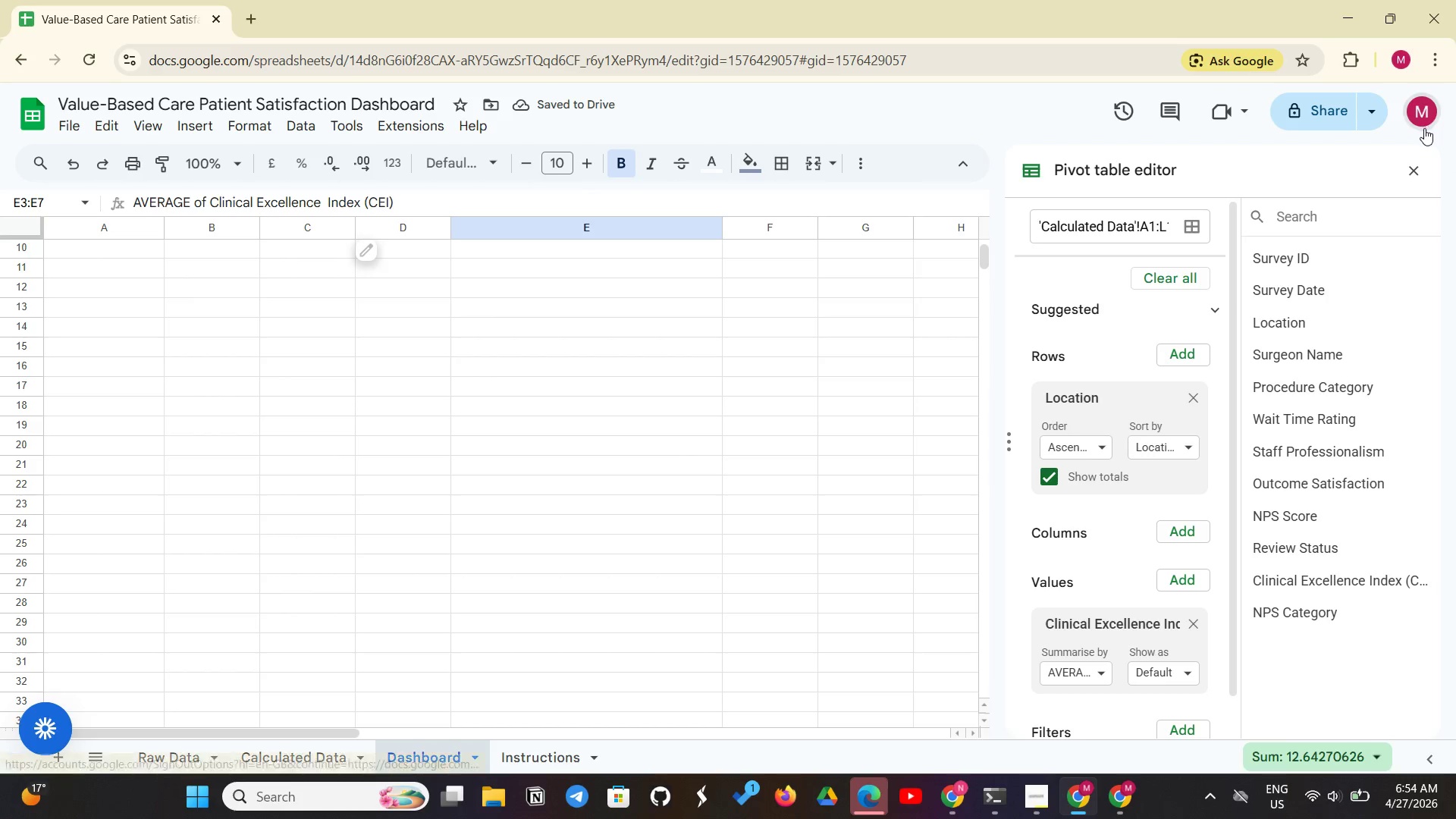 
left_click([1421, 176])
 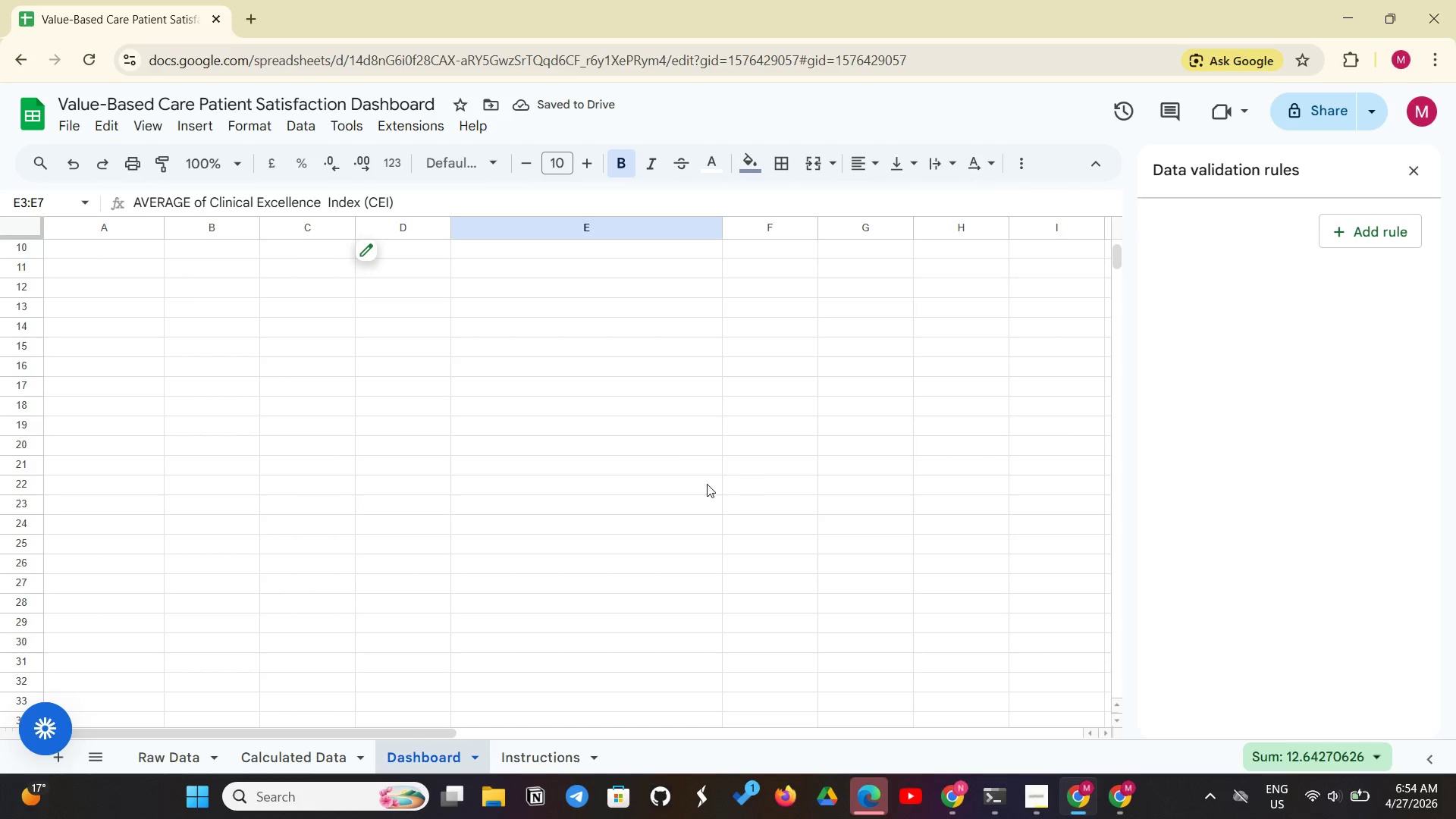 
scroll: coordinate [693, 479], scroll_direction: up, amount: 3.0
 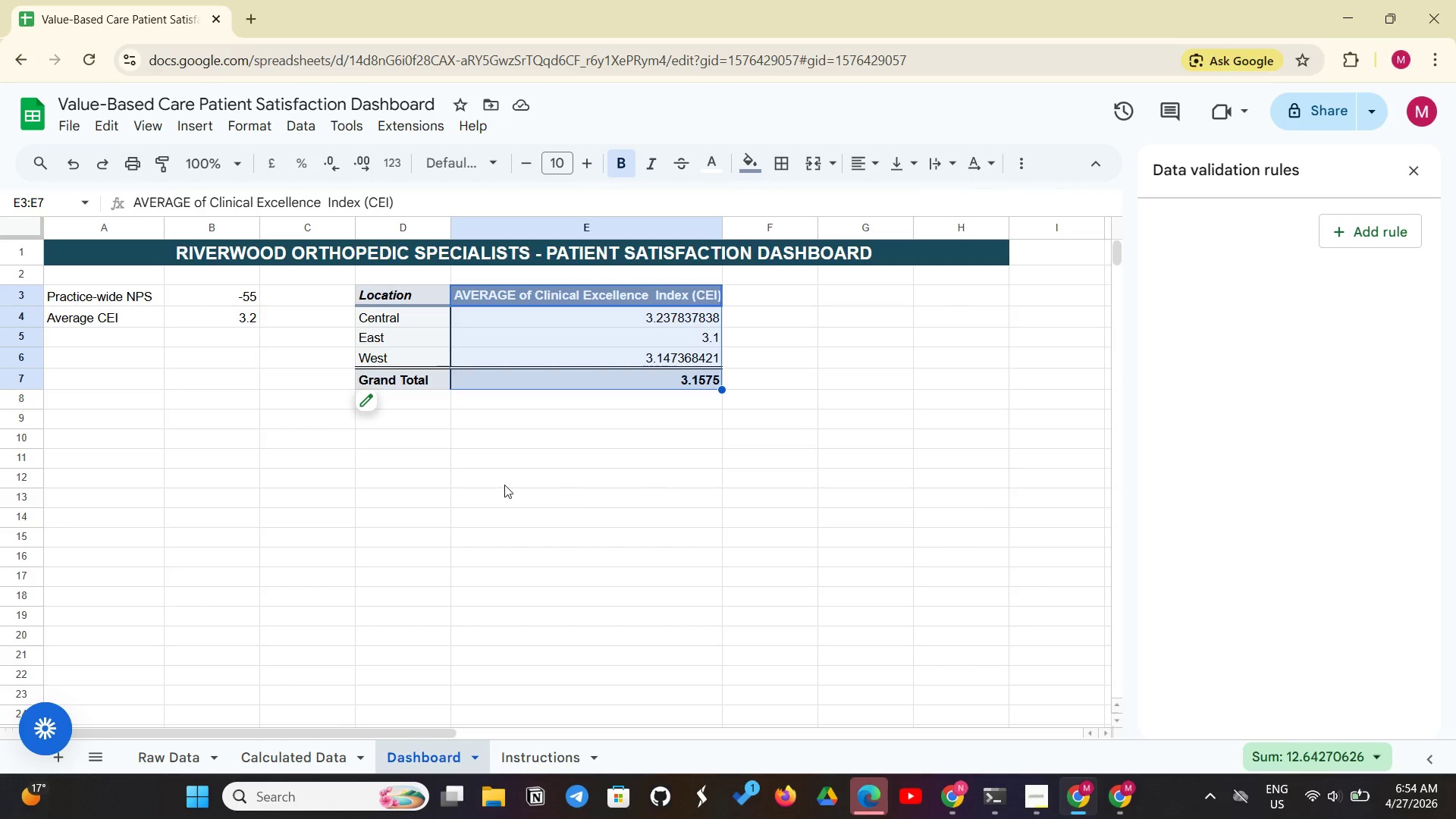 
left_click([502, 485])
 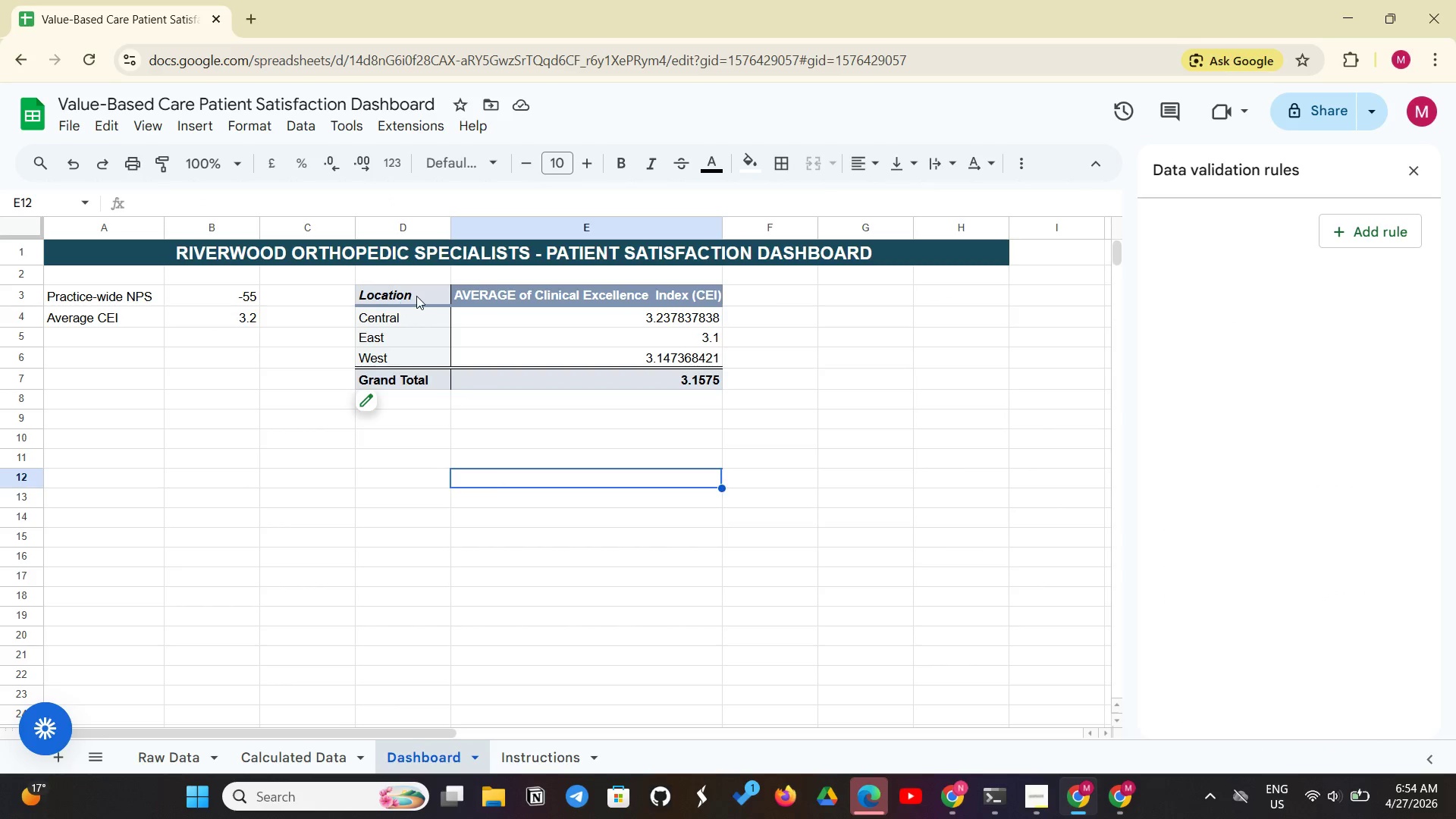 
left_click_drag(start_coordinate=[416, 296], to_coordinate=[604, 354])
 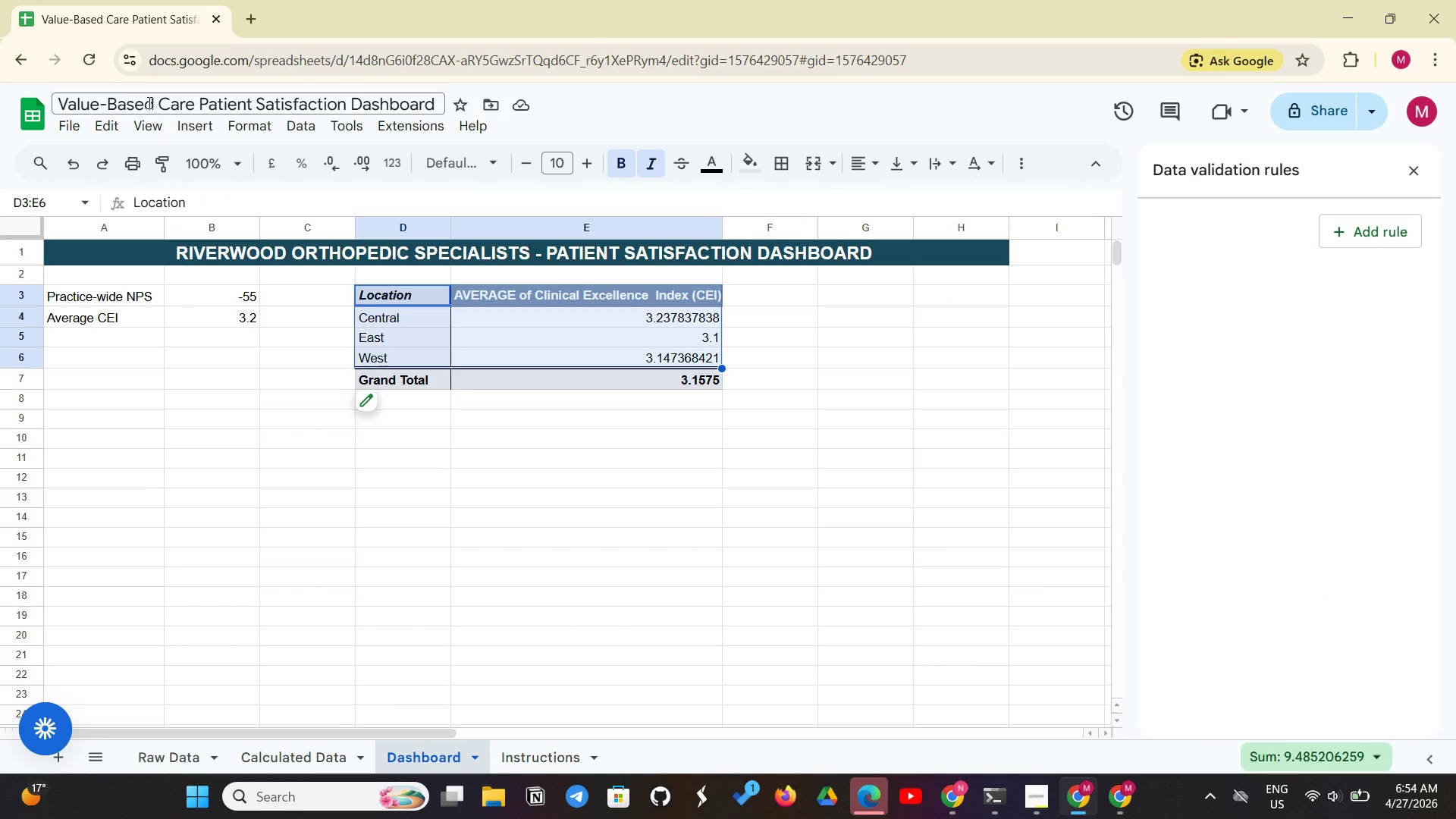 
left_click([183, 124])
 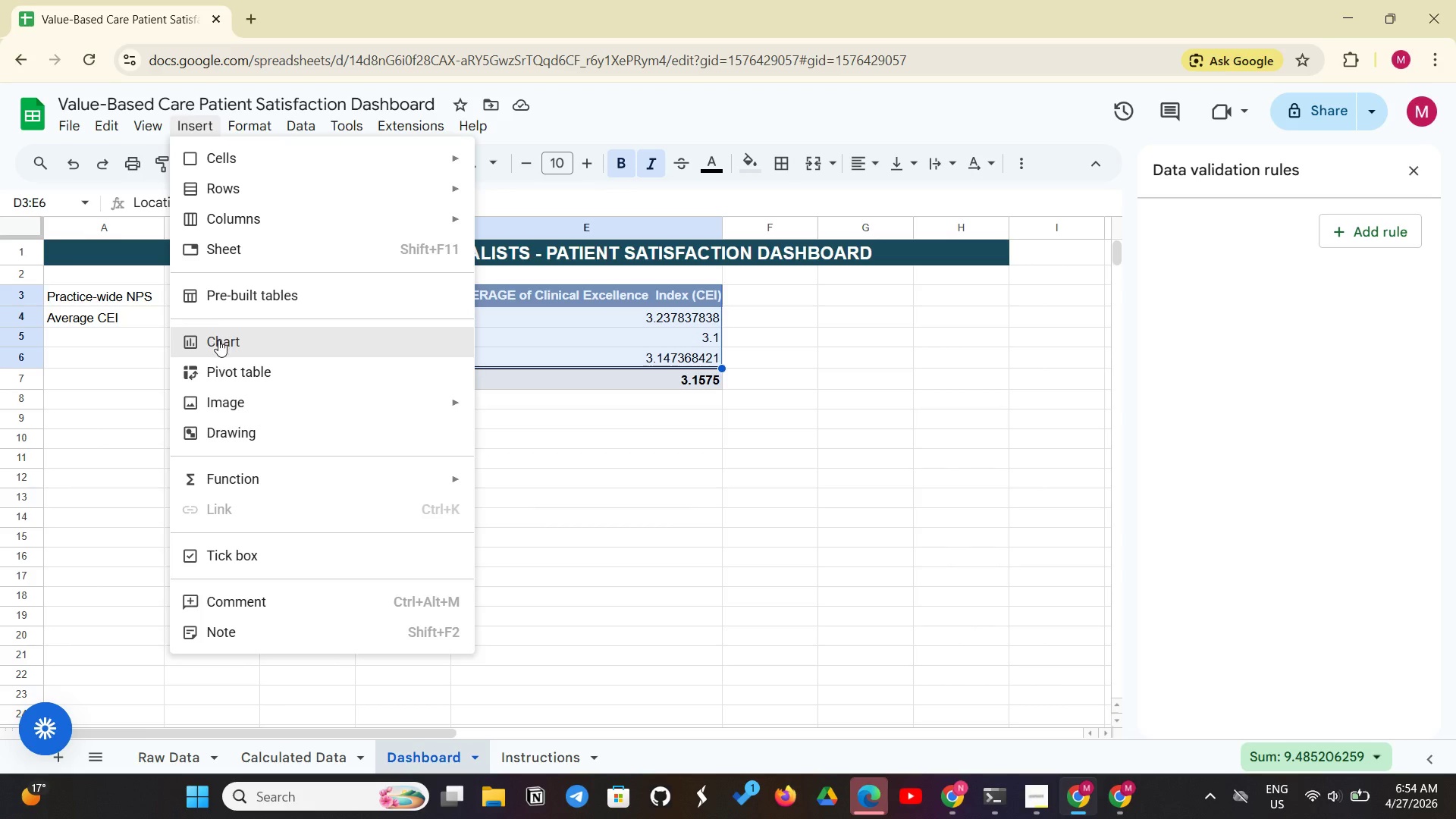 
left_click([218, 343])
 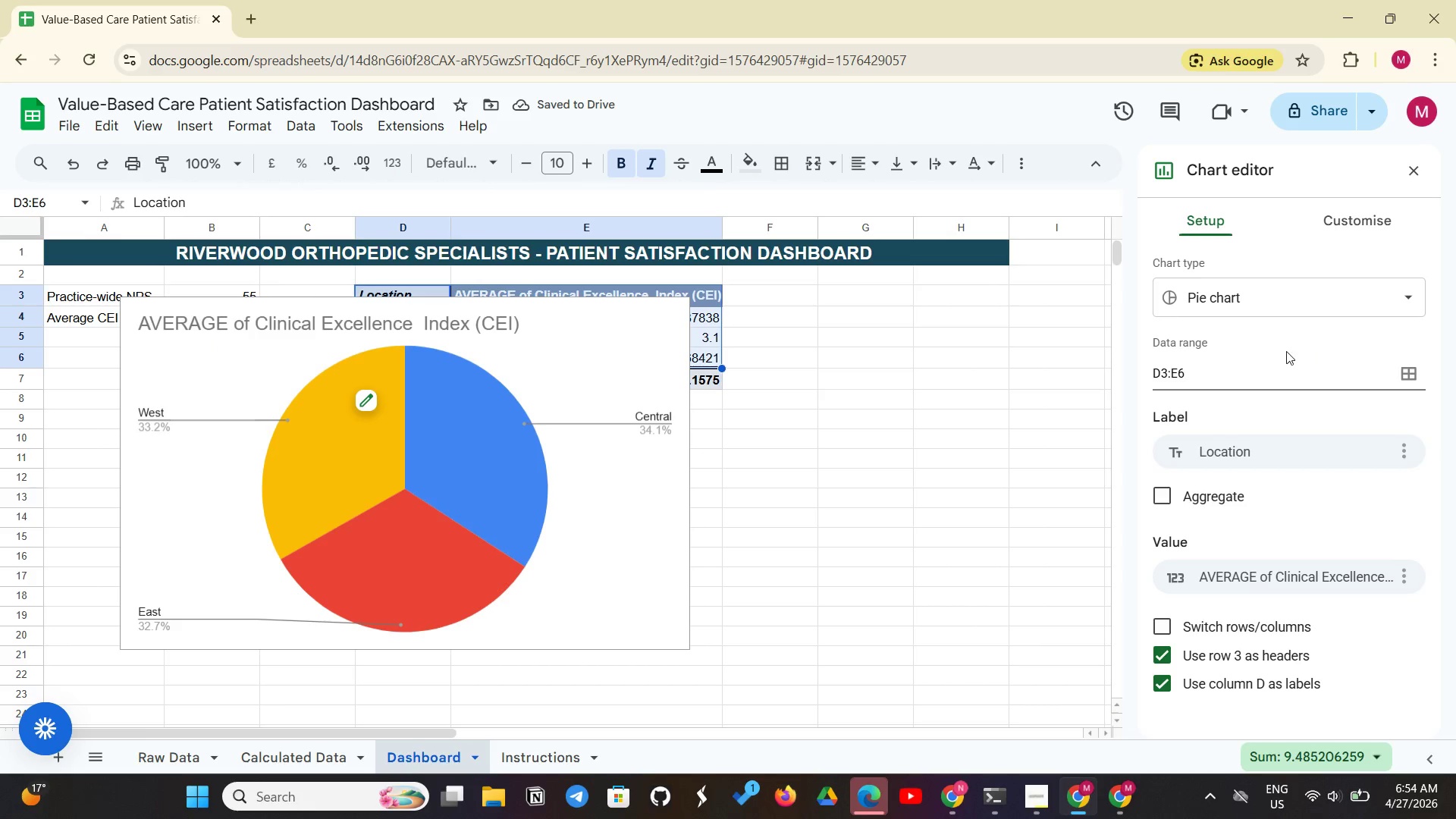 
left_click([1298, 303])
 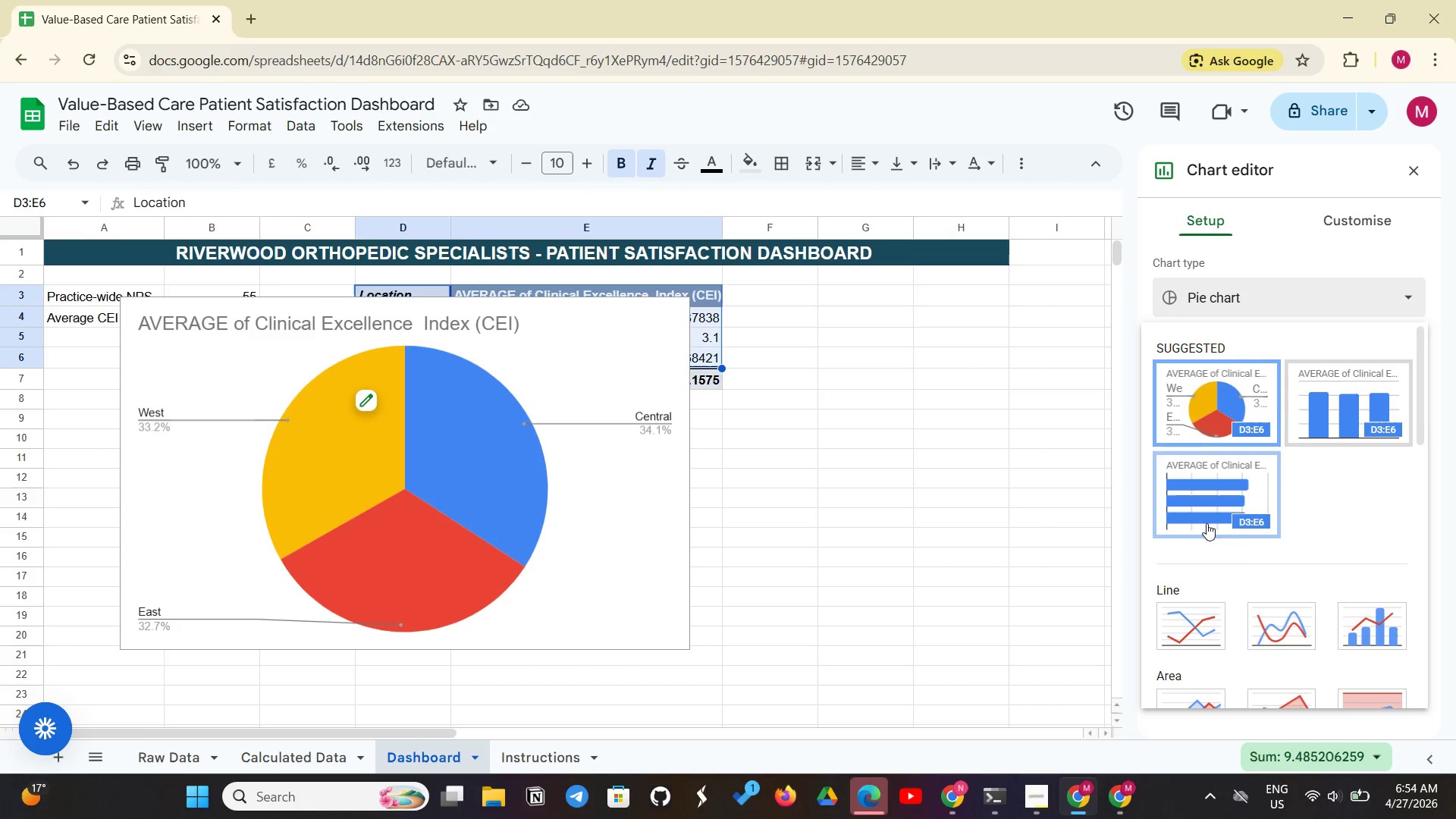 
scroll: coordinate [1185, 629], scroll_direction: down, amount: 3.0
 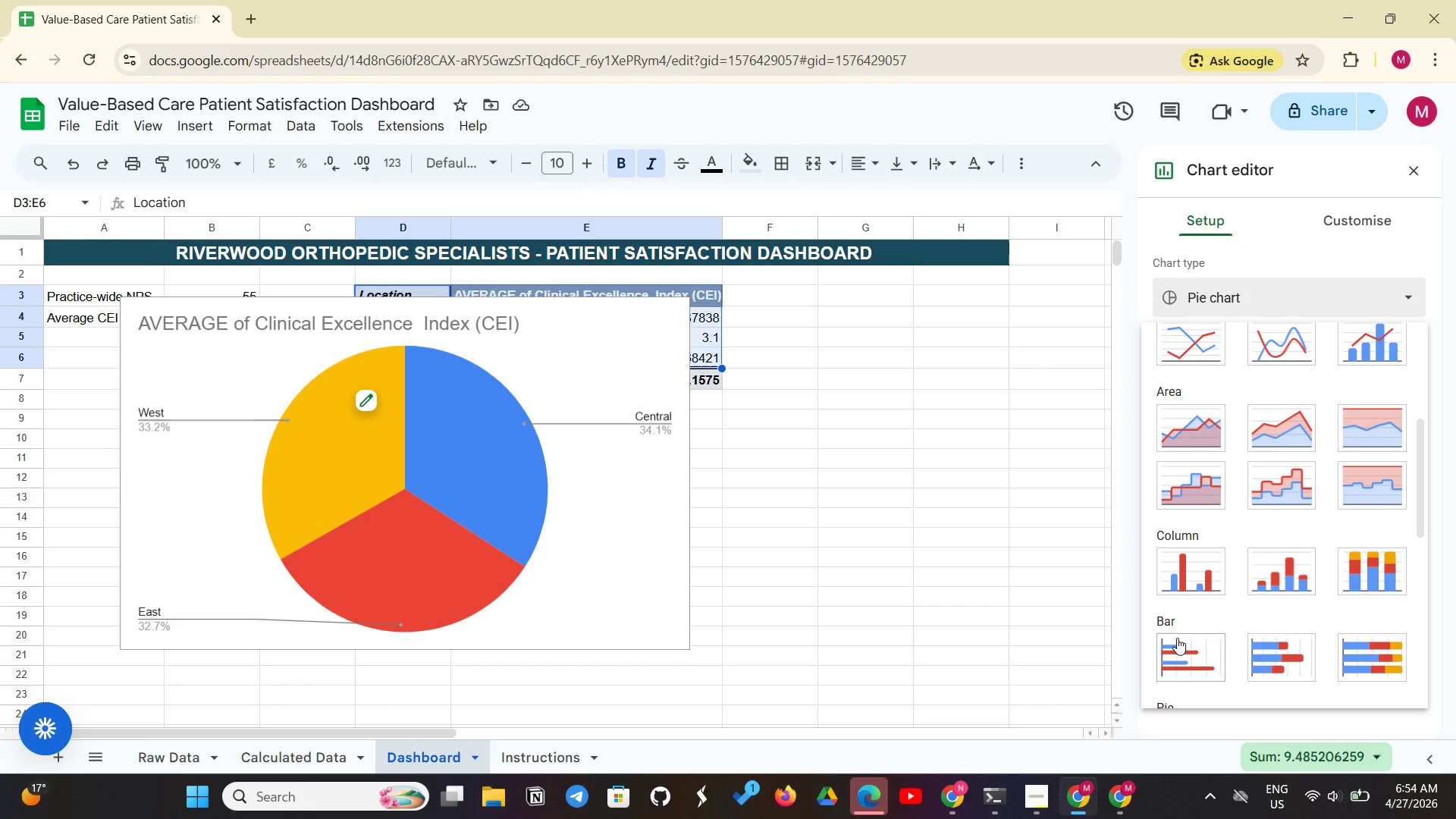 
left_click([1177, 638])
 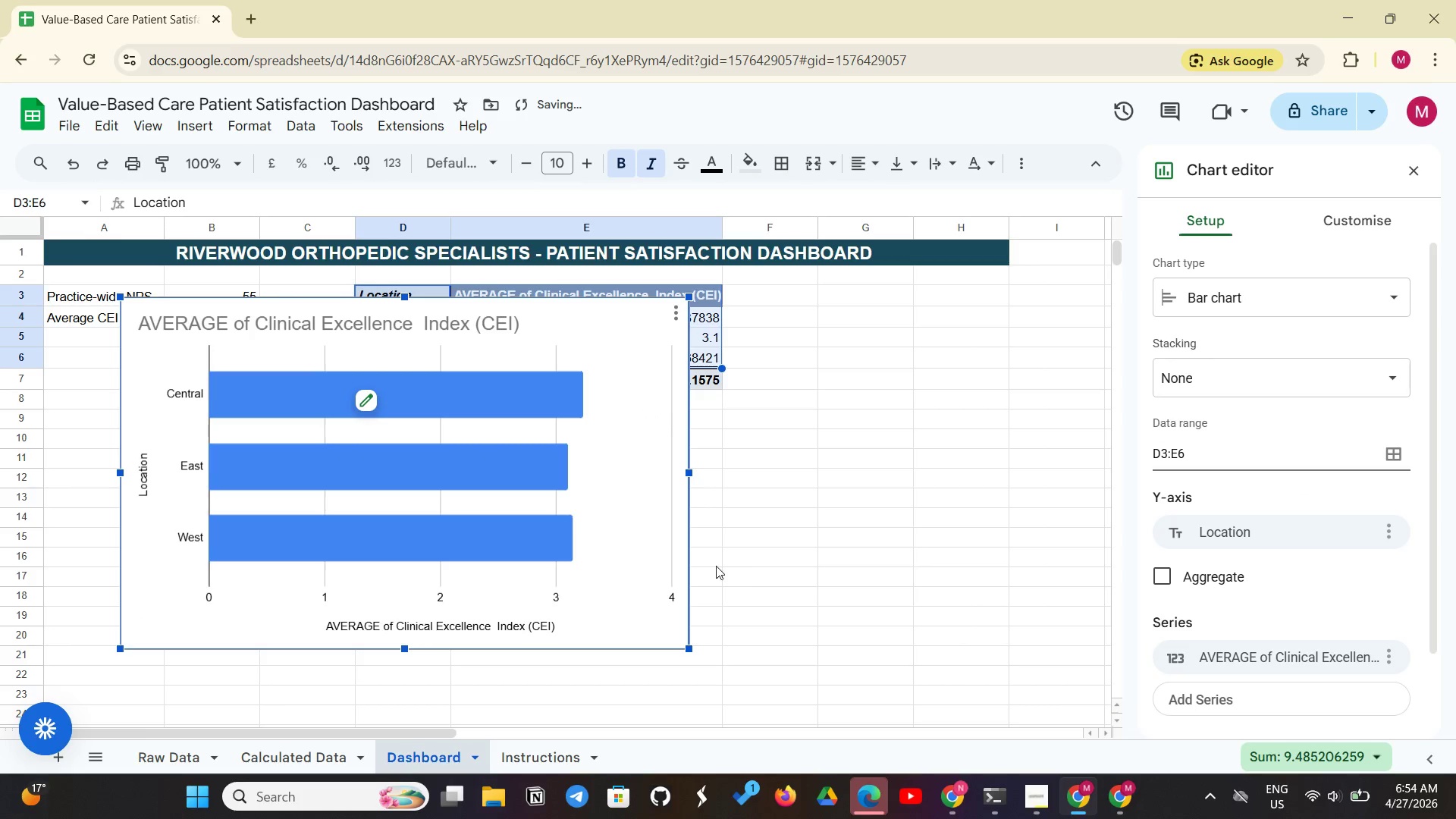 
left_click([716, 566])
 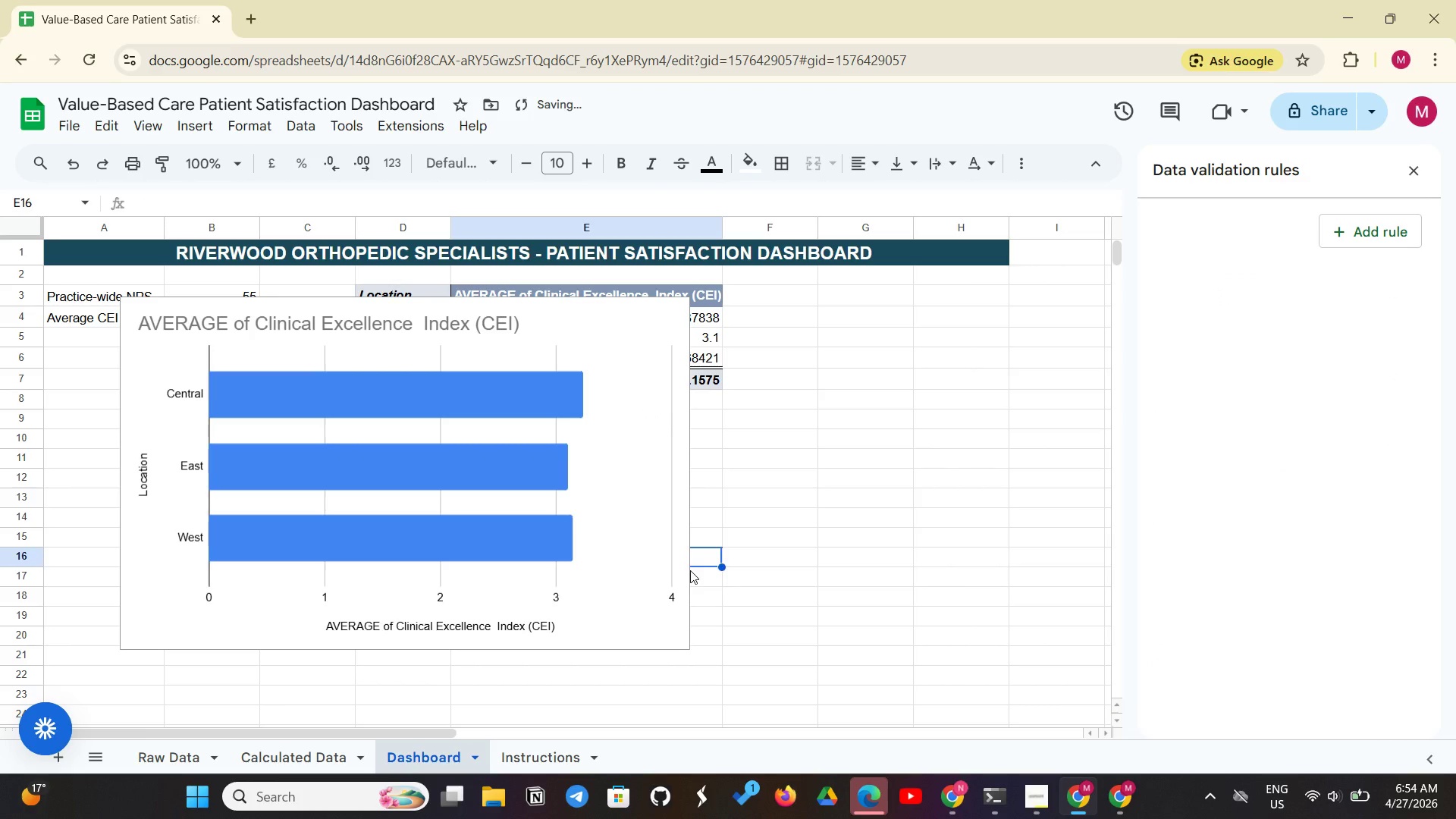 
left_click([690, 570])
 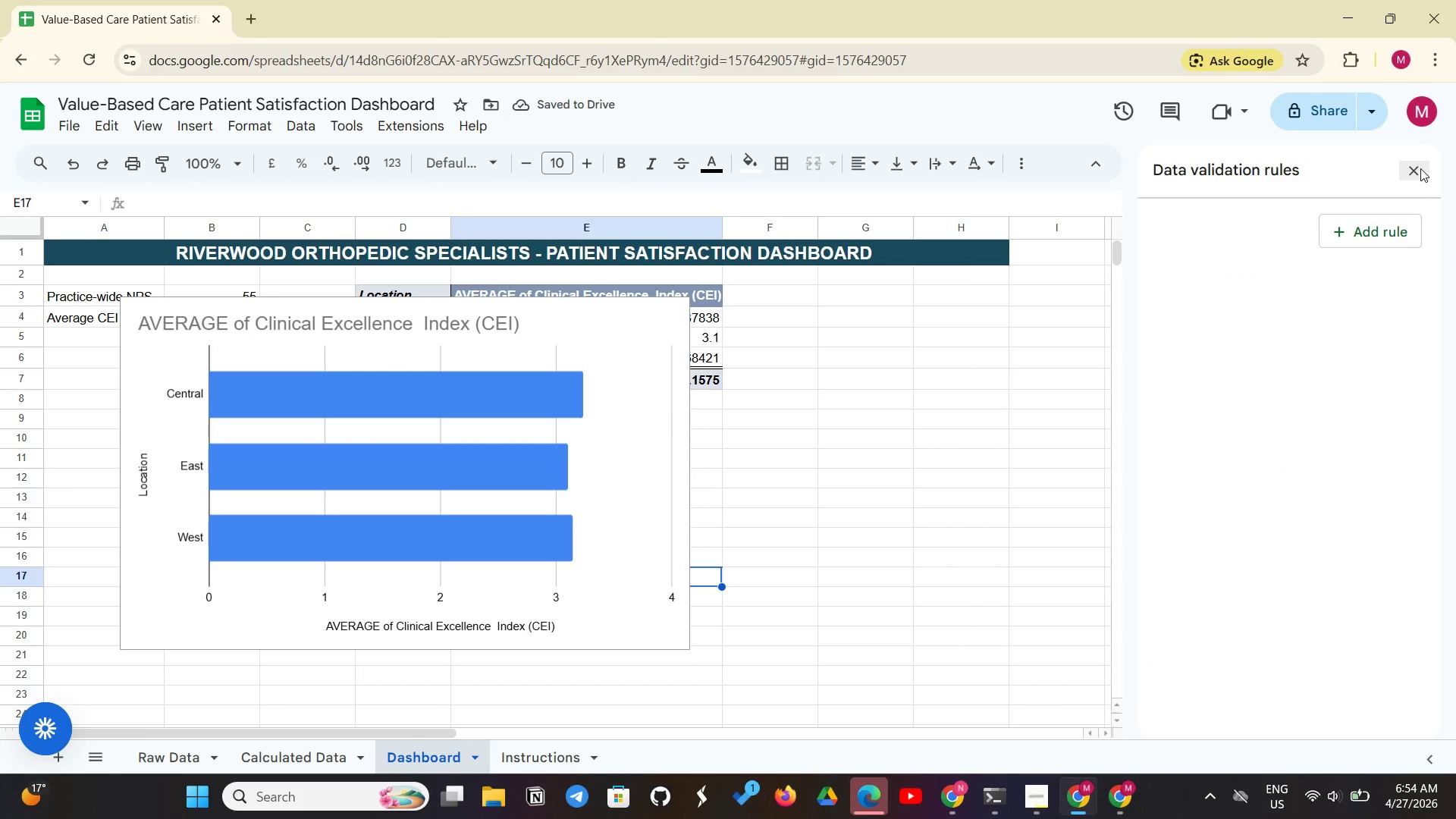 
left_click([1420, 168])
 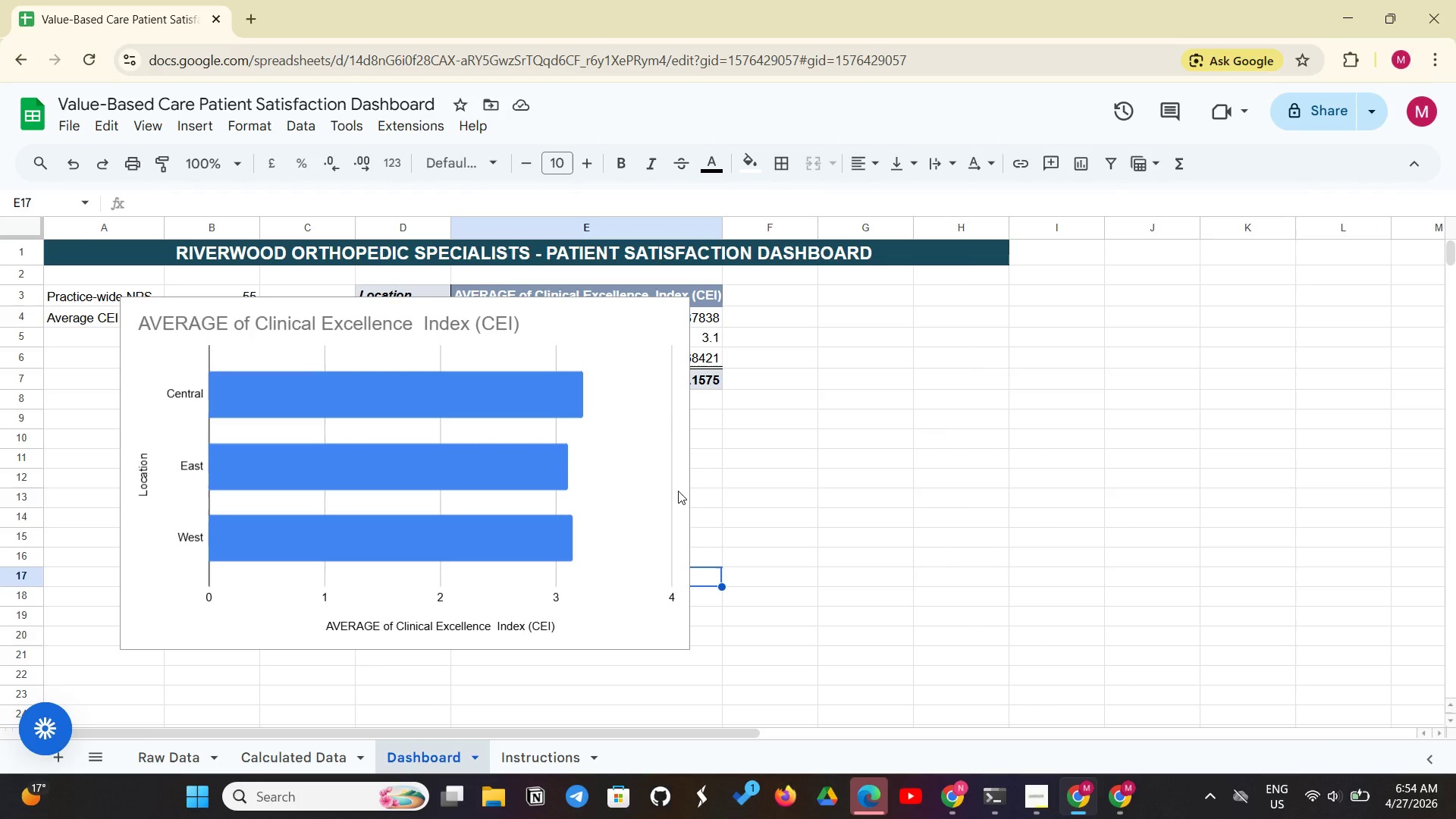 
left_click([689, 487])
 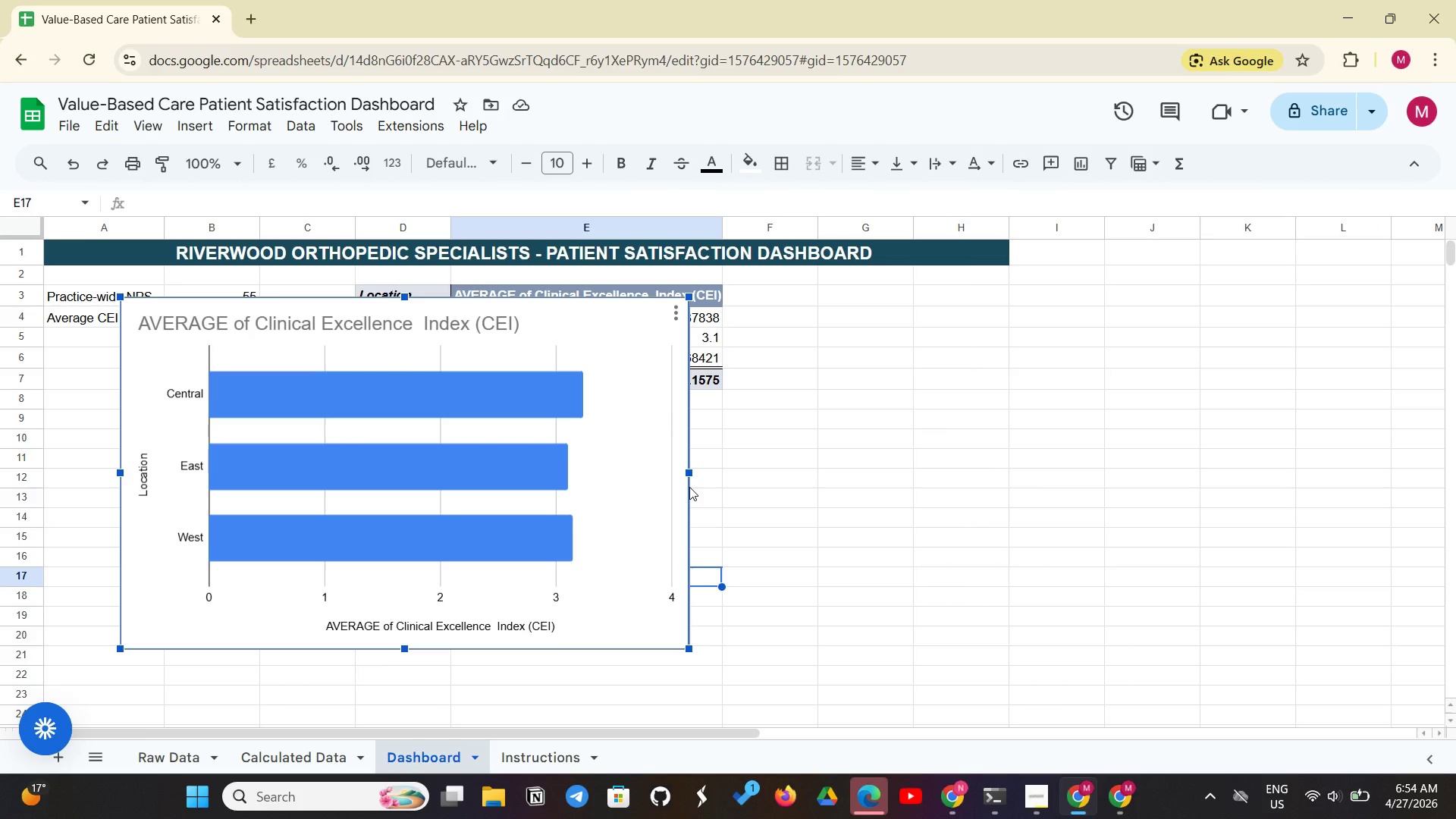 
left_click_drag(start_coordinate=[689, 487], to_coordinate=[769, 501])
 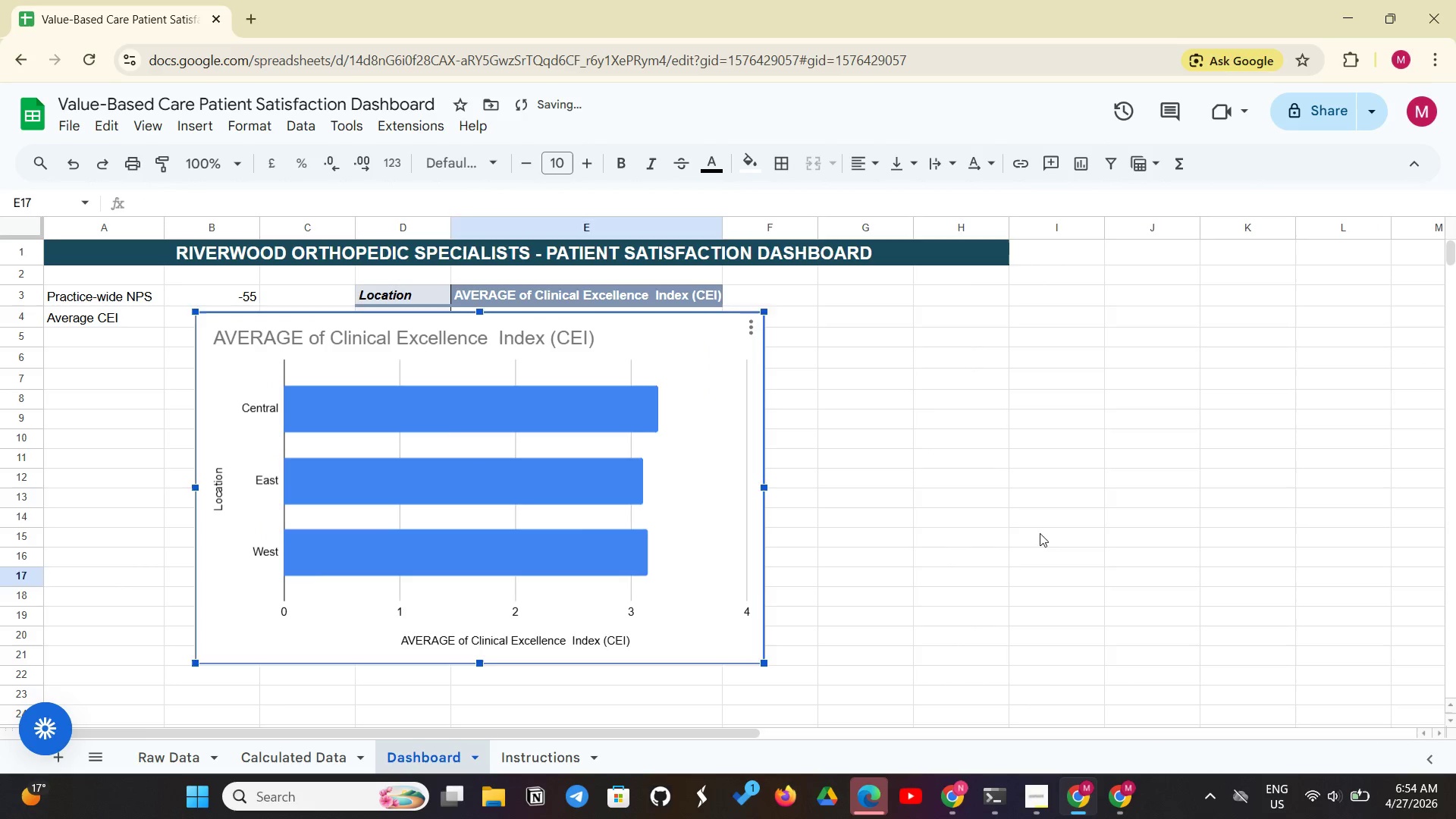 
left_click_drag(start_coordinate=[1036, 532], to_coordinate=[1041, 533])
 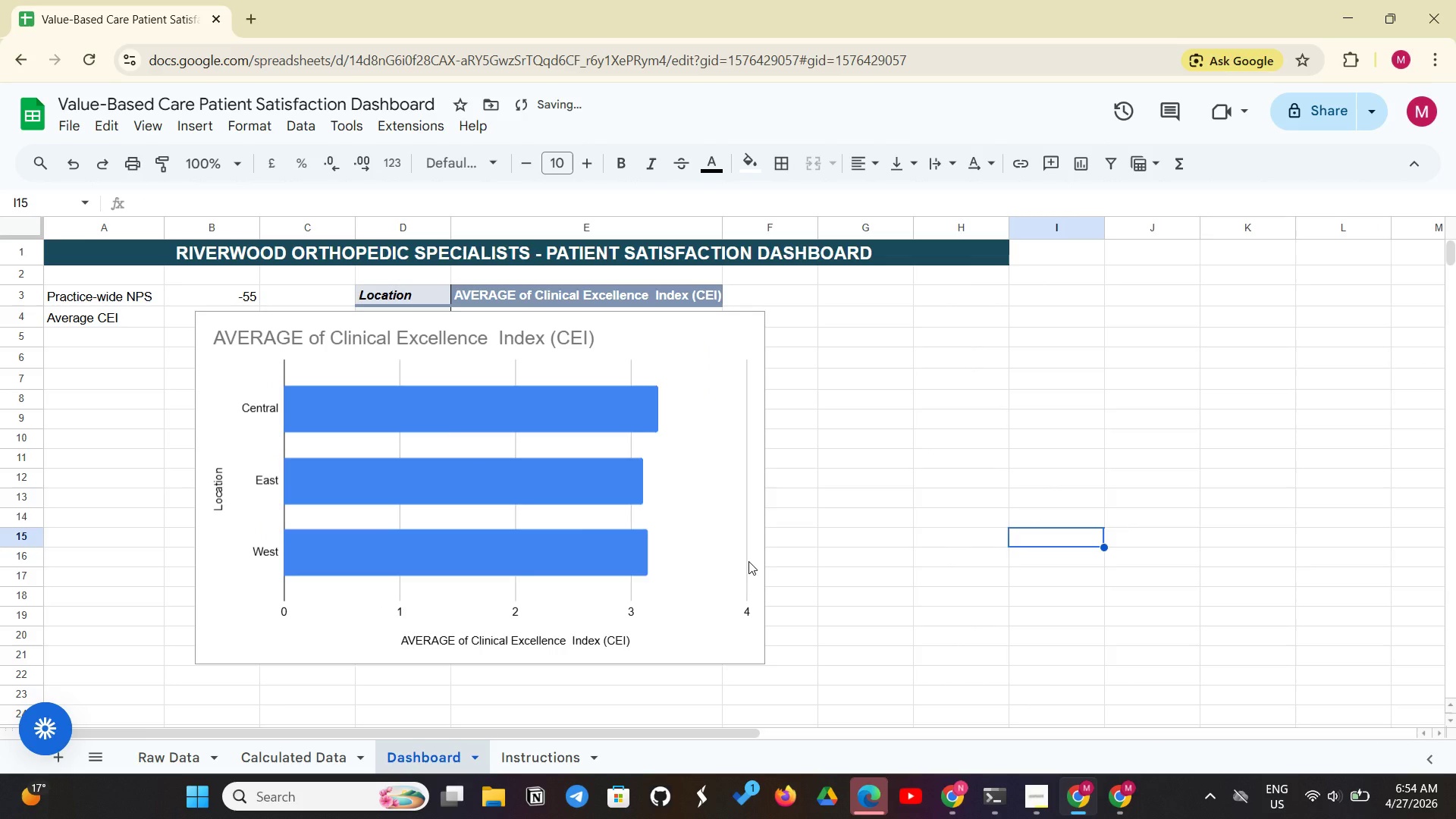 
left_click([748, 561])
 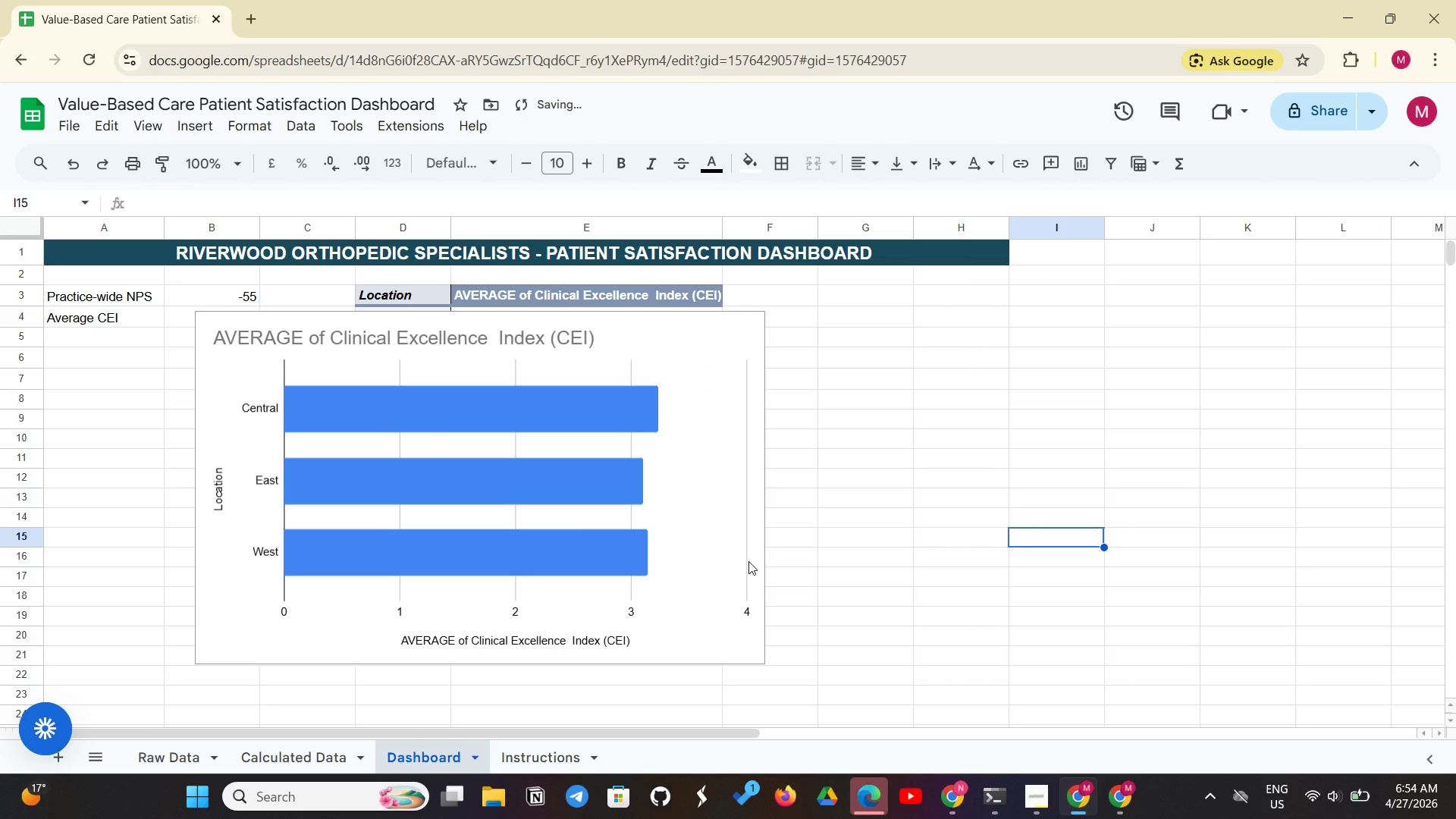 
left_click_drag(start_coordinate=[748, 561], to_coordinate=[783, 604])
 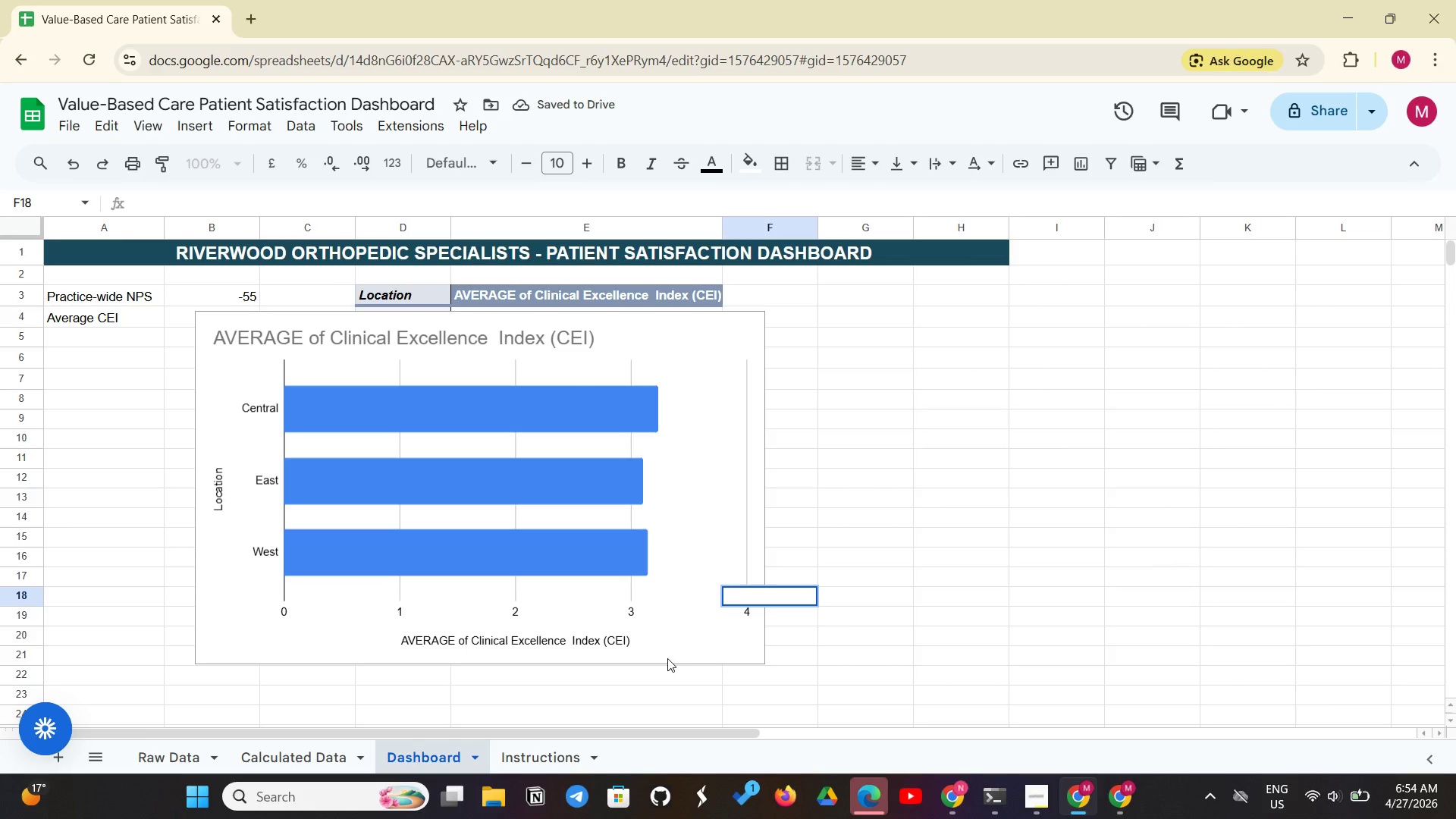 
left_click([667, 660])
 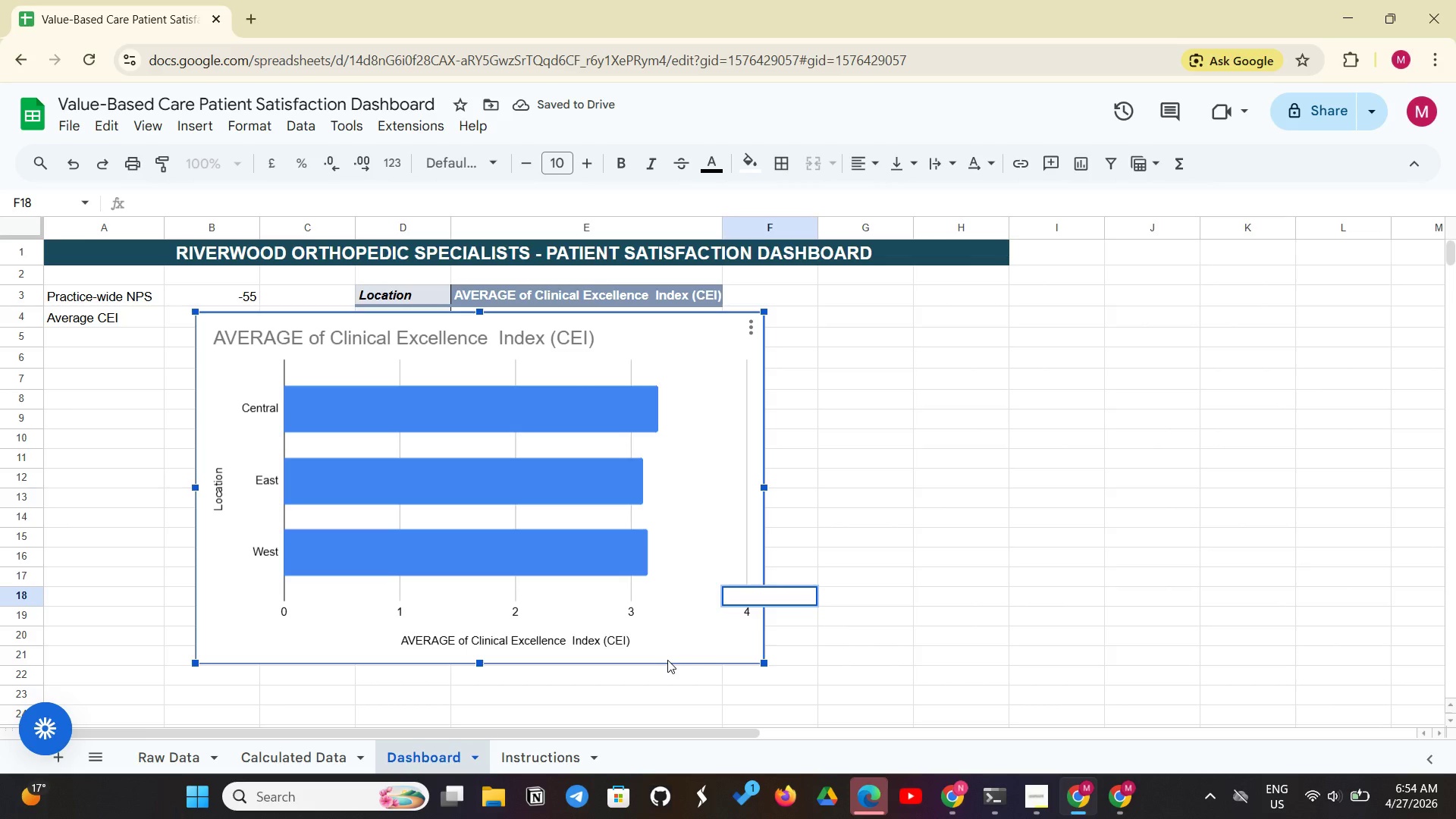 
left_click_drag(start_coordinate=[667, 660], to_coordinate=[825, 758])
 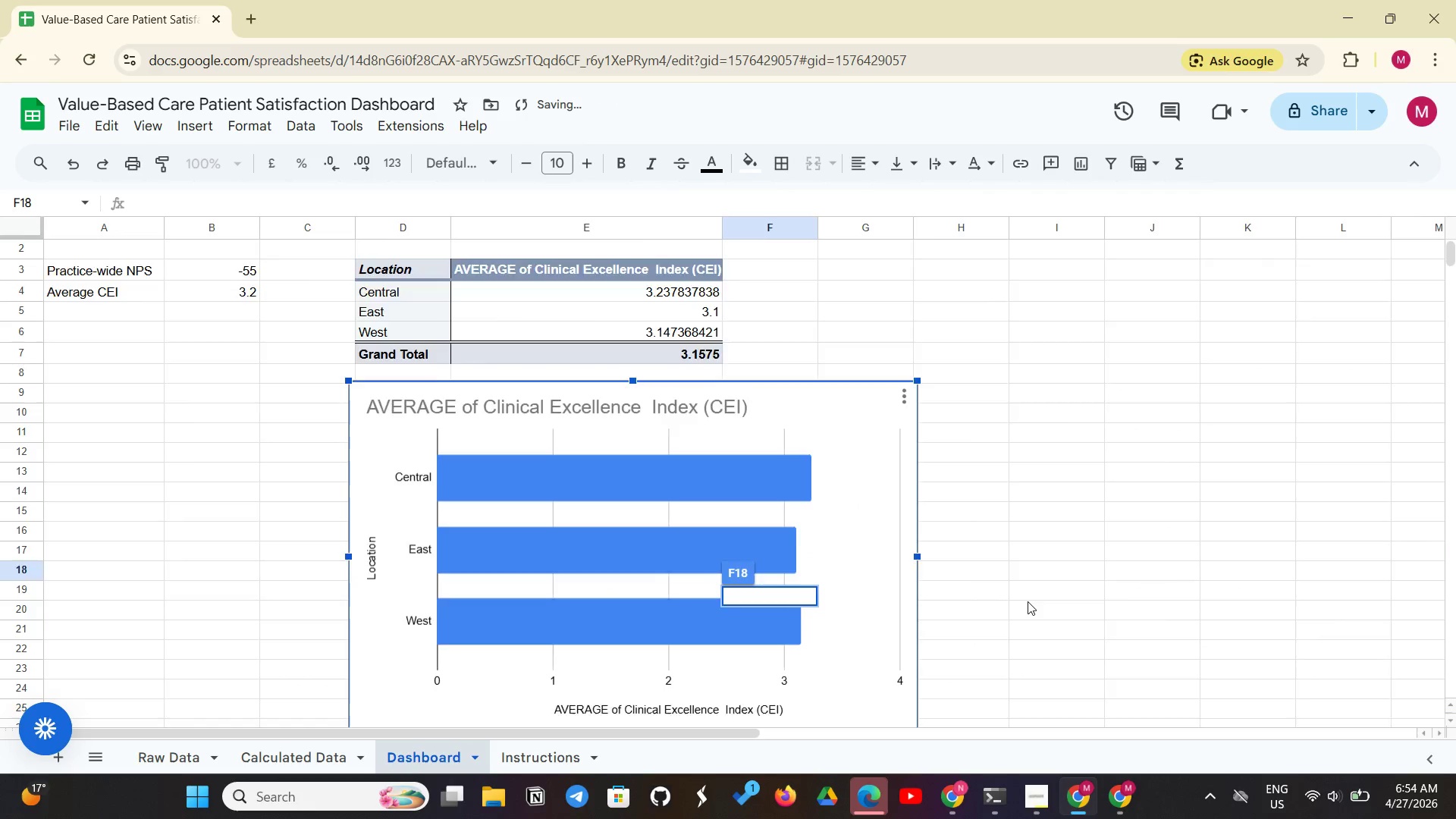 
scroll: coordinate [1028, 601], scroll_direction: down, amount: 1.0
 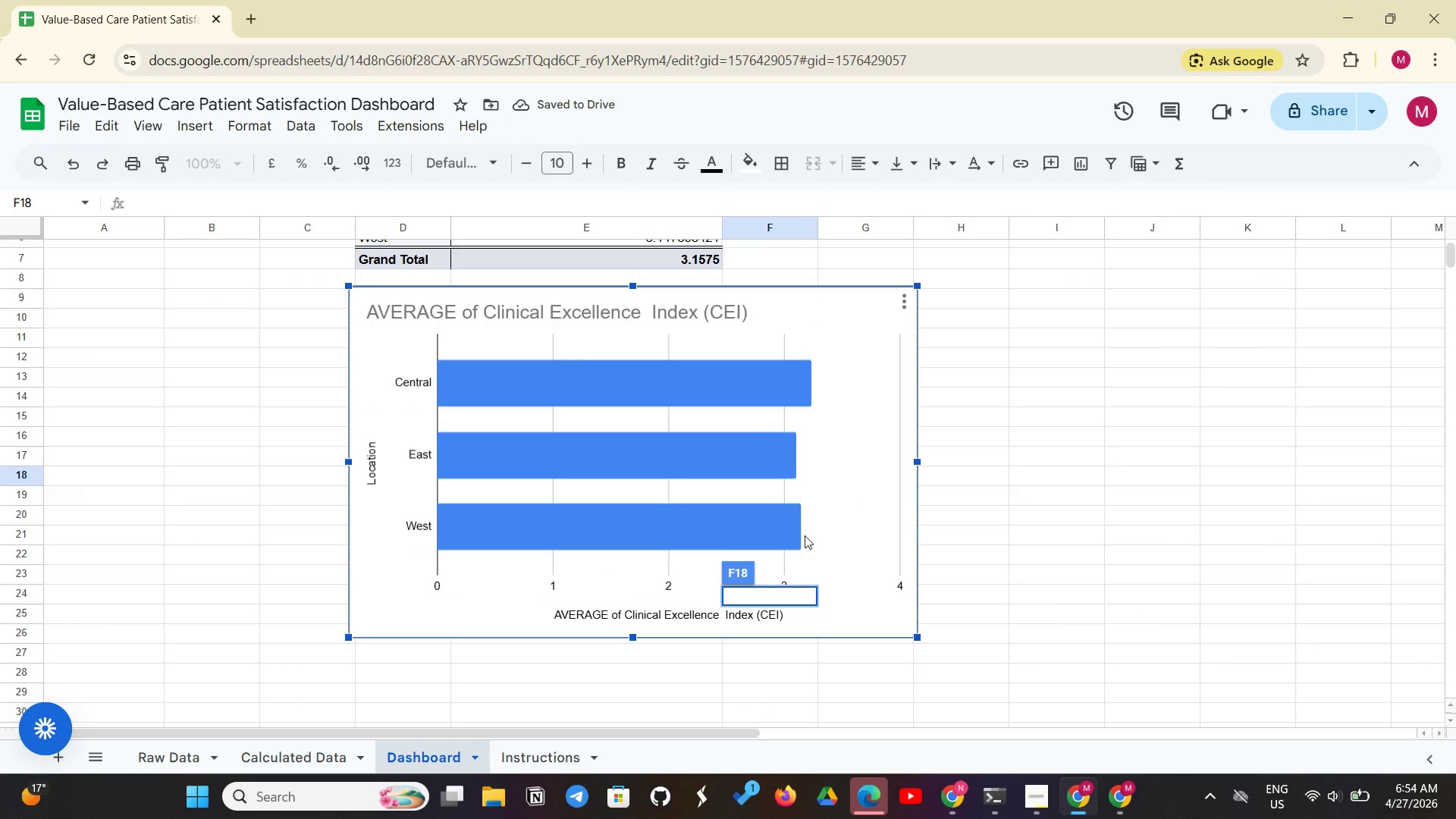 
left_click([703, 315])
 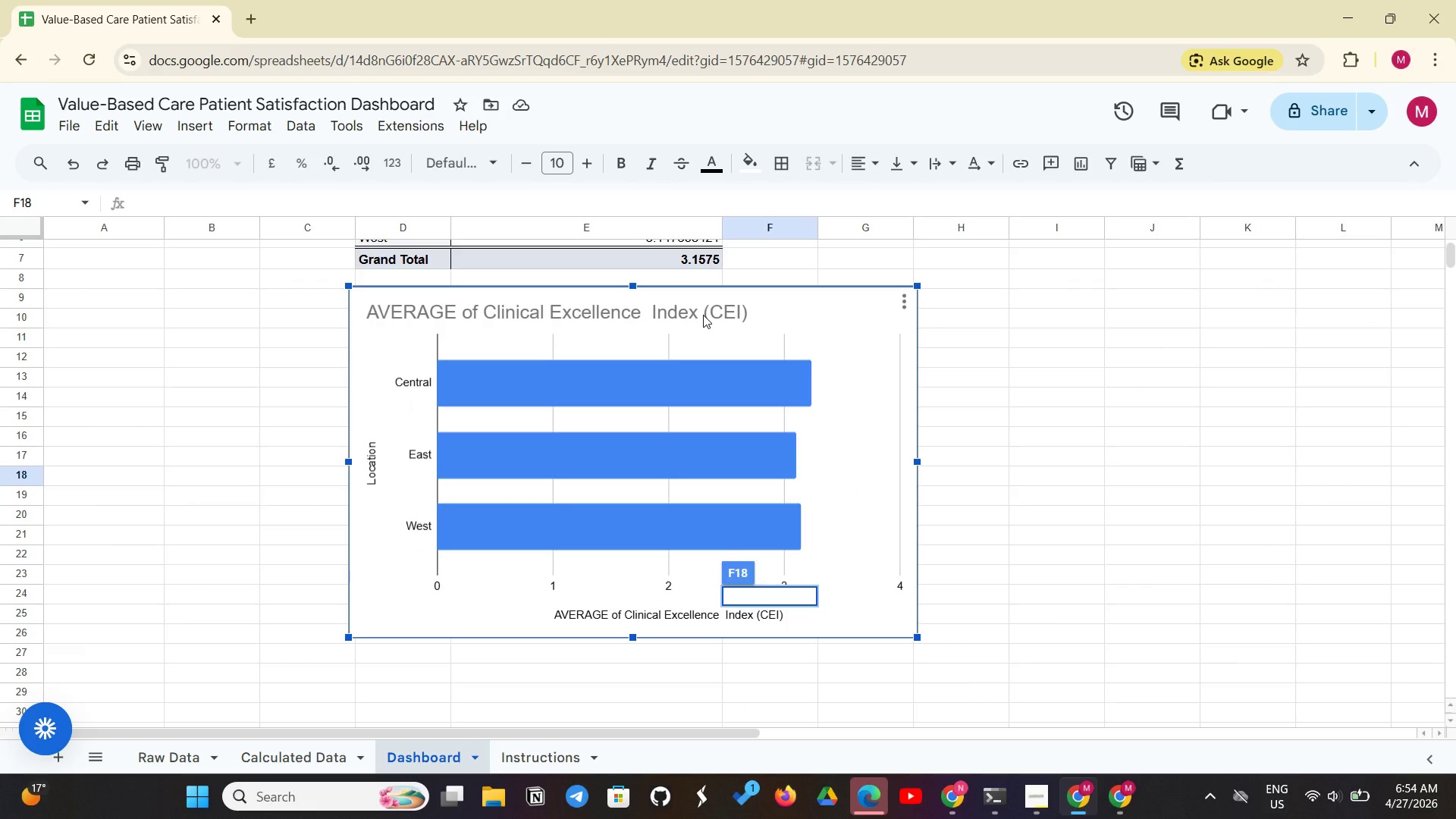 
wait(10.2)
 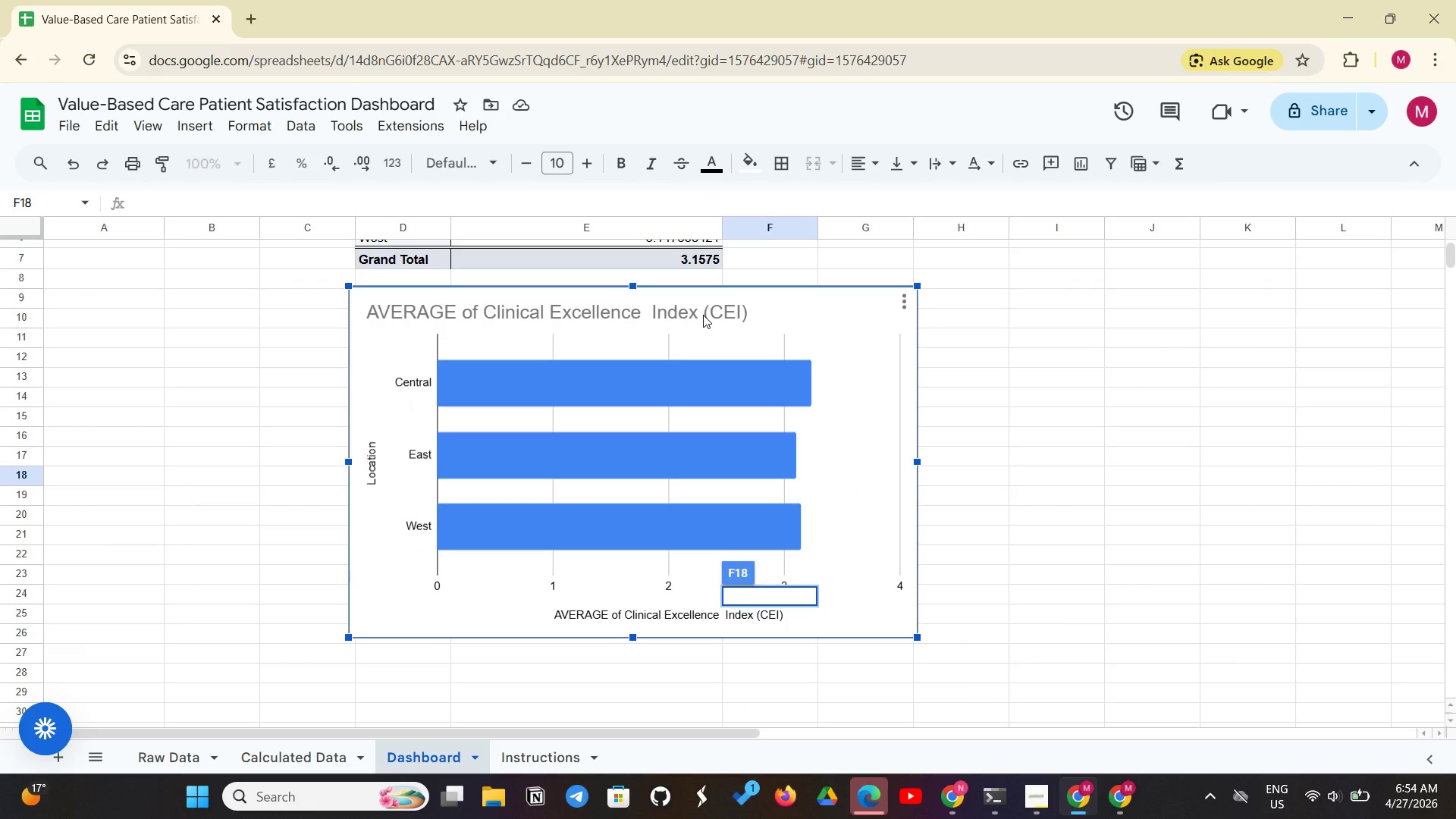 
left_click([407, 311])
 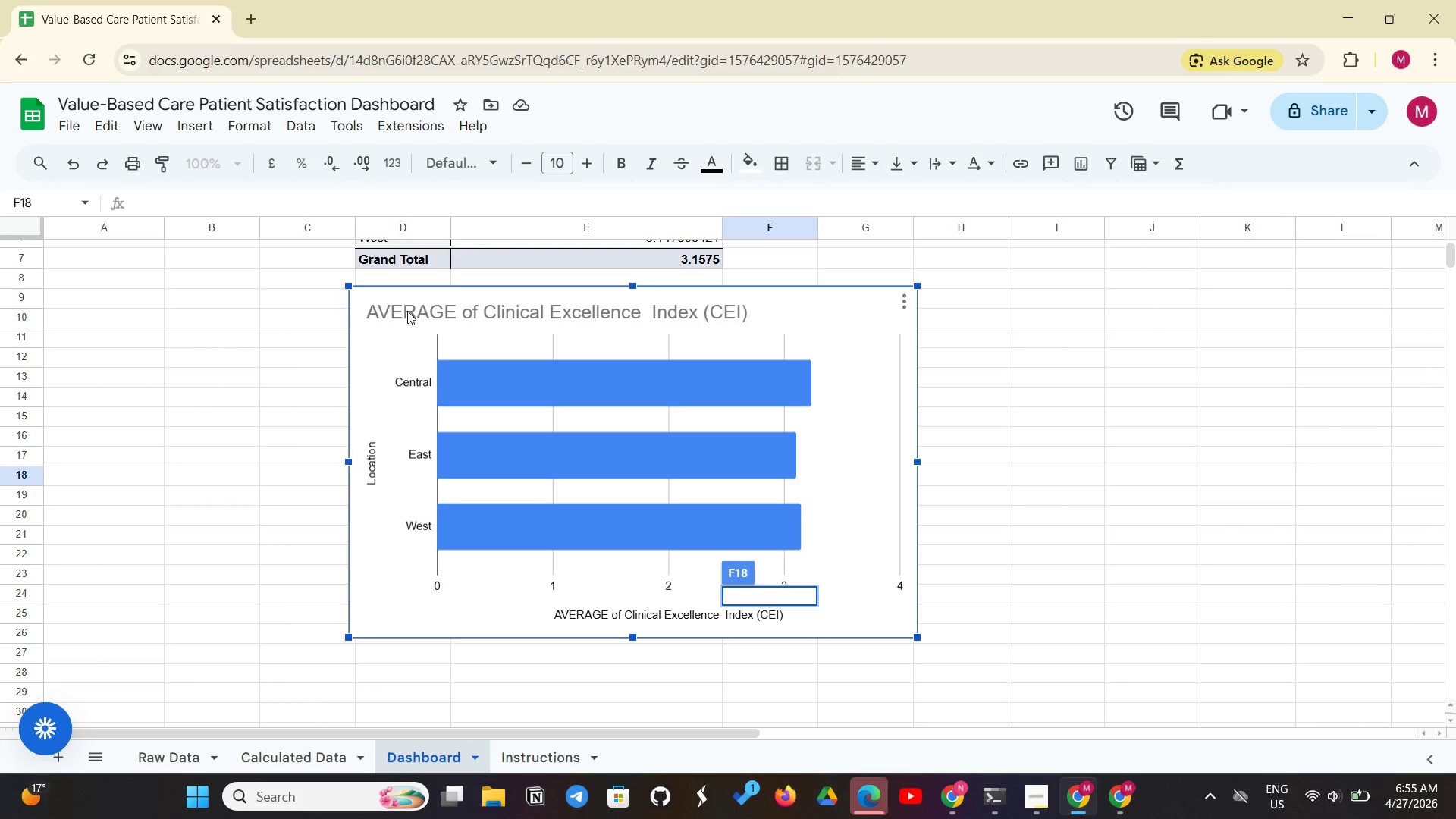 
left_click([407, 311])
 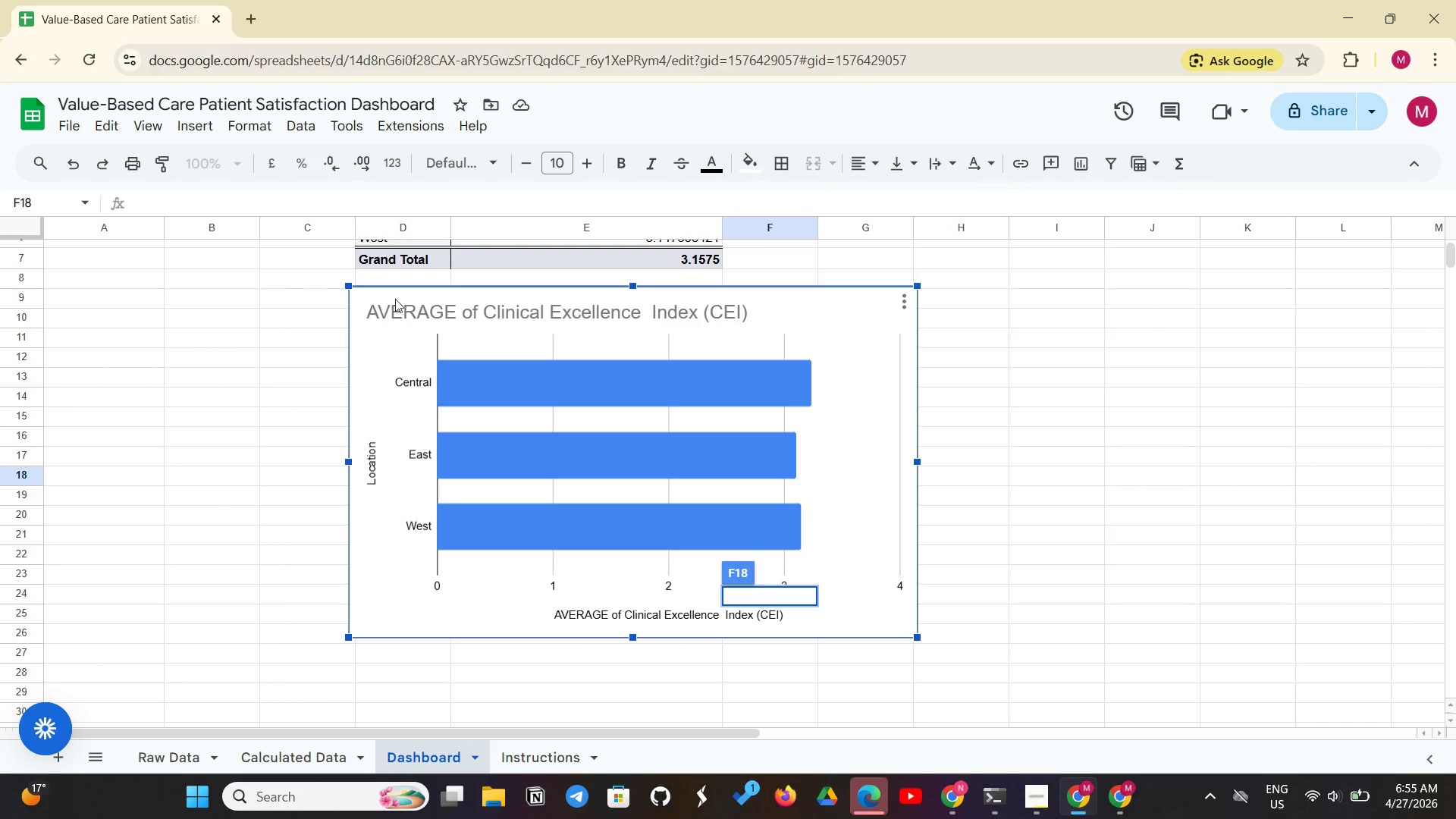 
left_click([366, 308])
 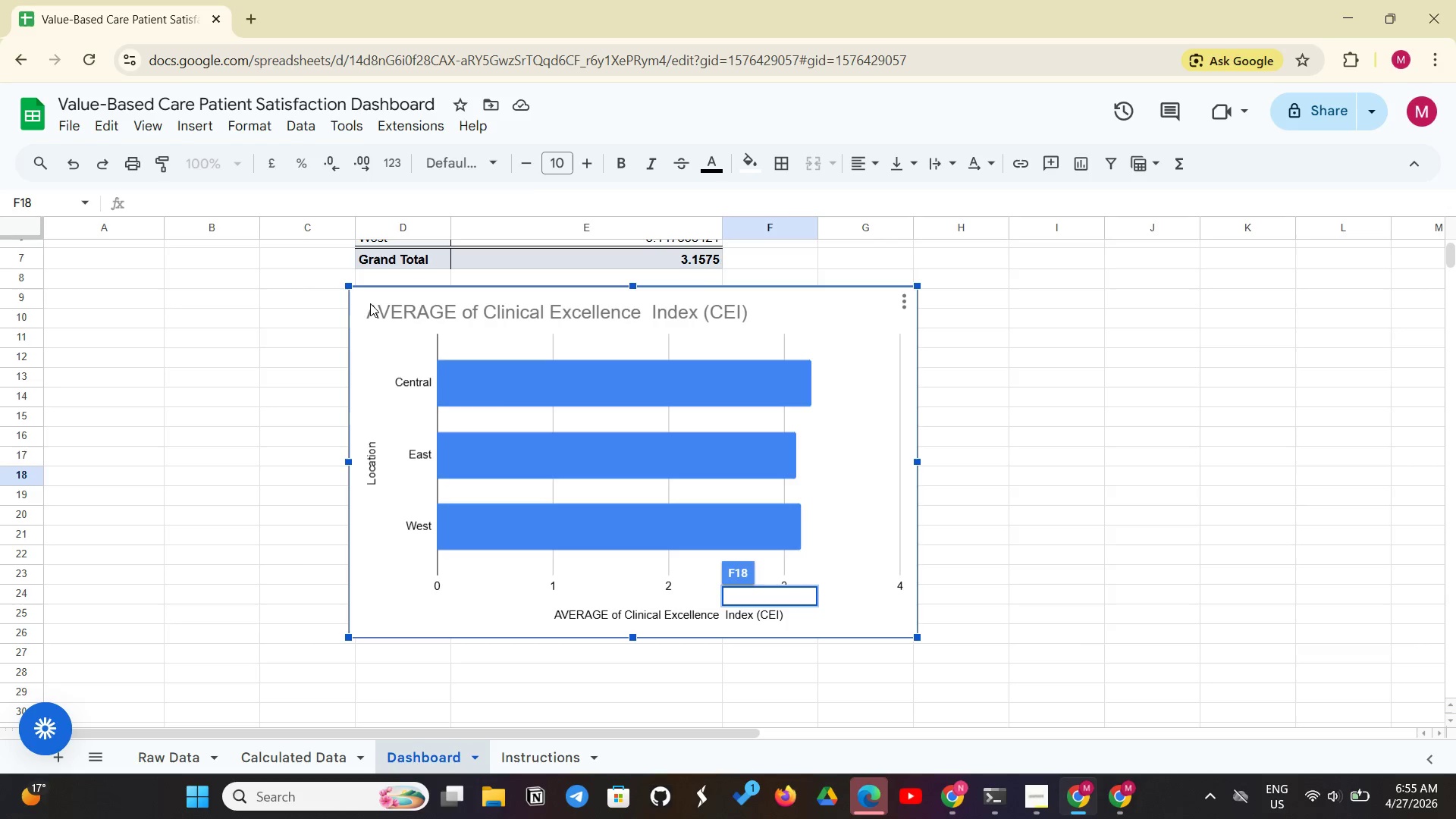 
left_click([370, 304])
 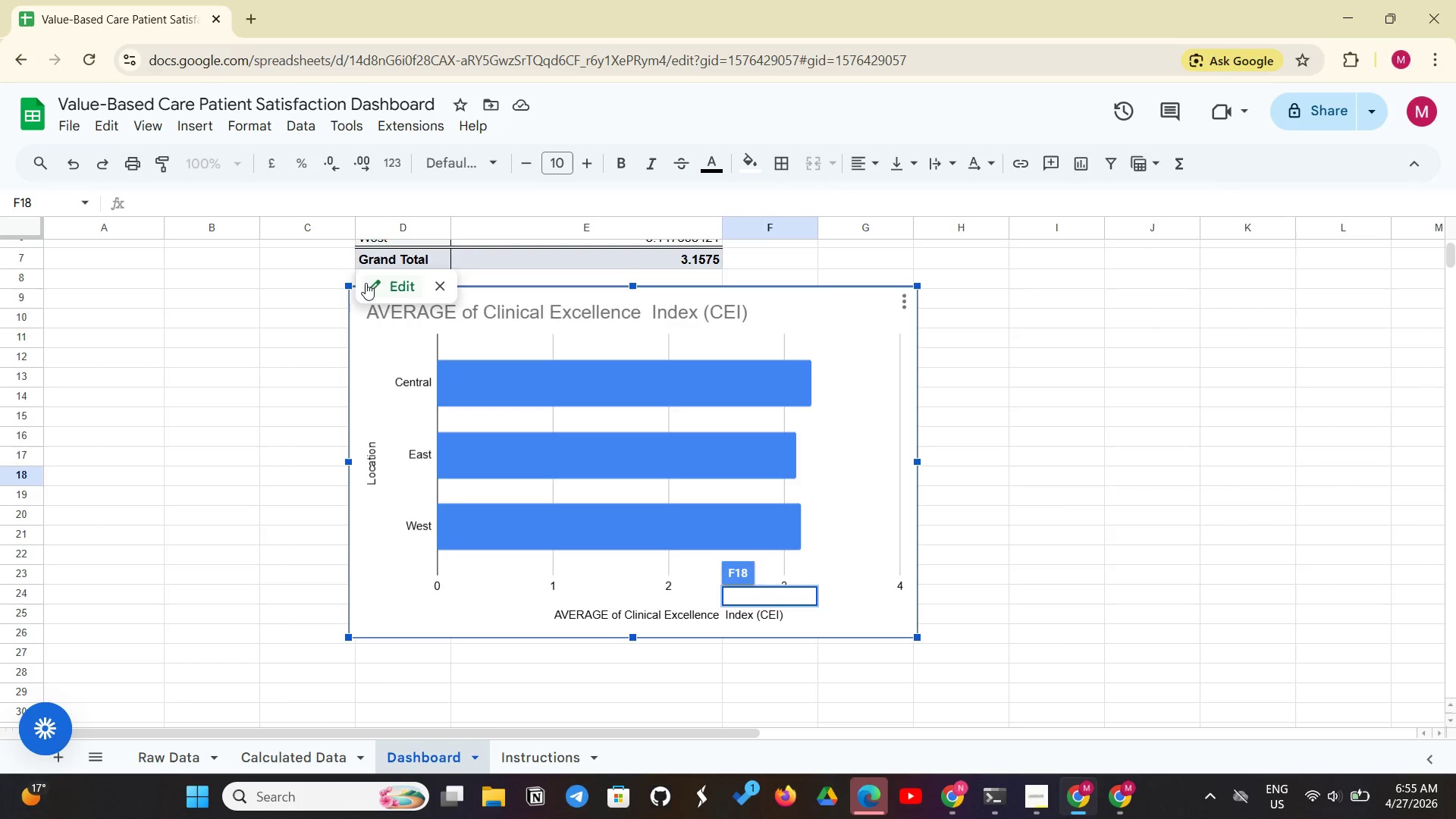 
left_click([372, 289])
 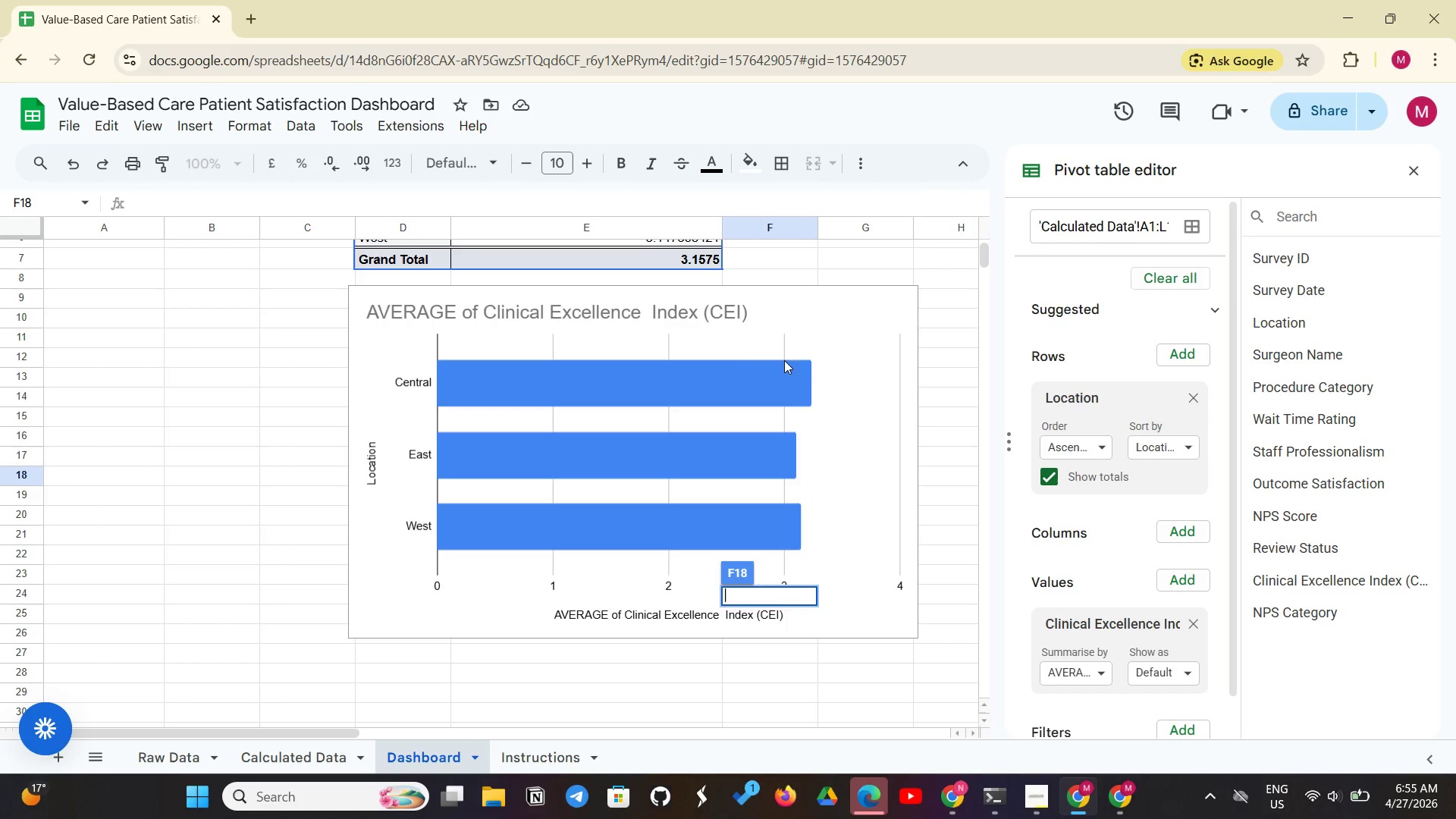 
left_click([678, 350])
 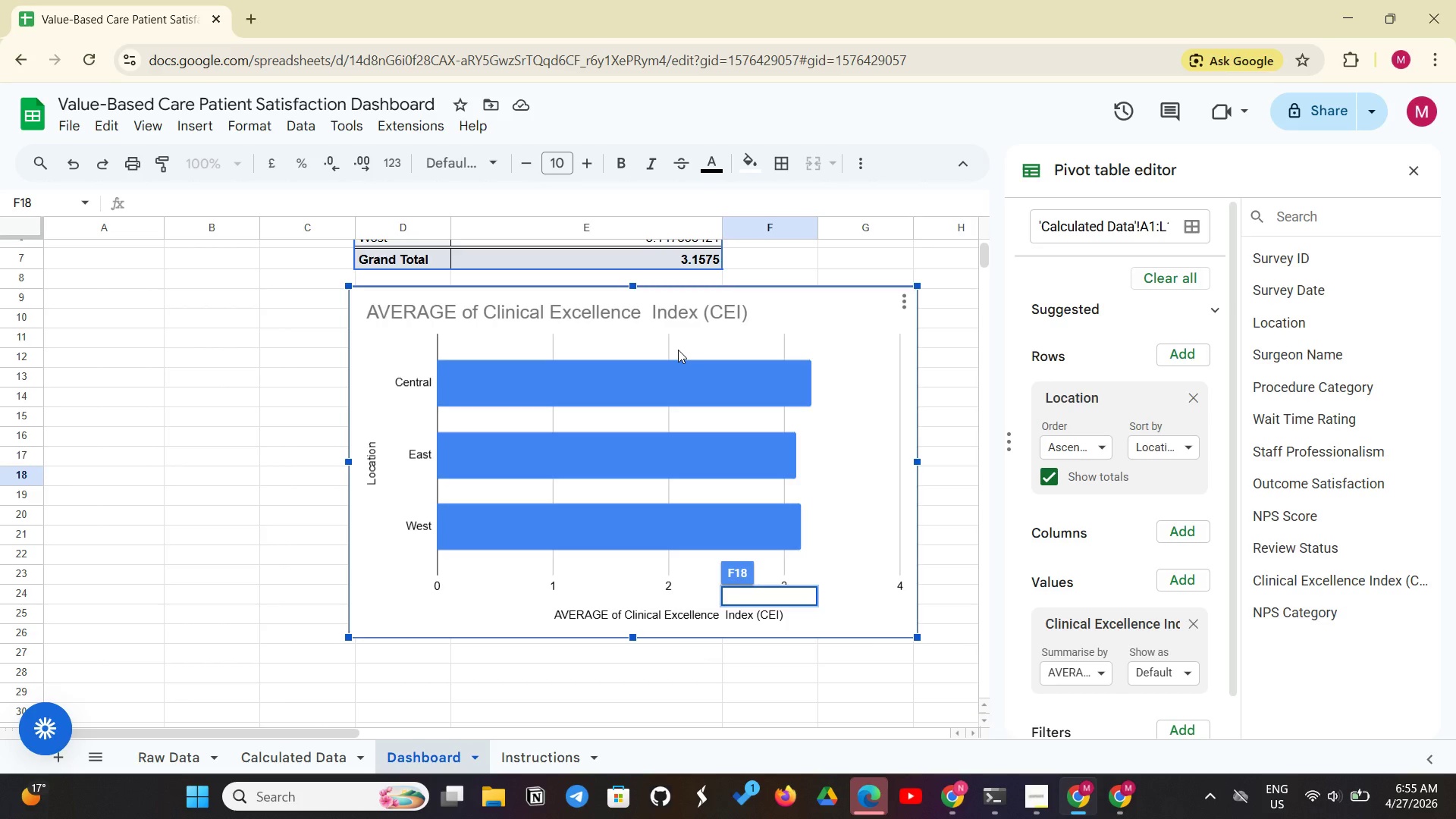 
right_click([678, 350])
 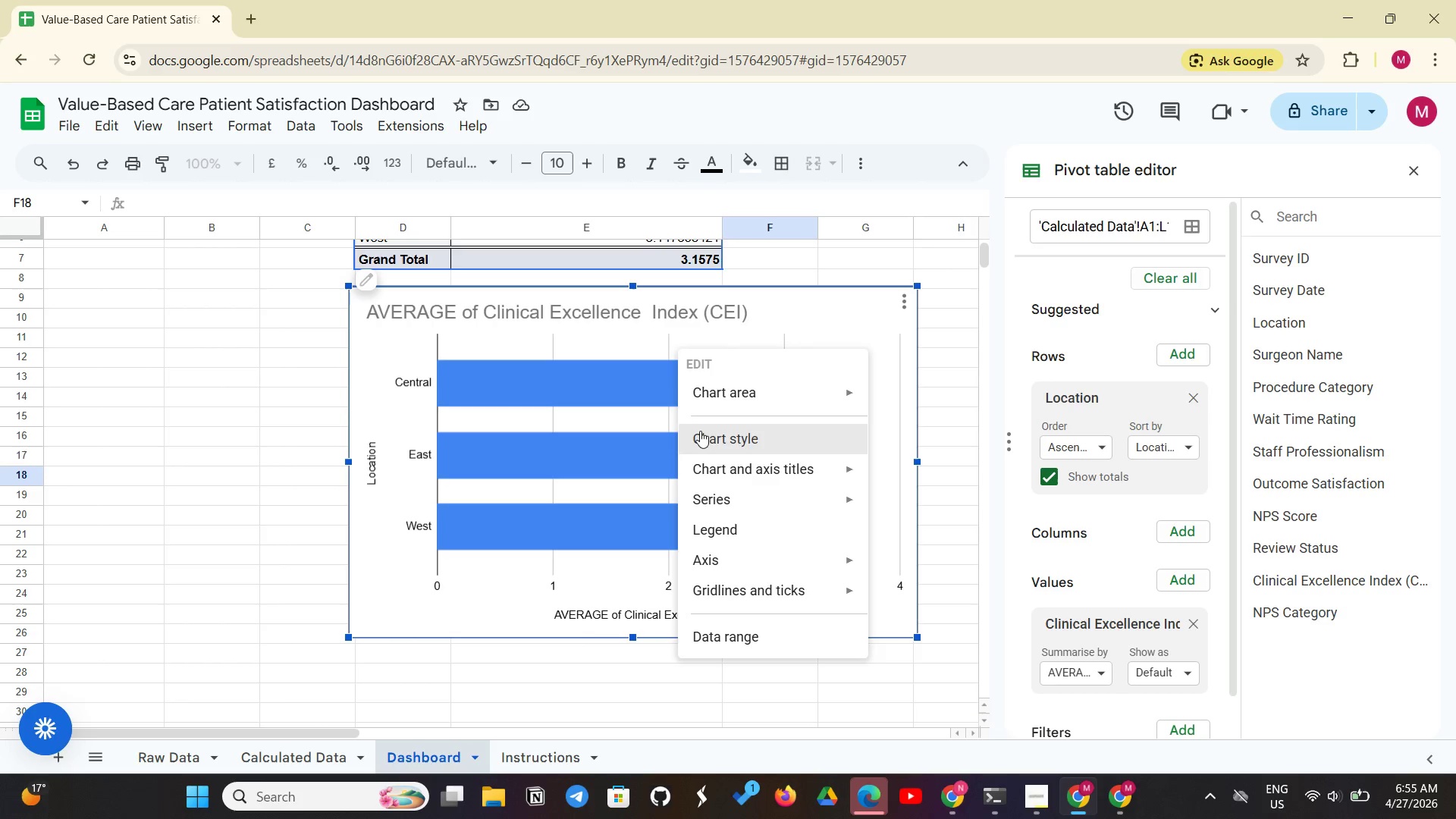 
left_click([700, 431])
 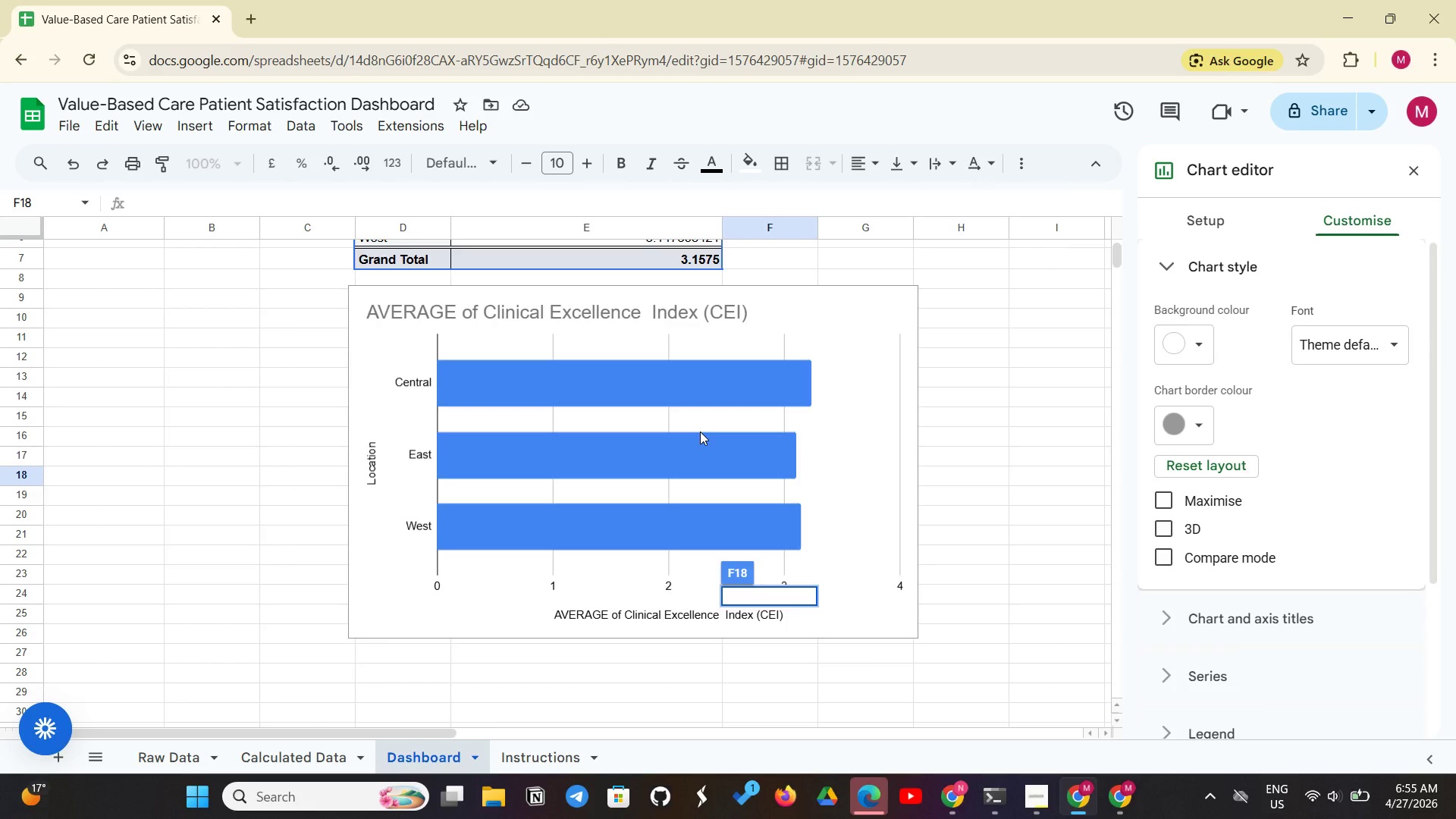 
right_click([700, 431])
 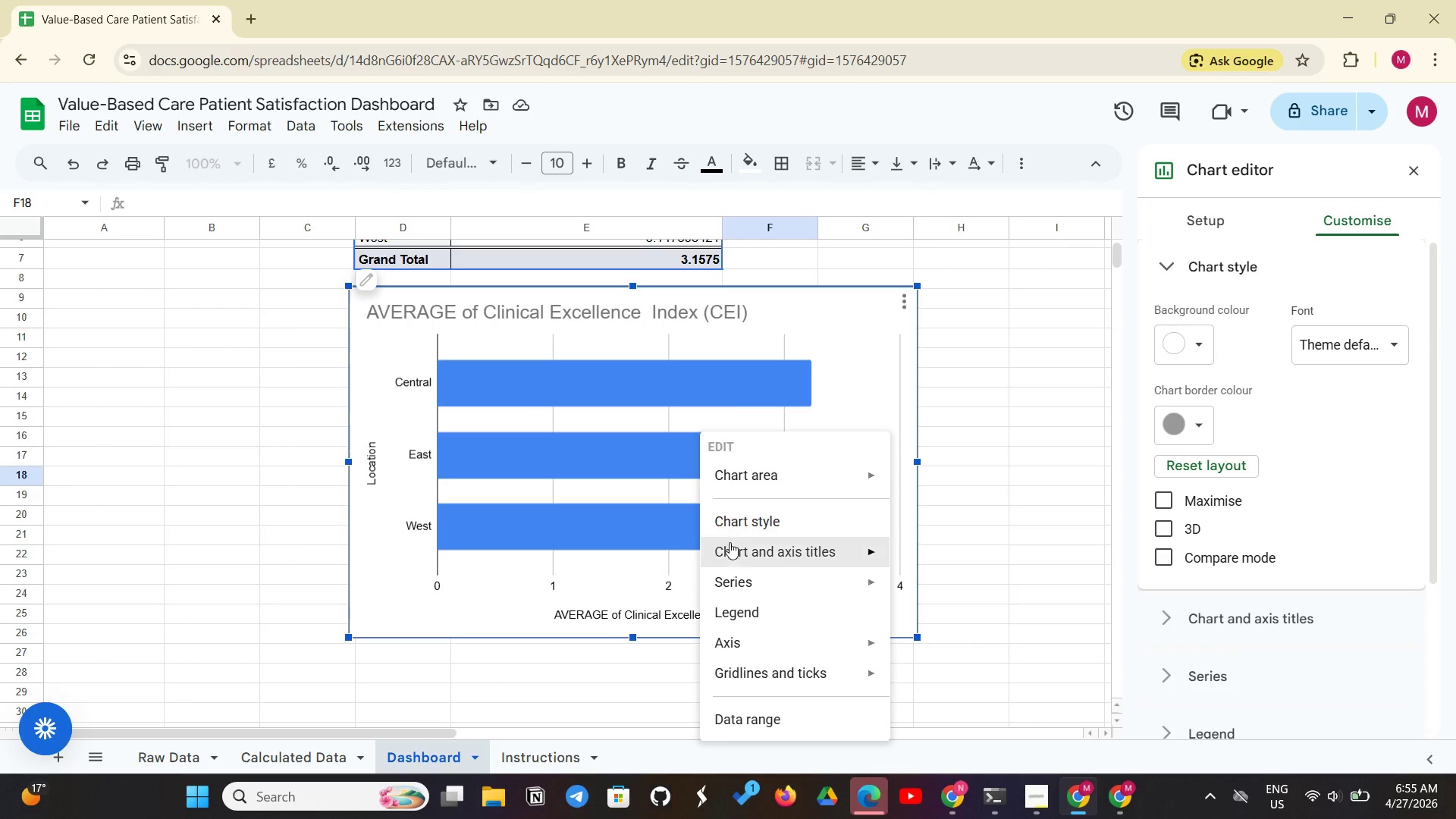 
left_click([730, 546])
 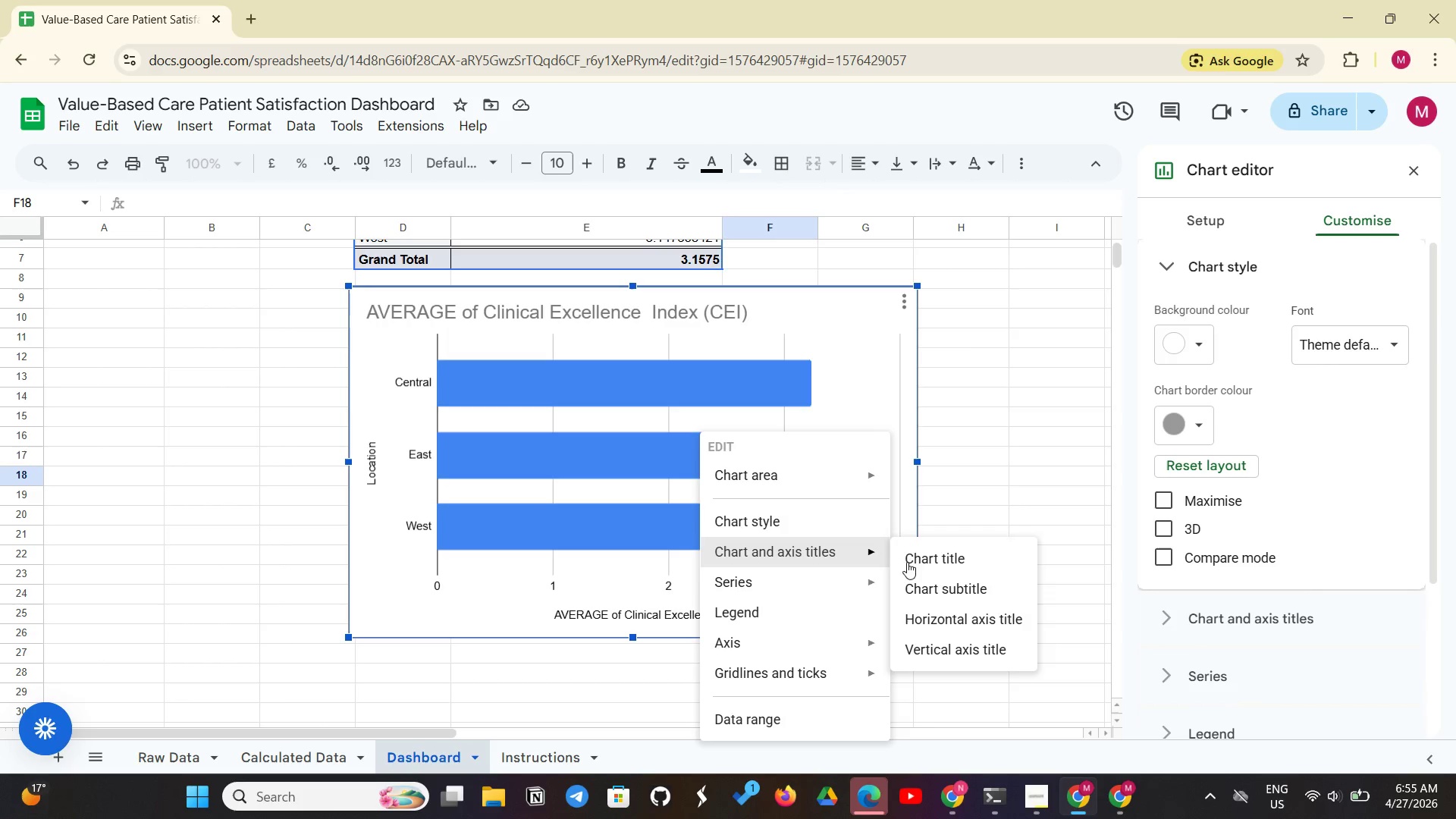 
left_click([913, 562])
 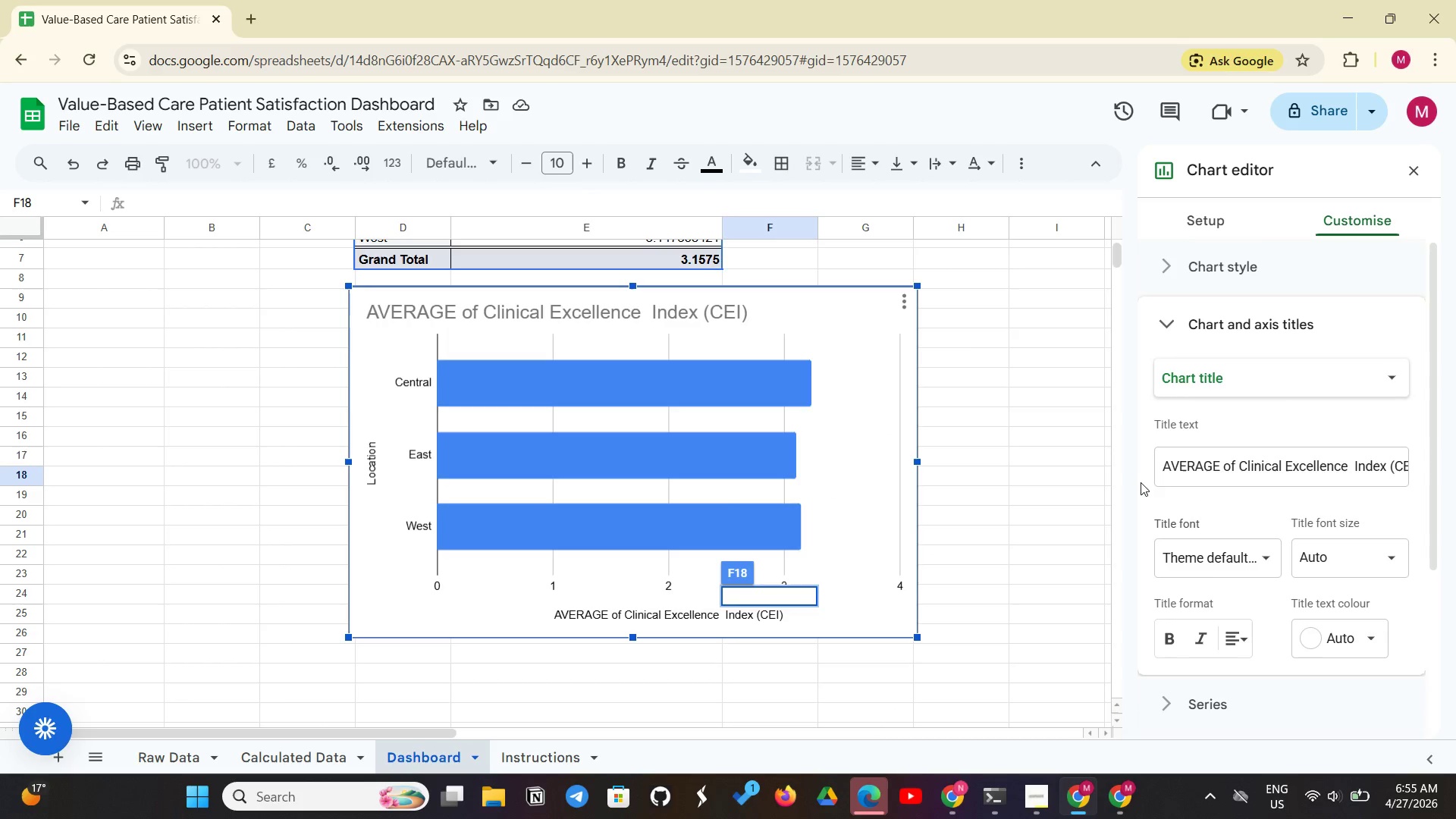 
left_click([1158, 469])
 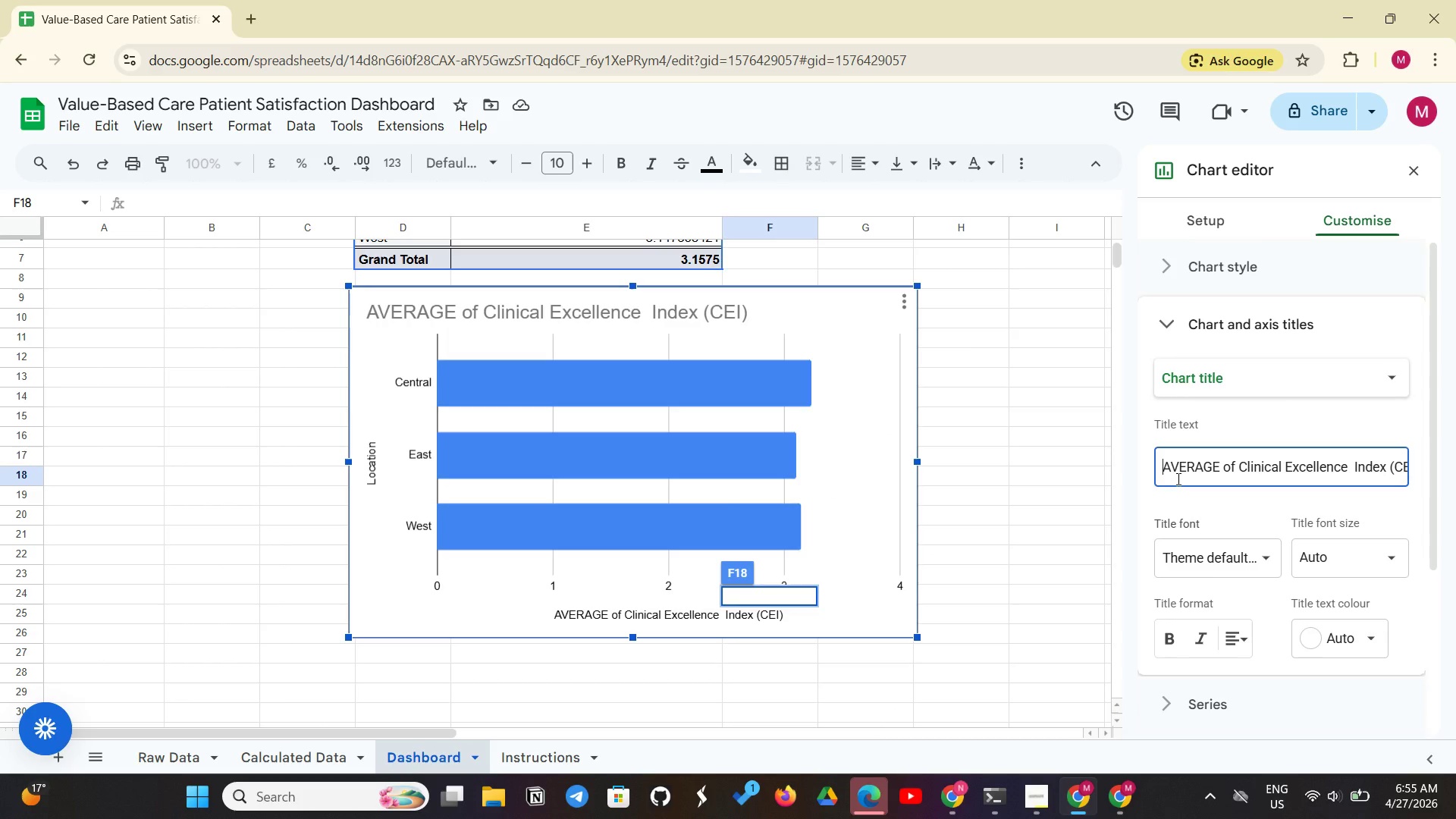 
key(A)
 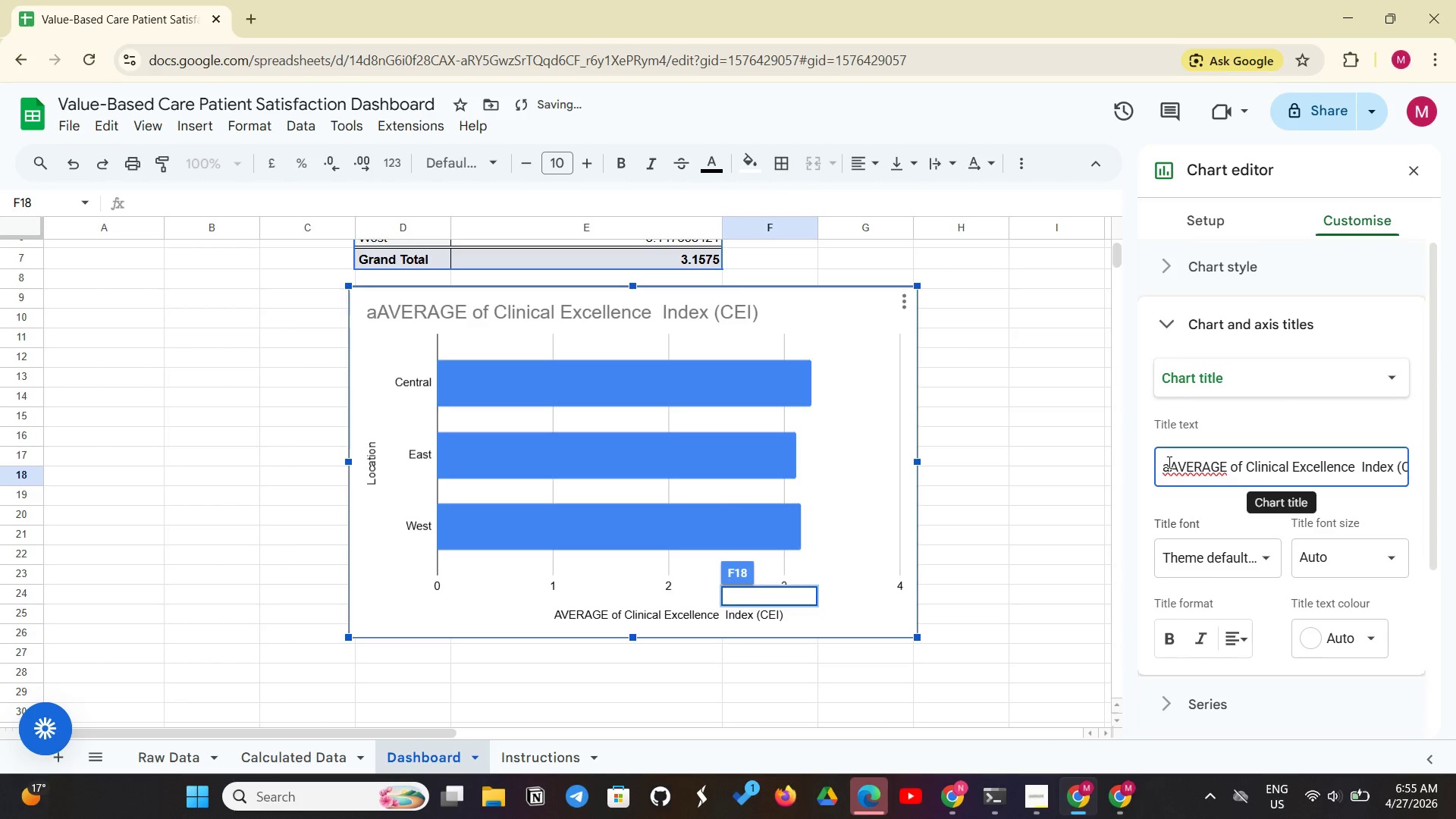 
left_click_drag(start_coordinate=[1163, 465], to_coordinate=[1455, 465])
 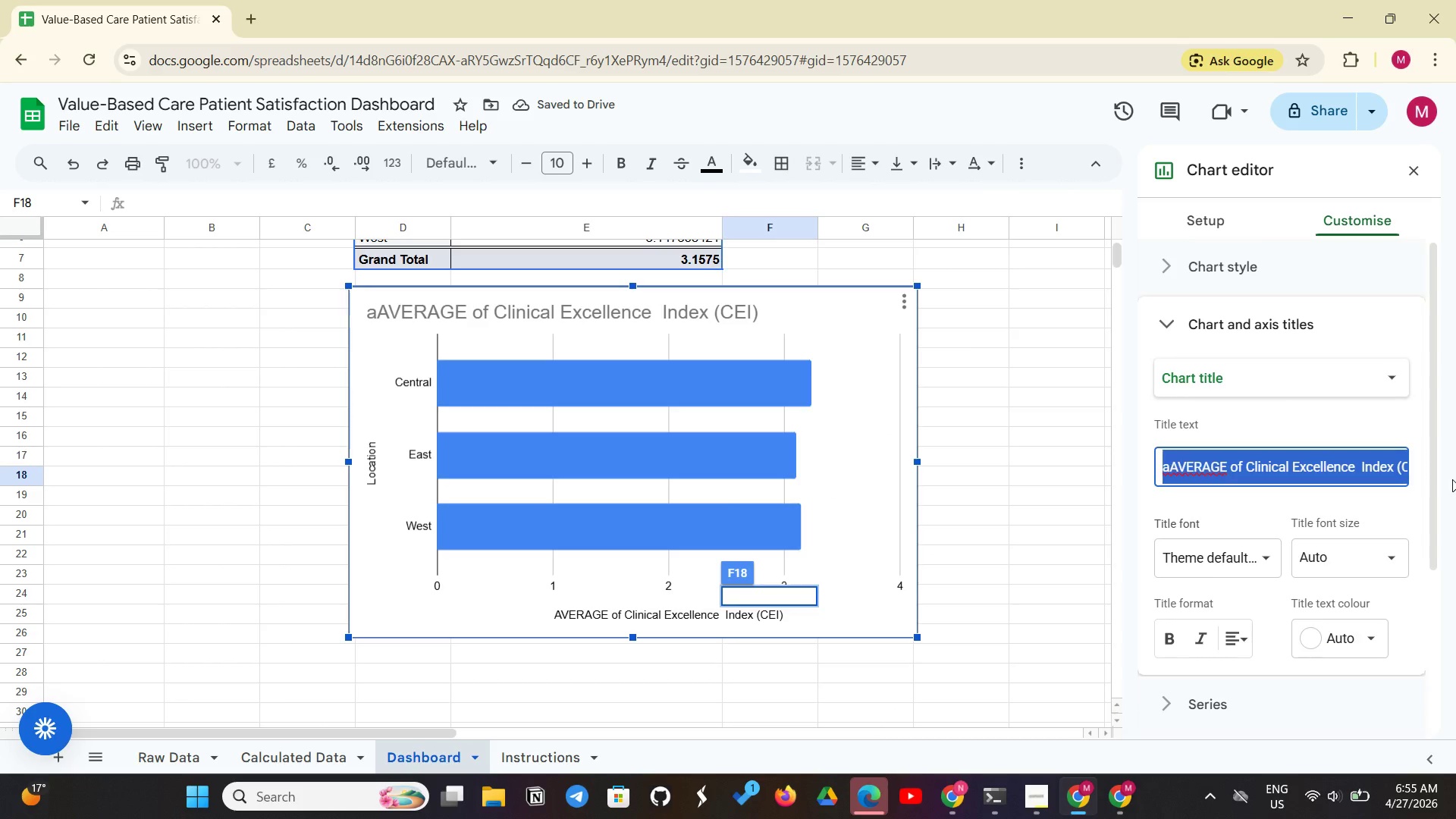 
key(Backspace)
type(Clinc)
 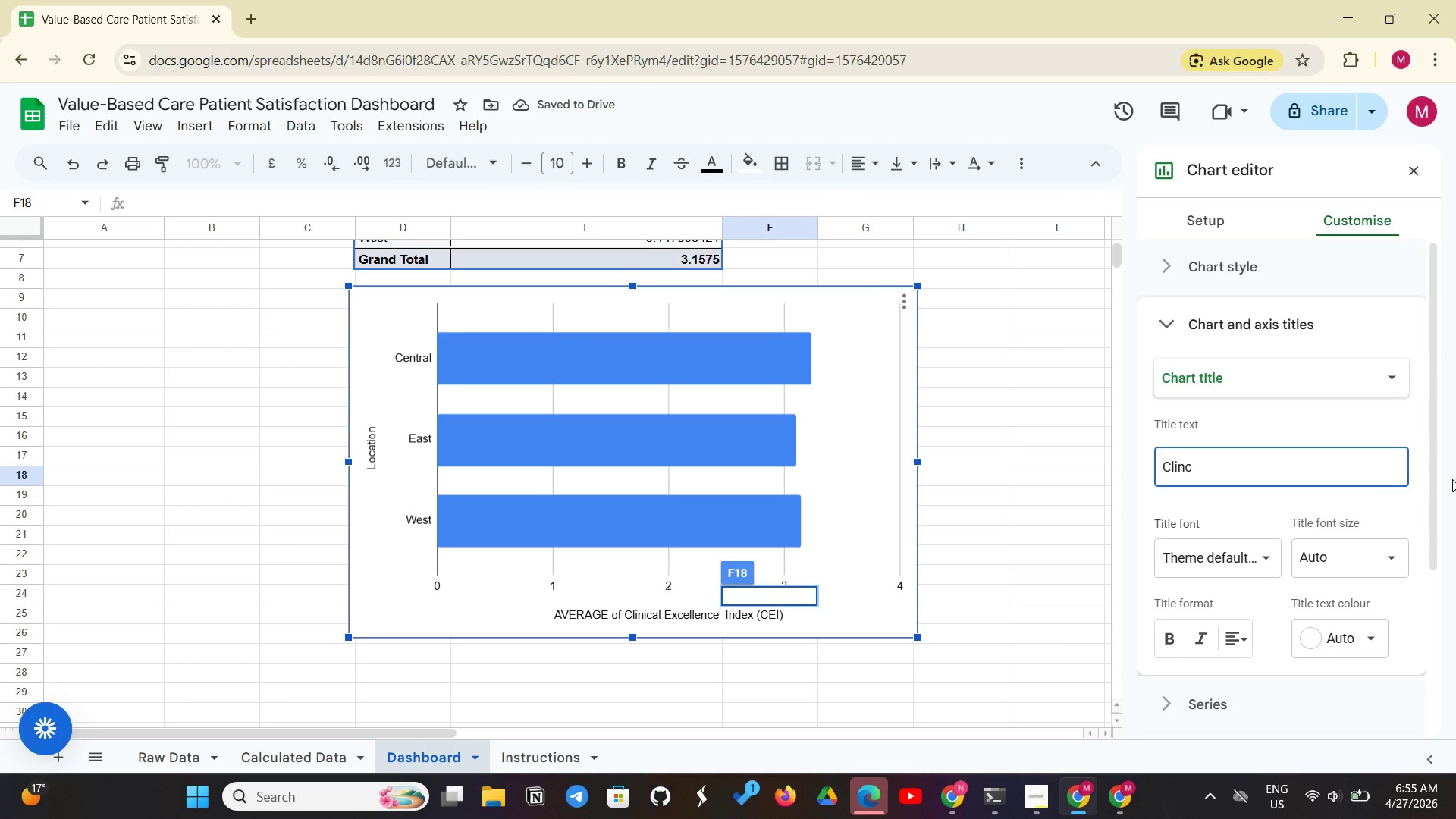 
key(Backspace)
type(ical Excellence Index by Location)
 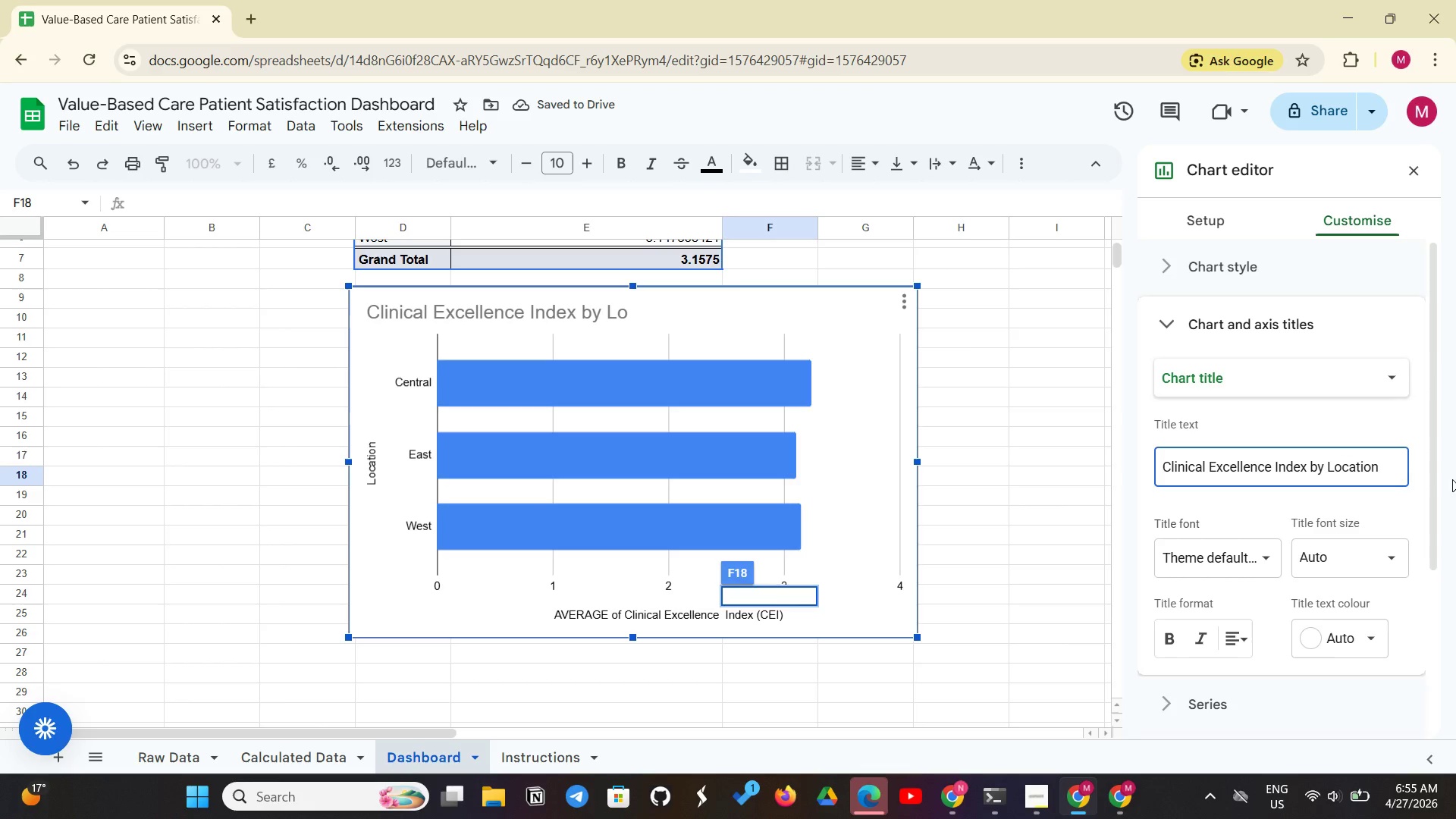 
 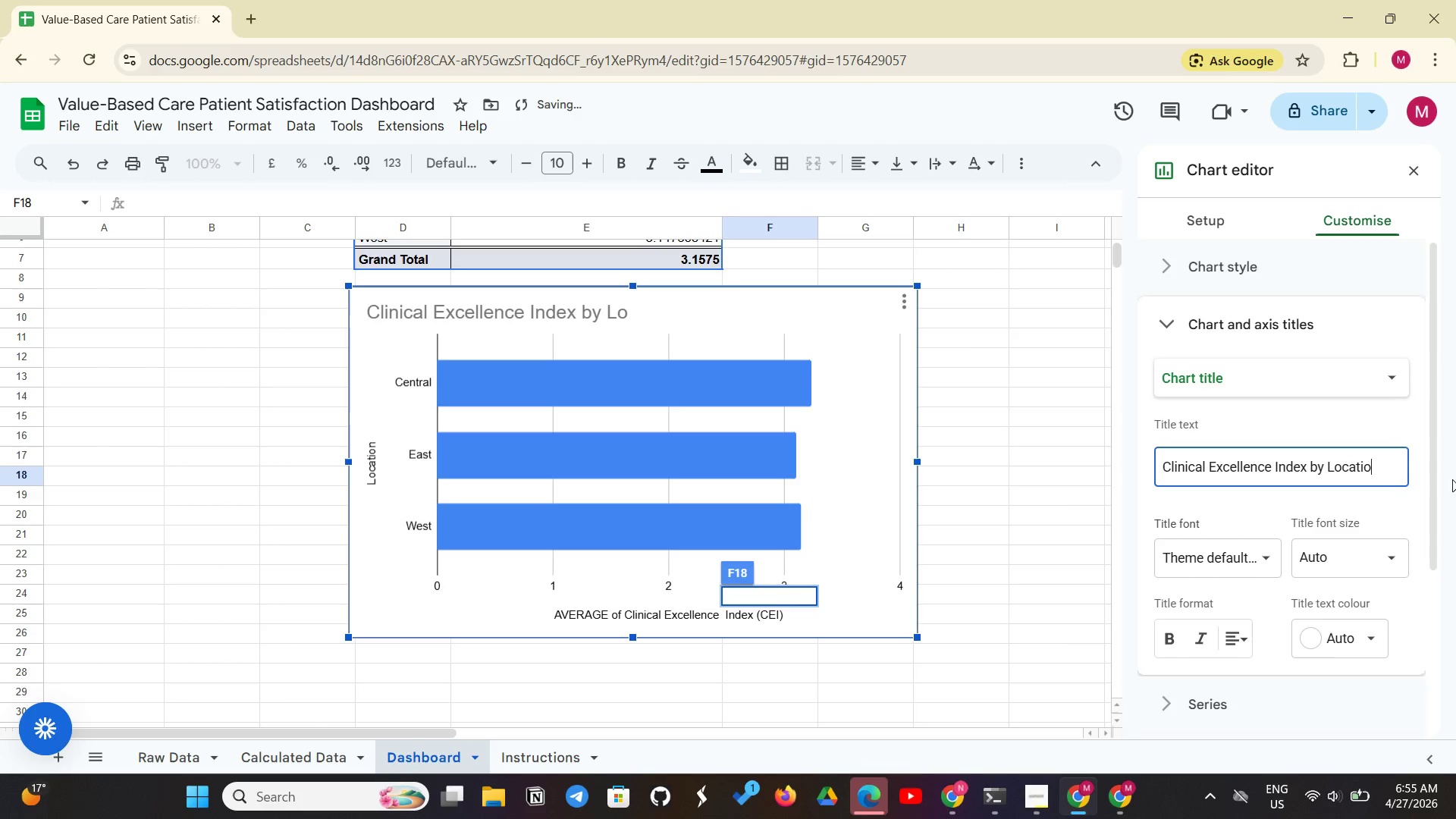 
key(Enter)
 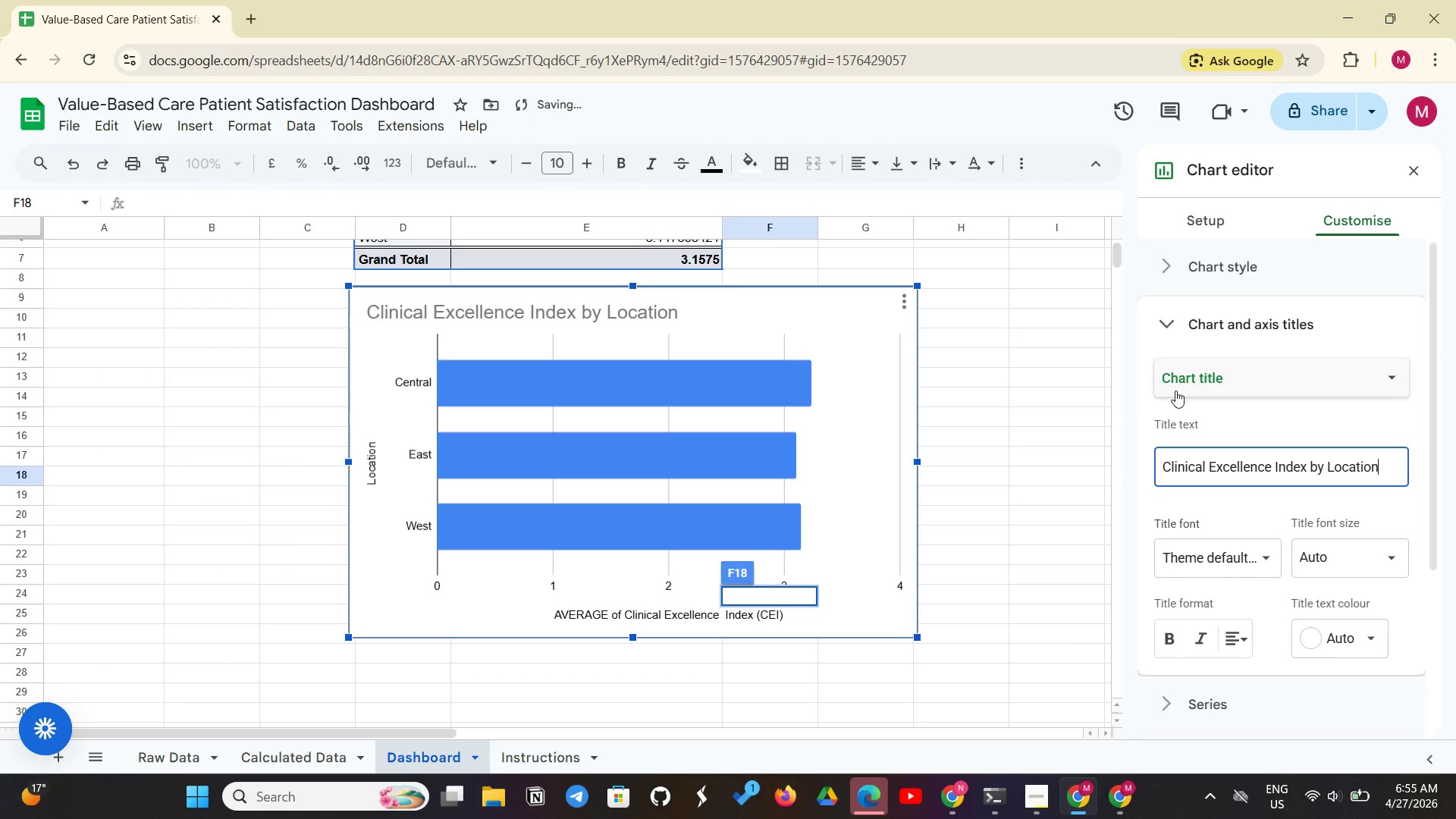 
left_click([1026, 438])
 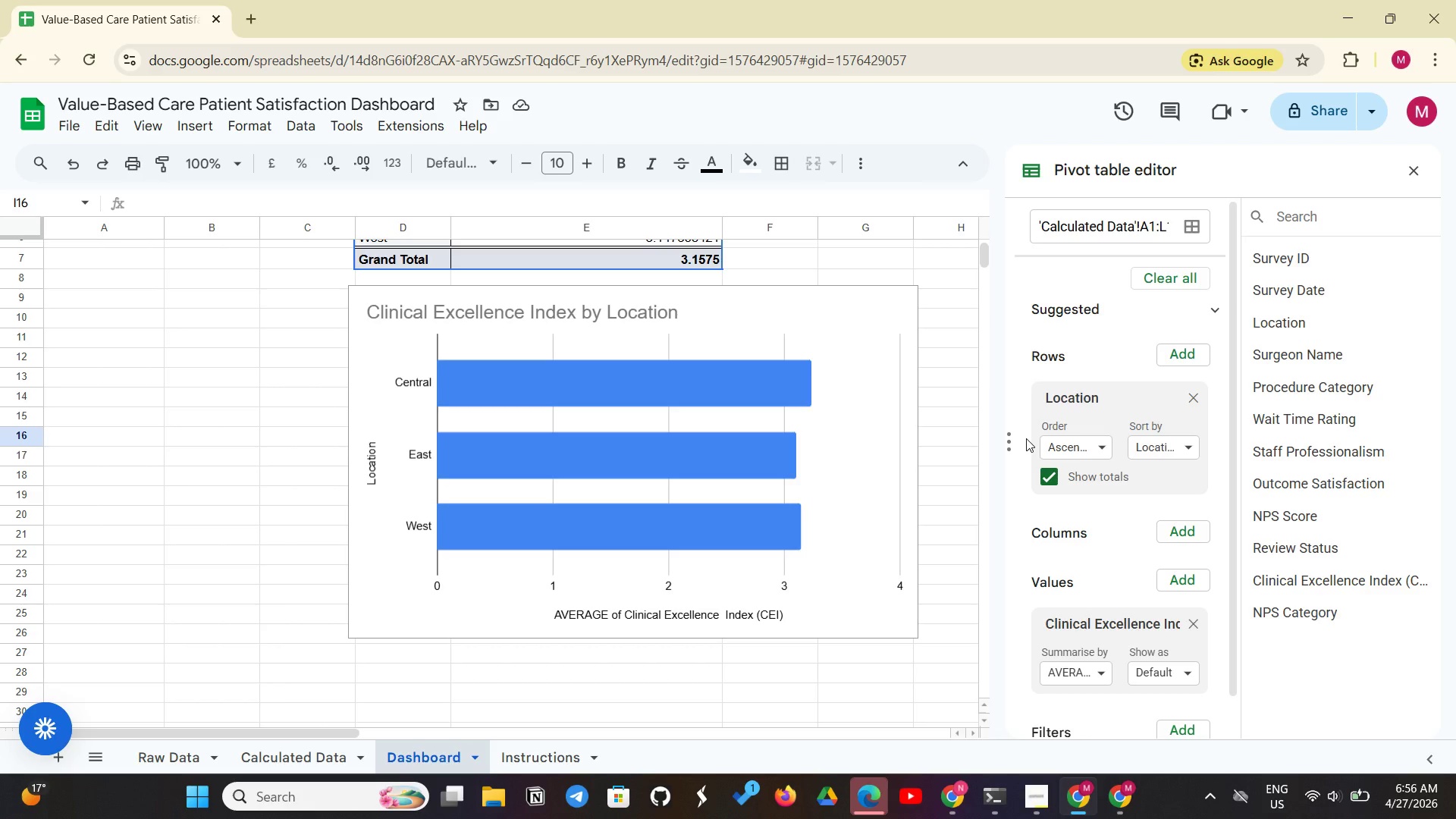 
wait(37.05)
 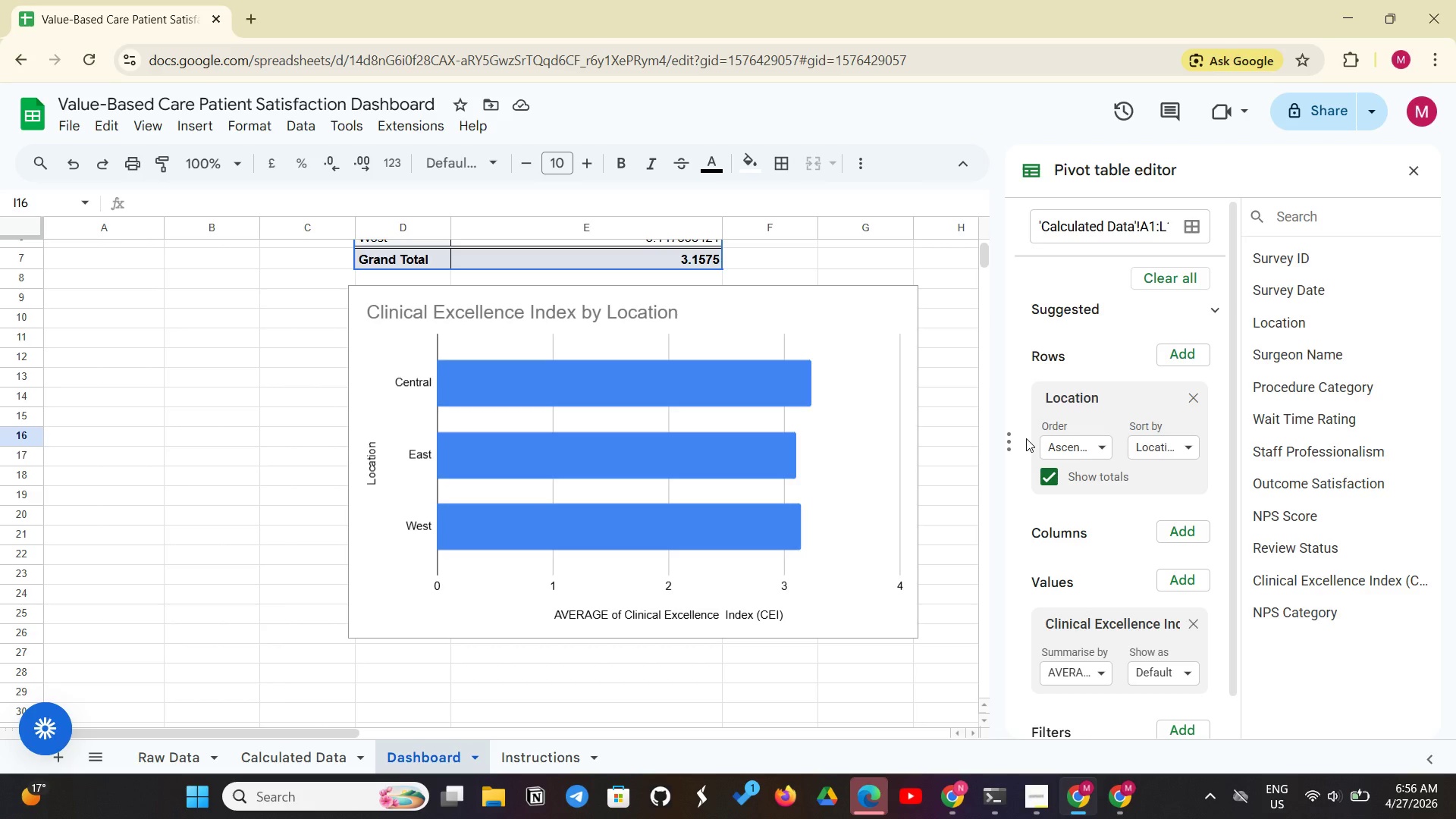 
left_click([322, 767])
 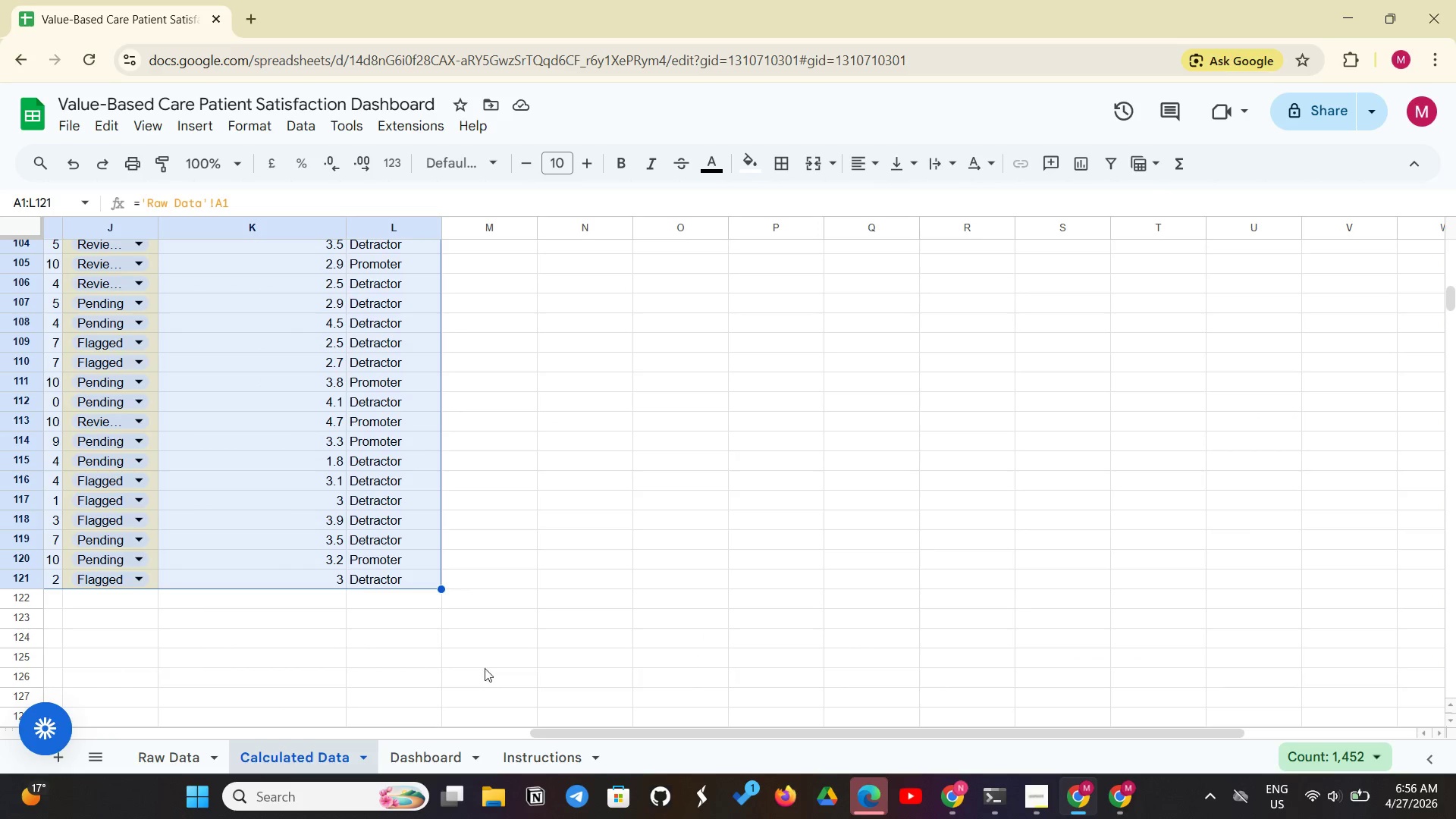 
left_click([548, 634])
 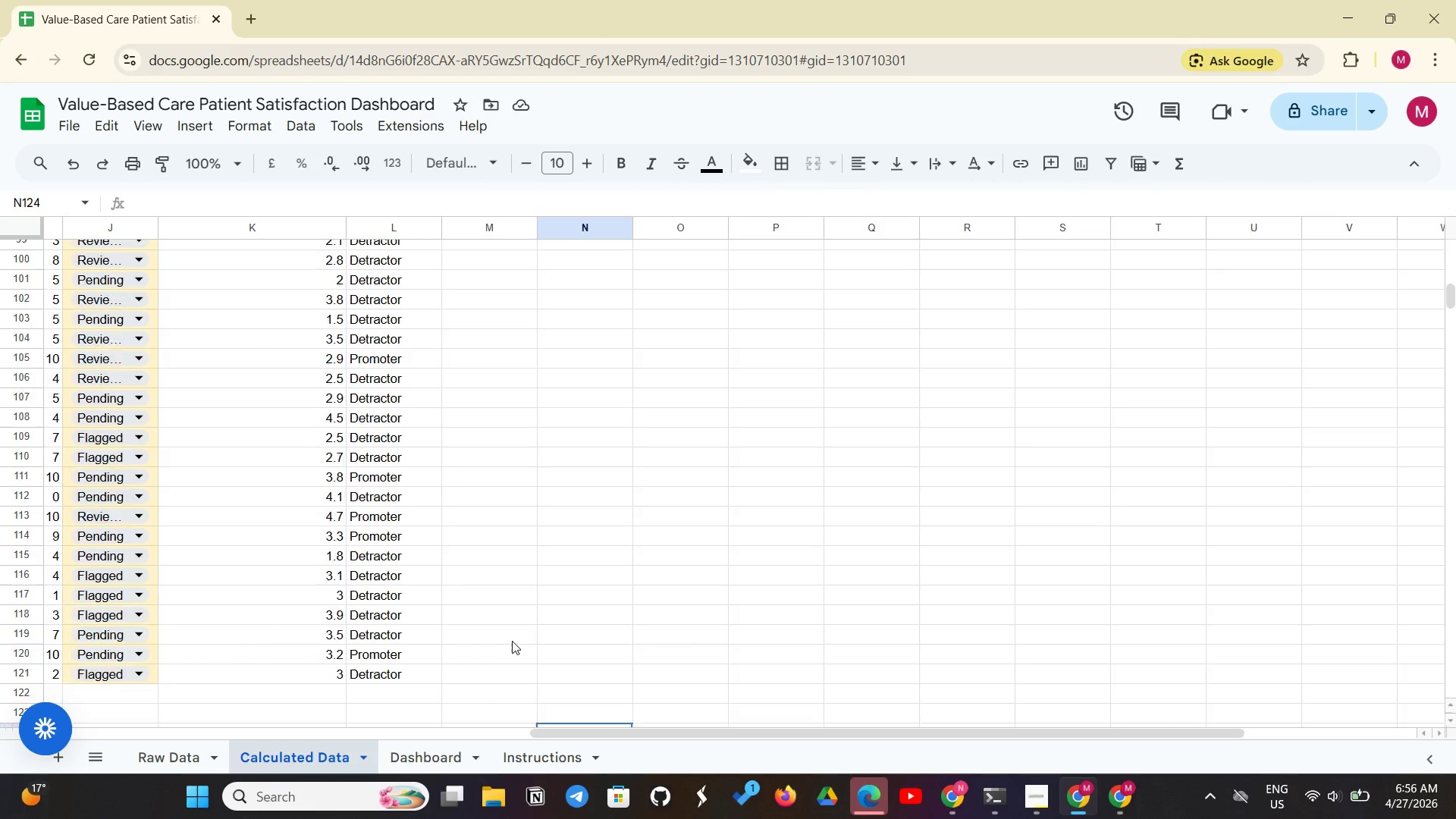 
scroll: coordinate [512, 642], scroll_direction: up, amount: 22.0
 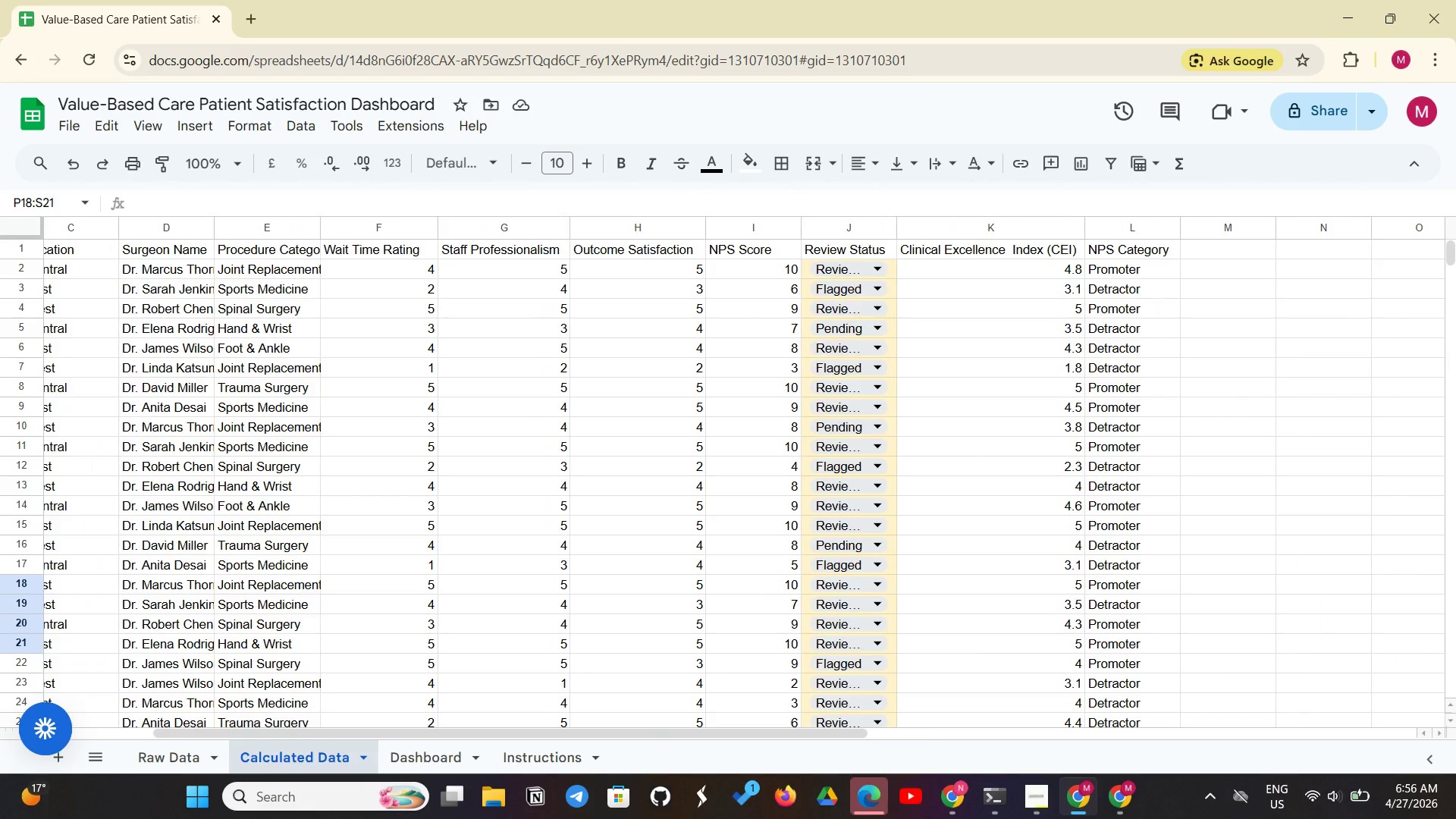 
wait(13.11)
 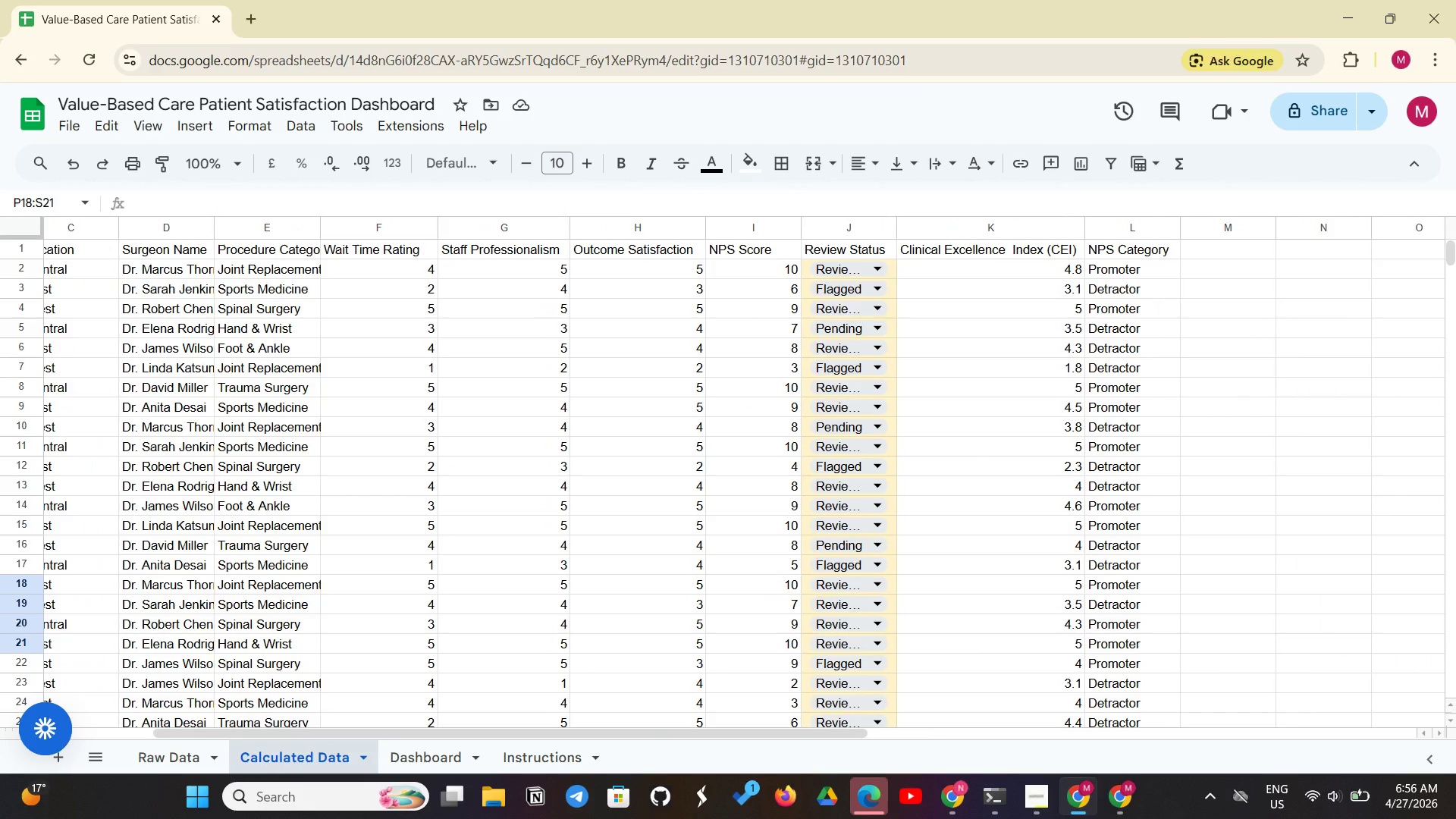 
left_click_drag(start_coordinate=[406, 268], to_coordinate=[394, 673])
 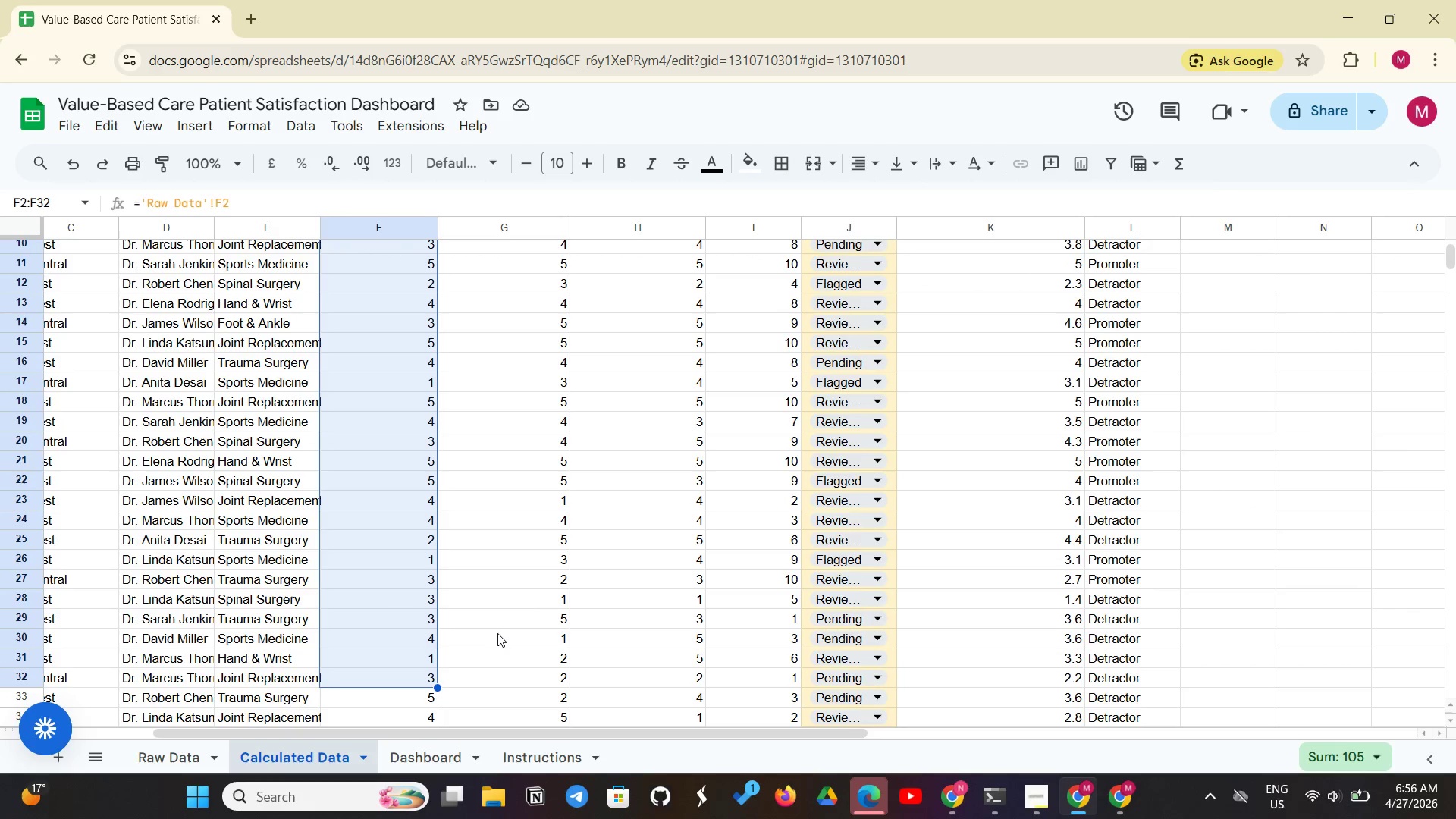 
left_click([498, 633])
 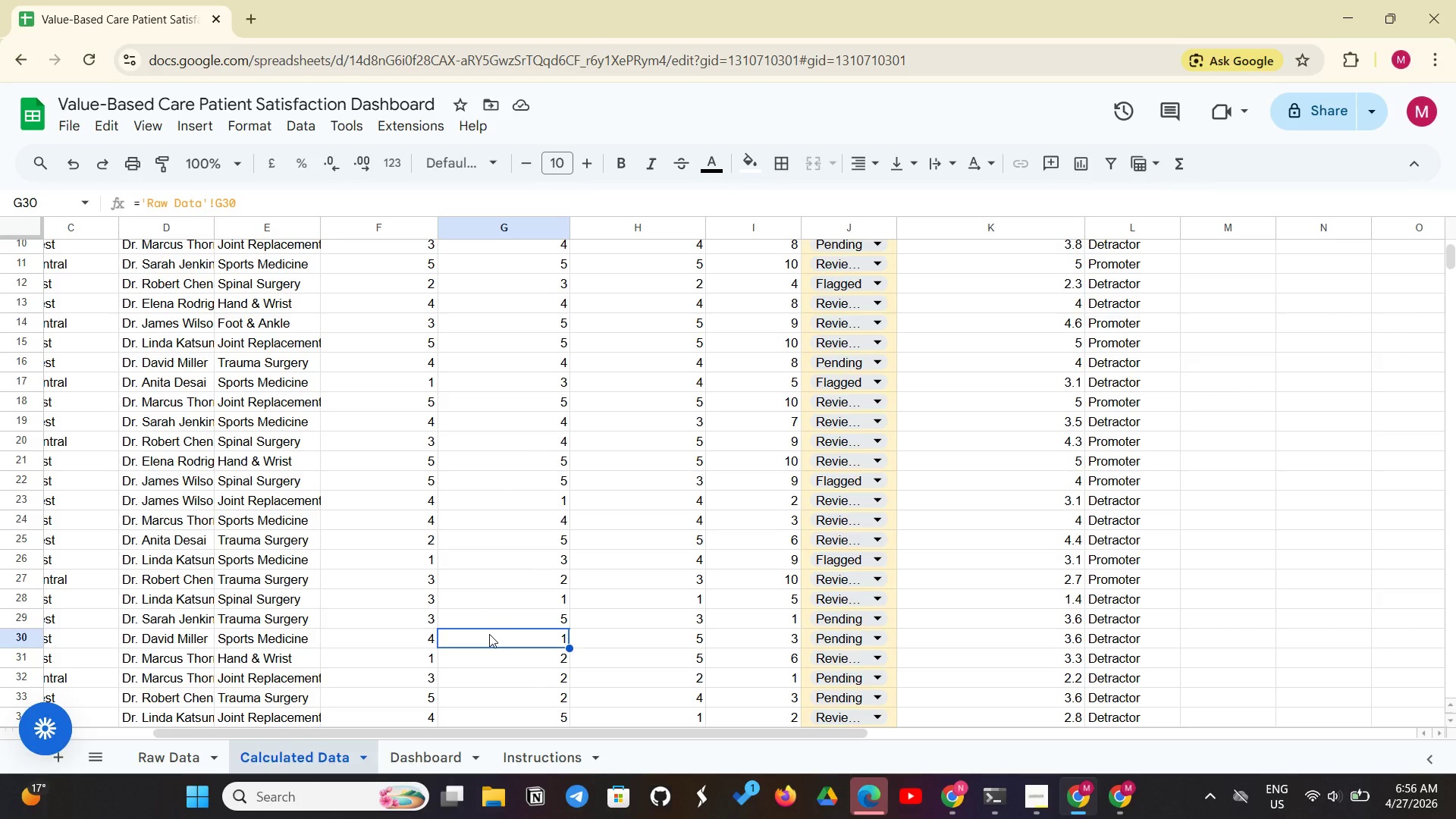 
scroll: coordinate [489, 634], scroll_direction: up, amount: 7.0
 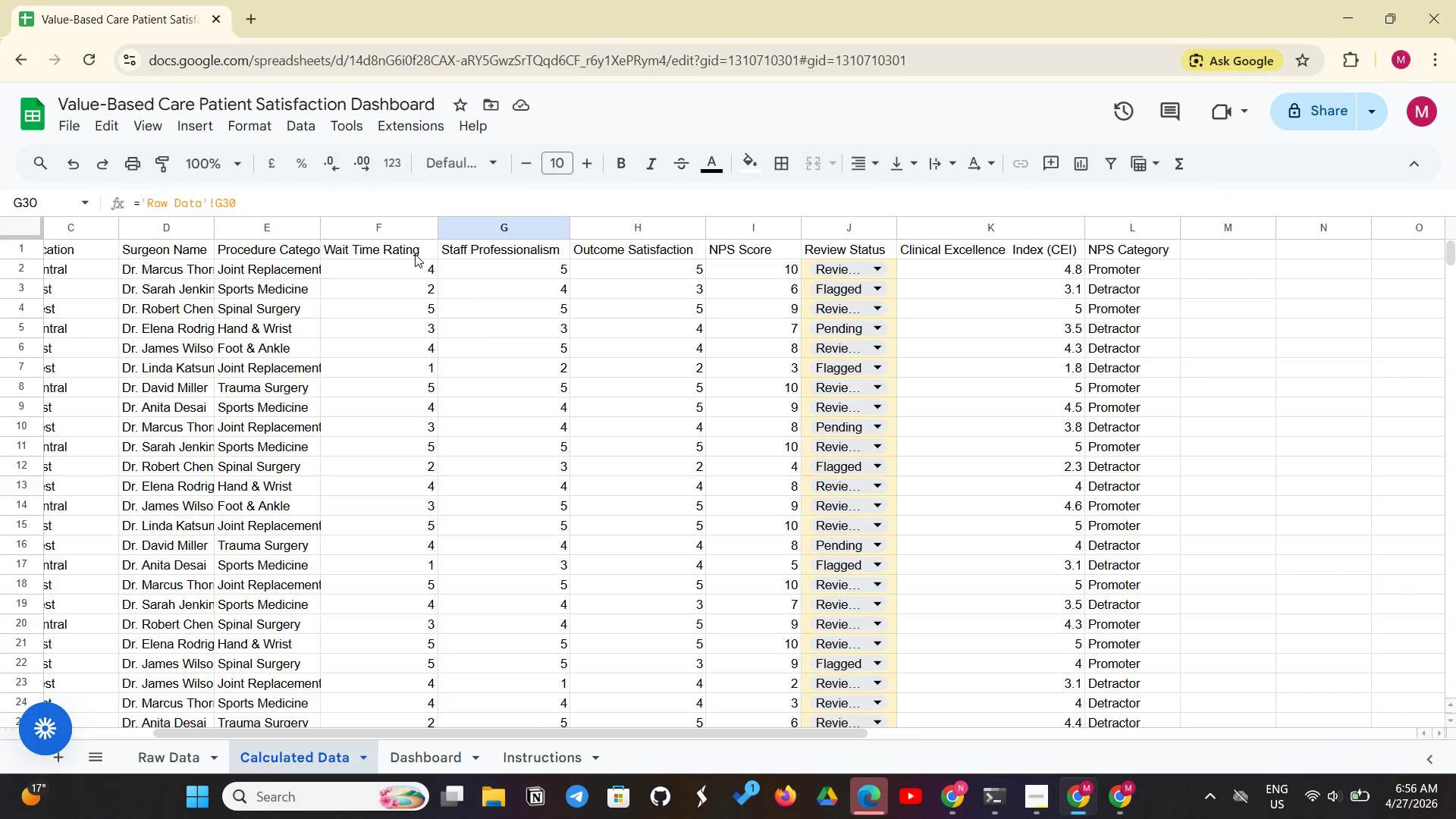 
left_click_drag(start_coordinate=[416, 252], to_coordinate=[430, 465])
 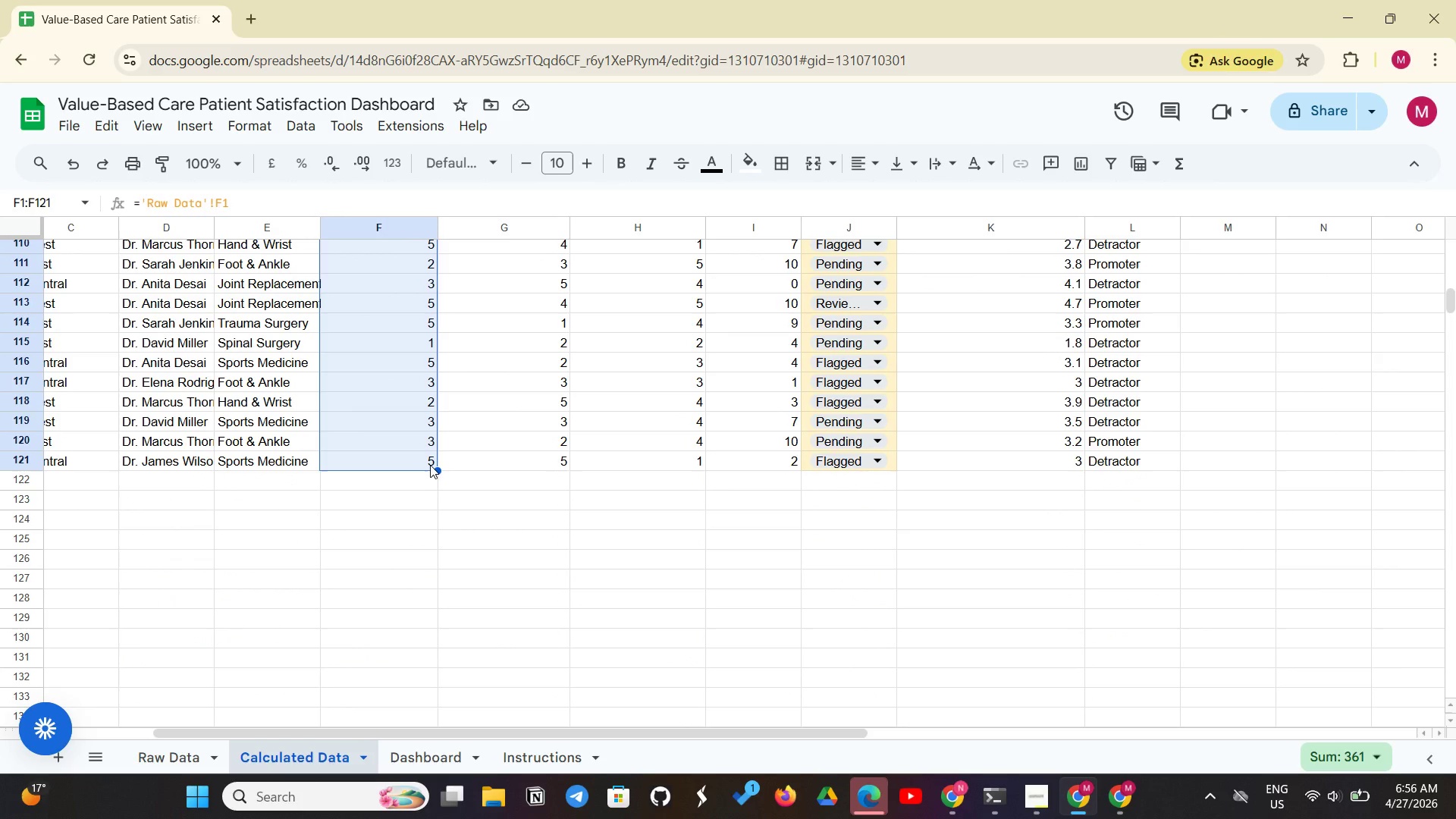 
hold_key(key=ControlLeft, duration=3.33)
scroll: coordinate [576, 528], scroll_direction: up, amount: 19.0
 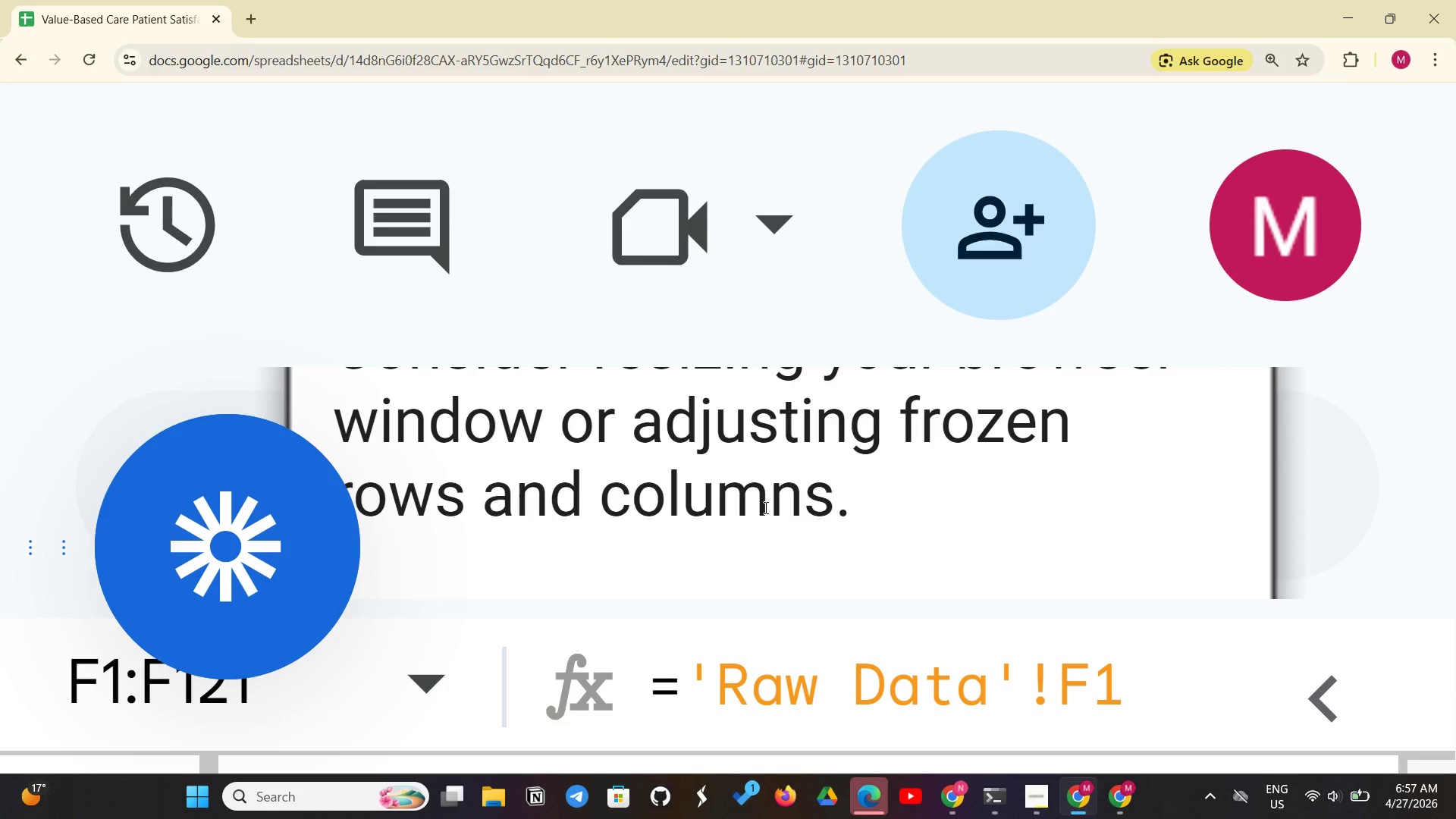 
hold_key(key=NumpadSubtract, duration=1.5)
 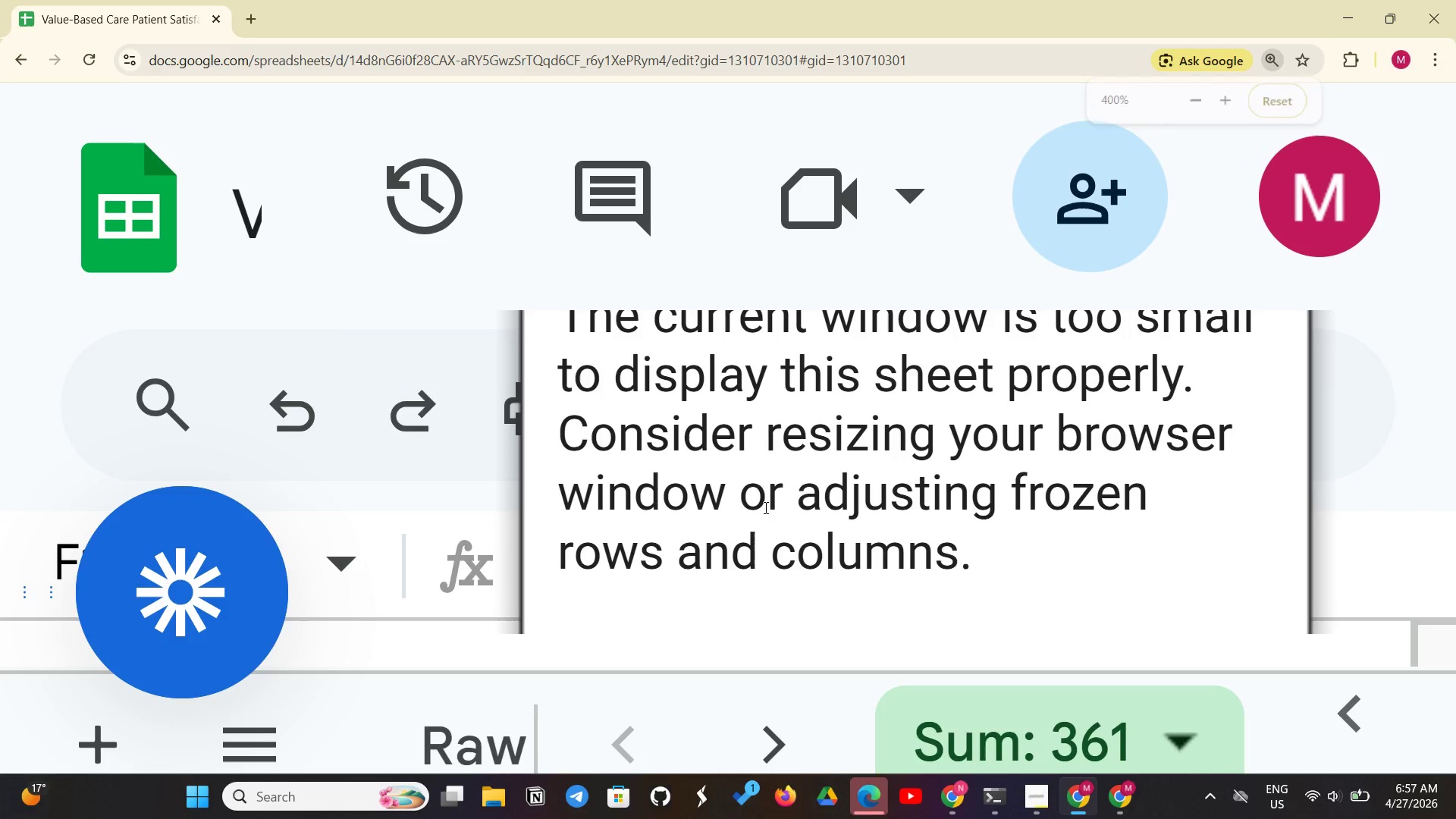 
key(Control+NumpadSubtract)
 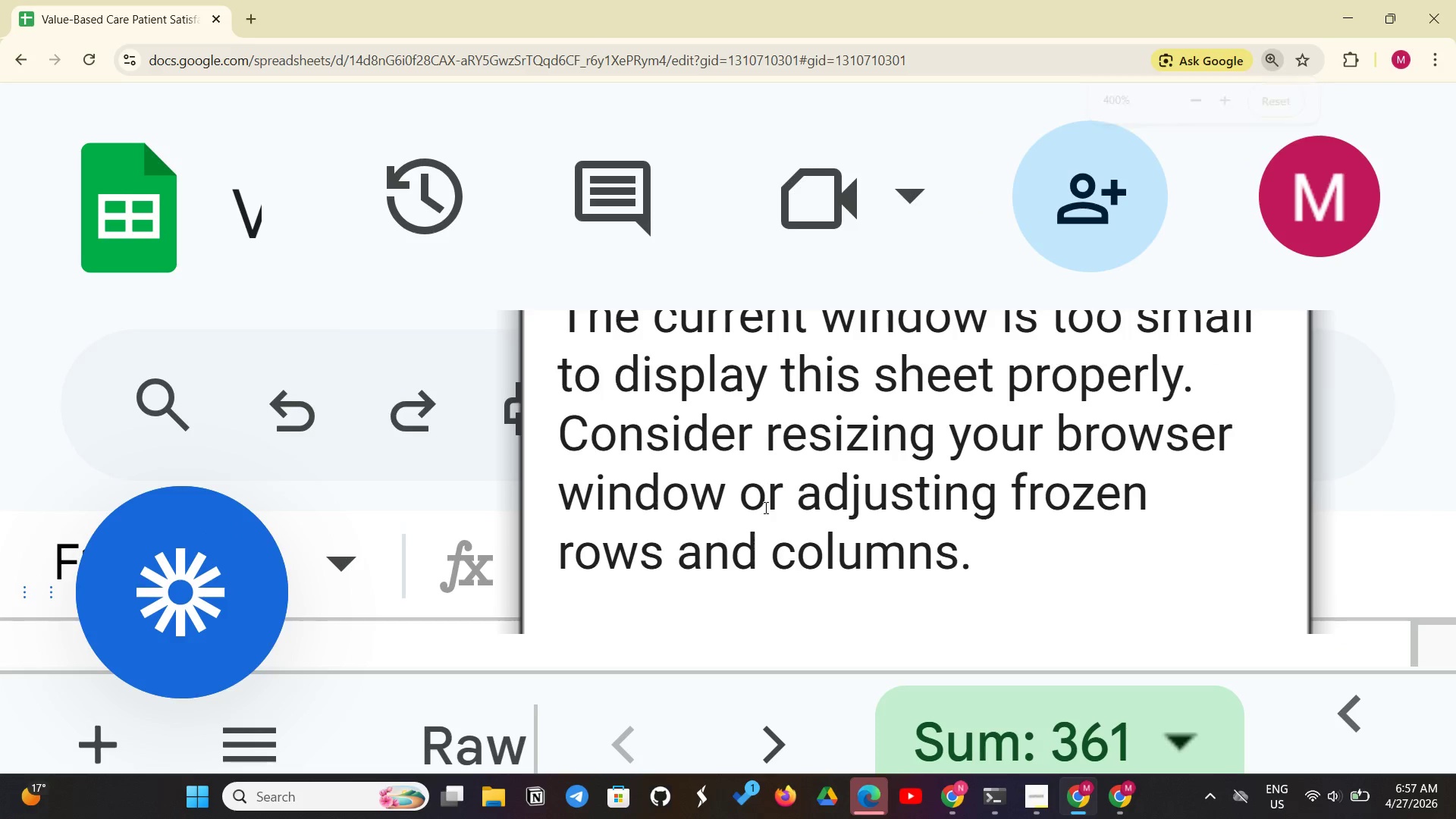 
key(Control+NumpadSubtract)
 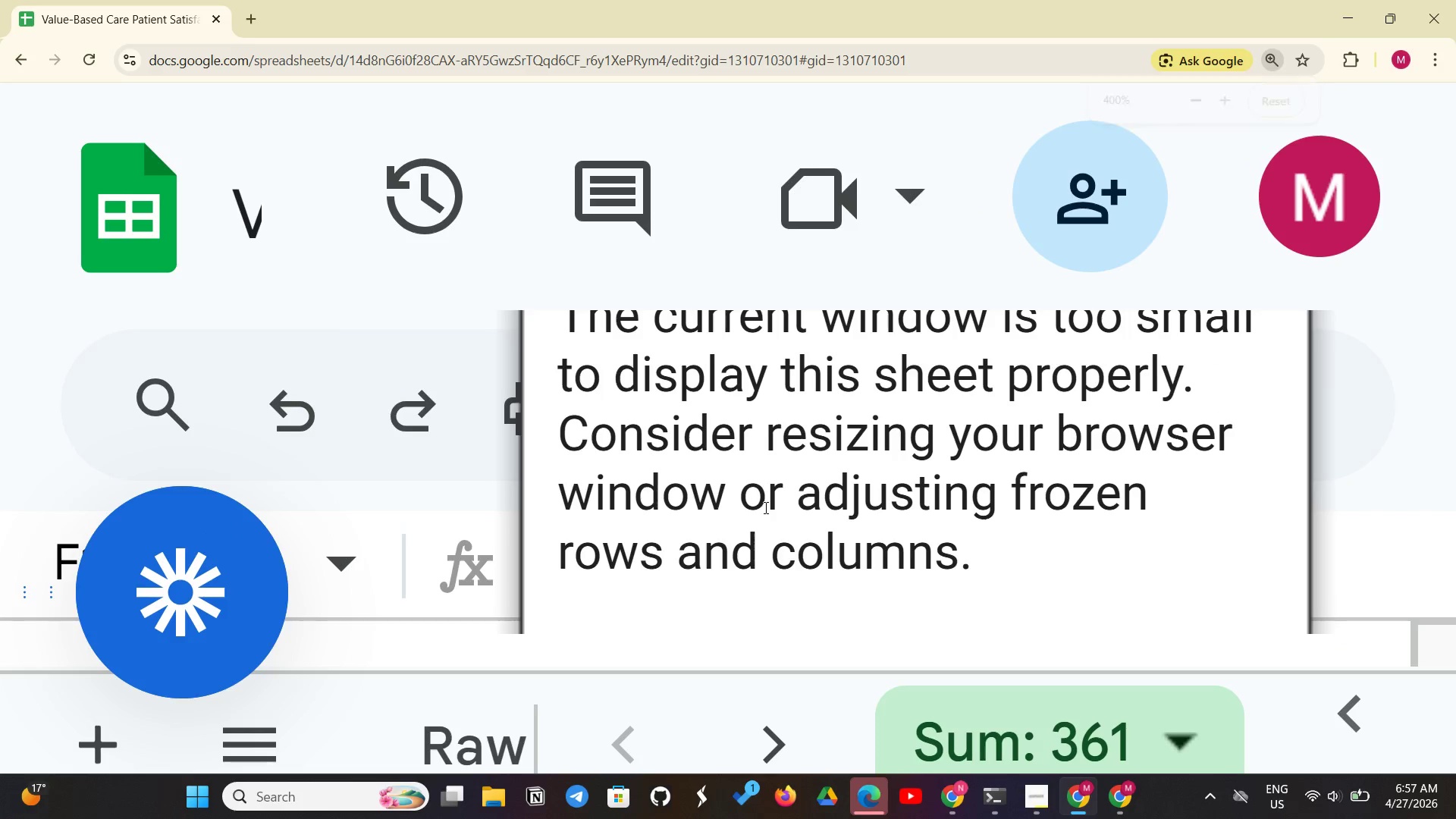 
key(Control+NumpadSubtract)
 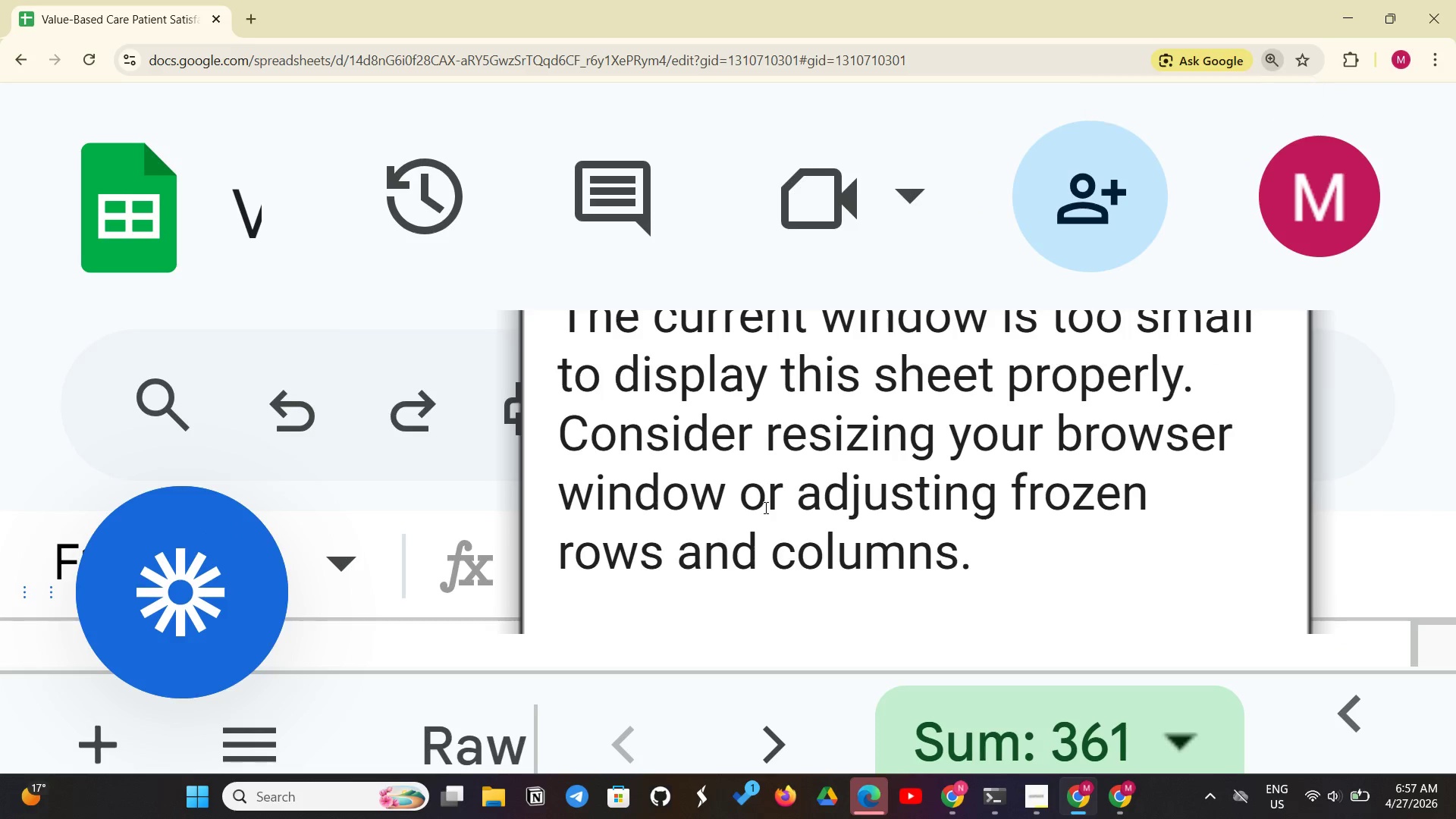 
key(Control+NumpadSubtract)
 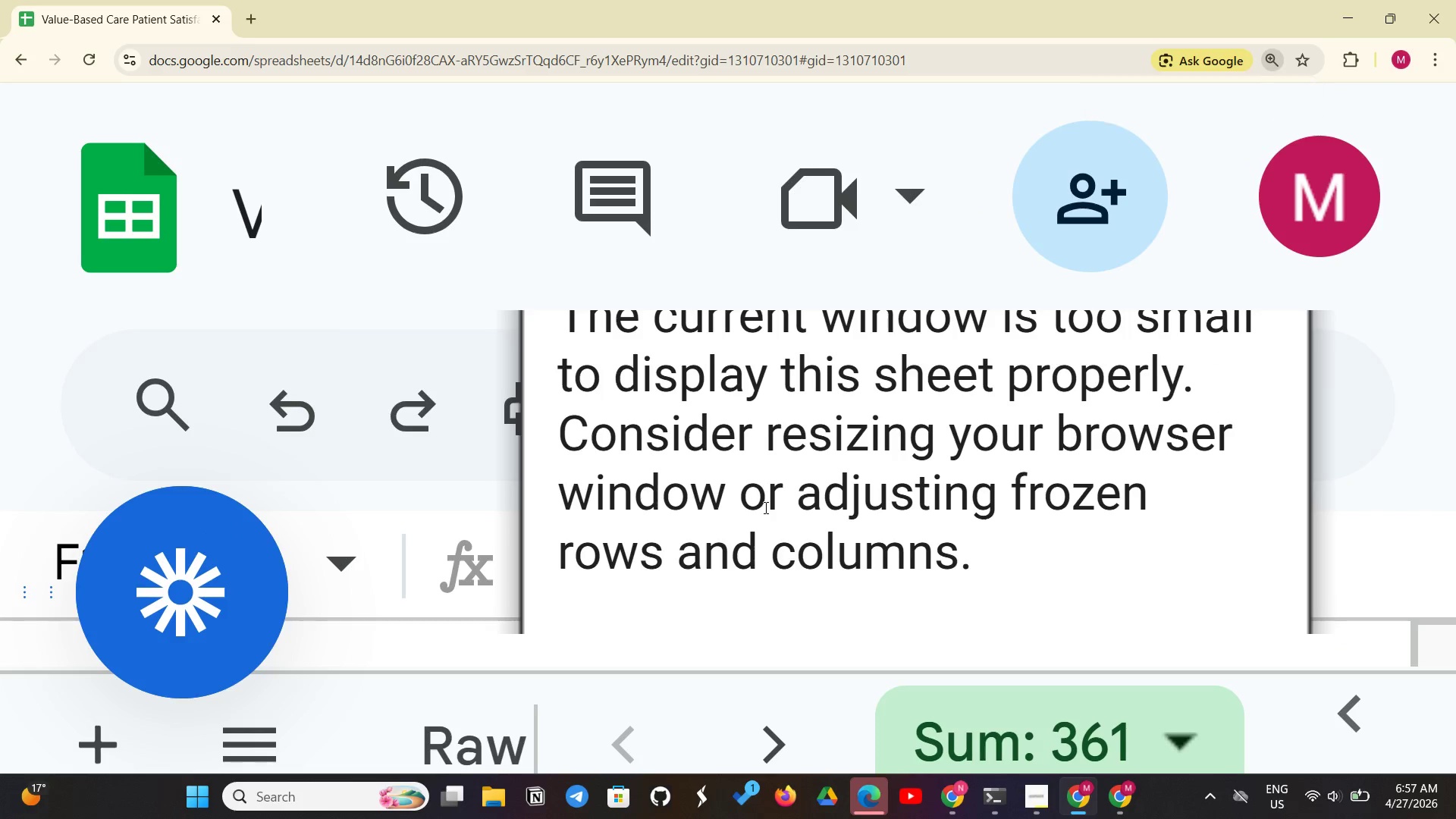 
key(NumpadSubtract)
 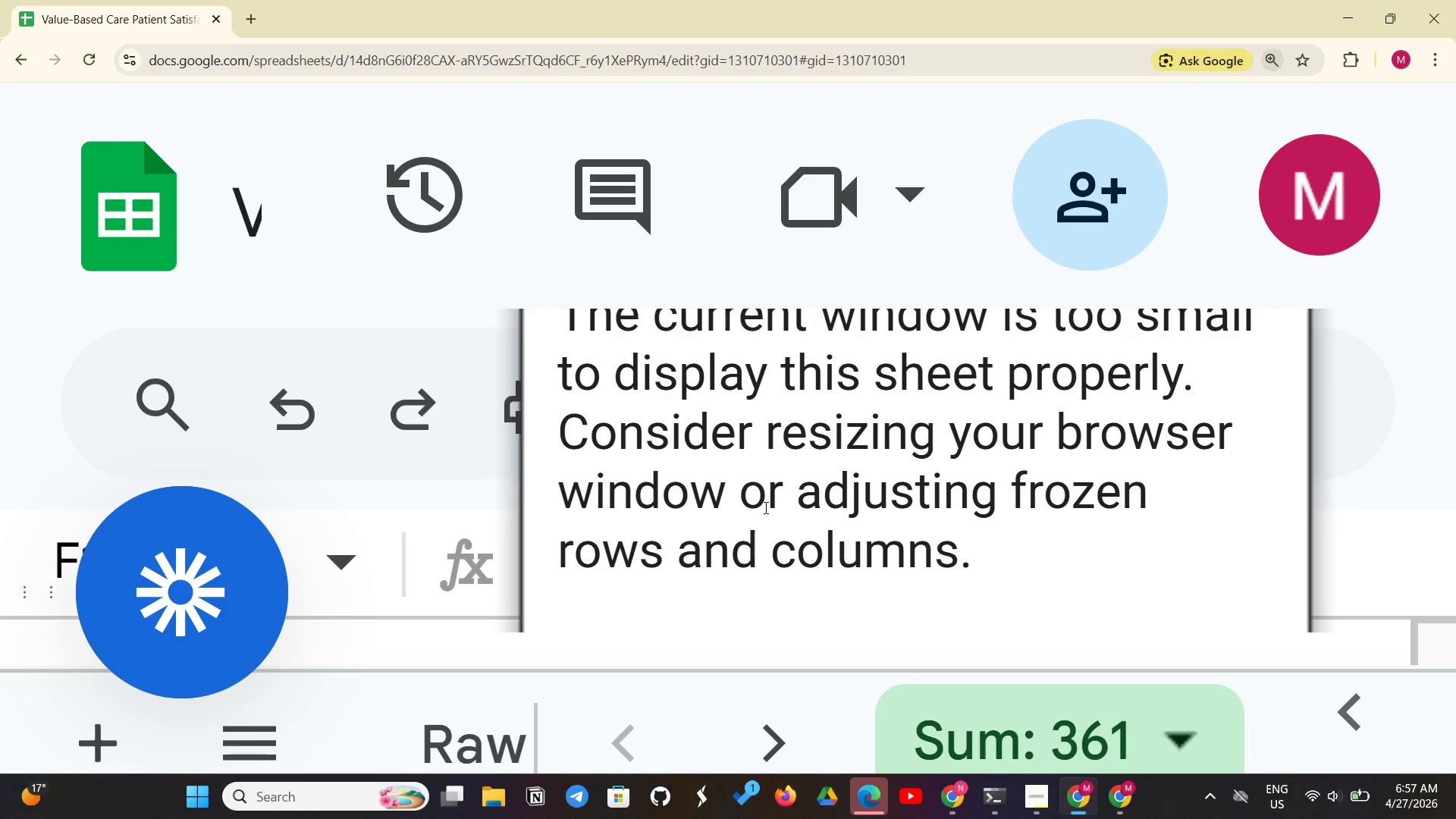 
hold_key(key=NumpadSubtract, duration=0.48)
 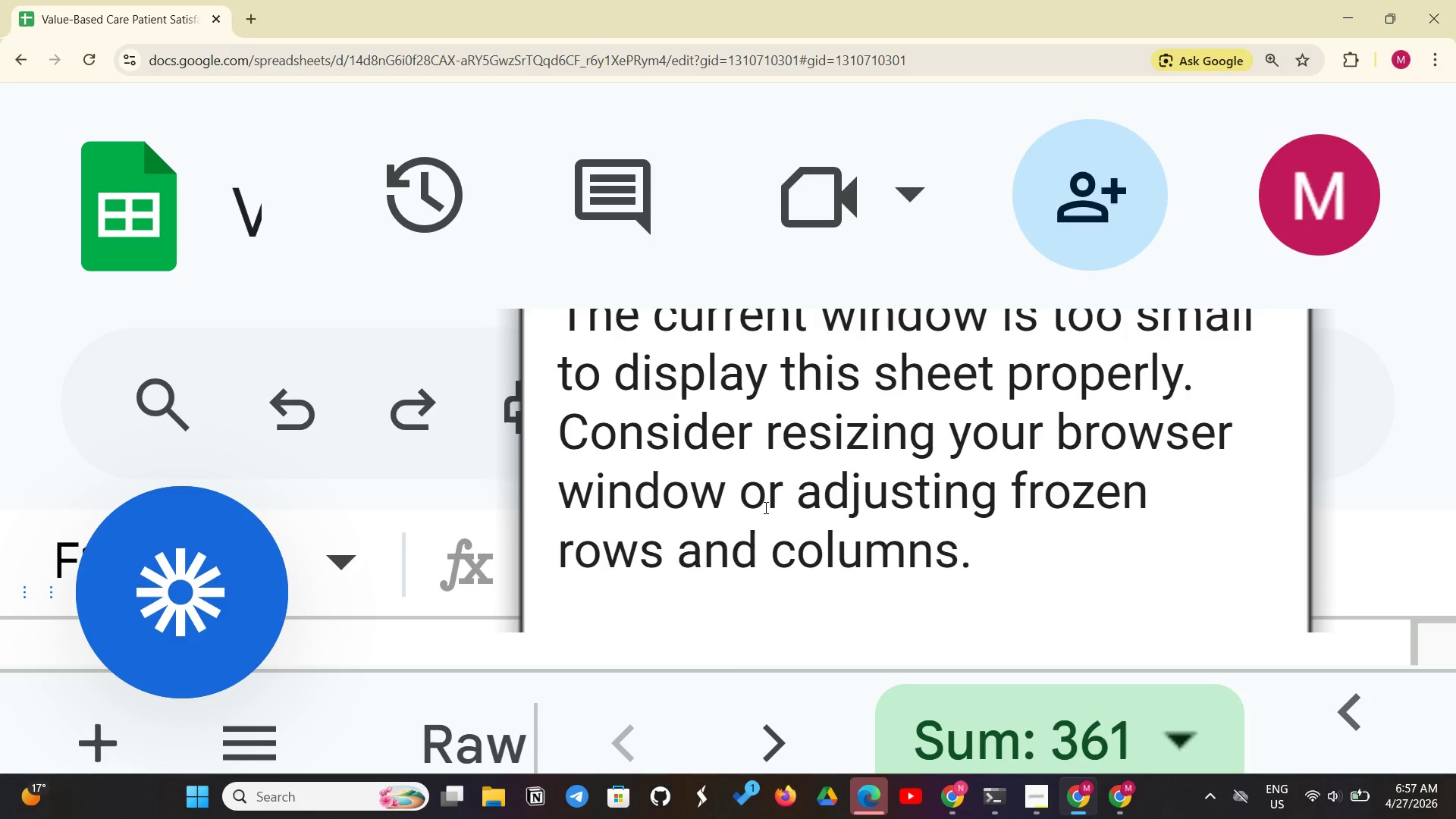 
hold_key(key=NumpadSubtract, duration=1.45)
 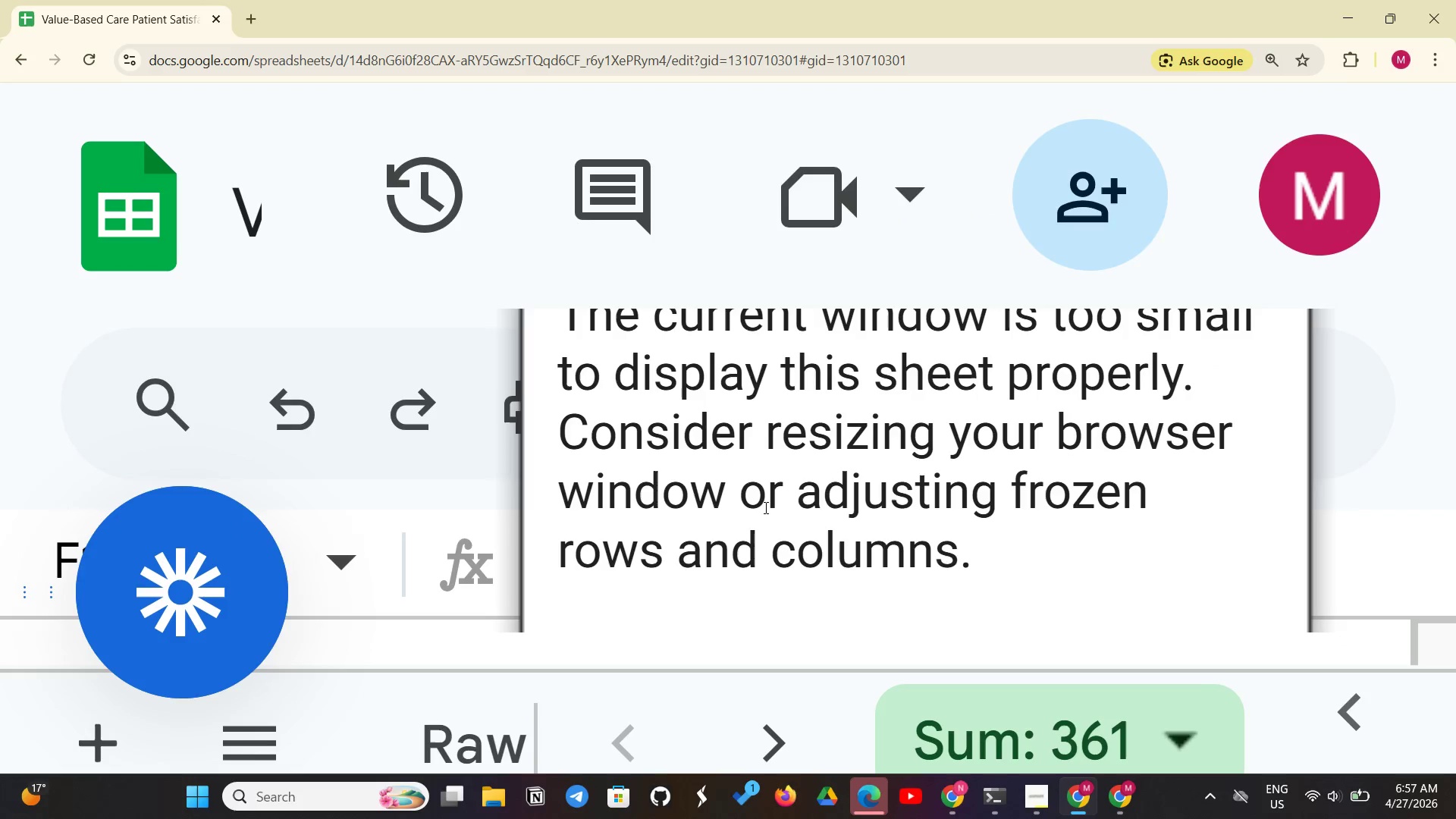 
hold_key(key=ControlLeft, duration=1.22)
 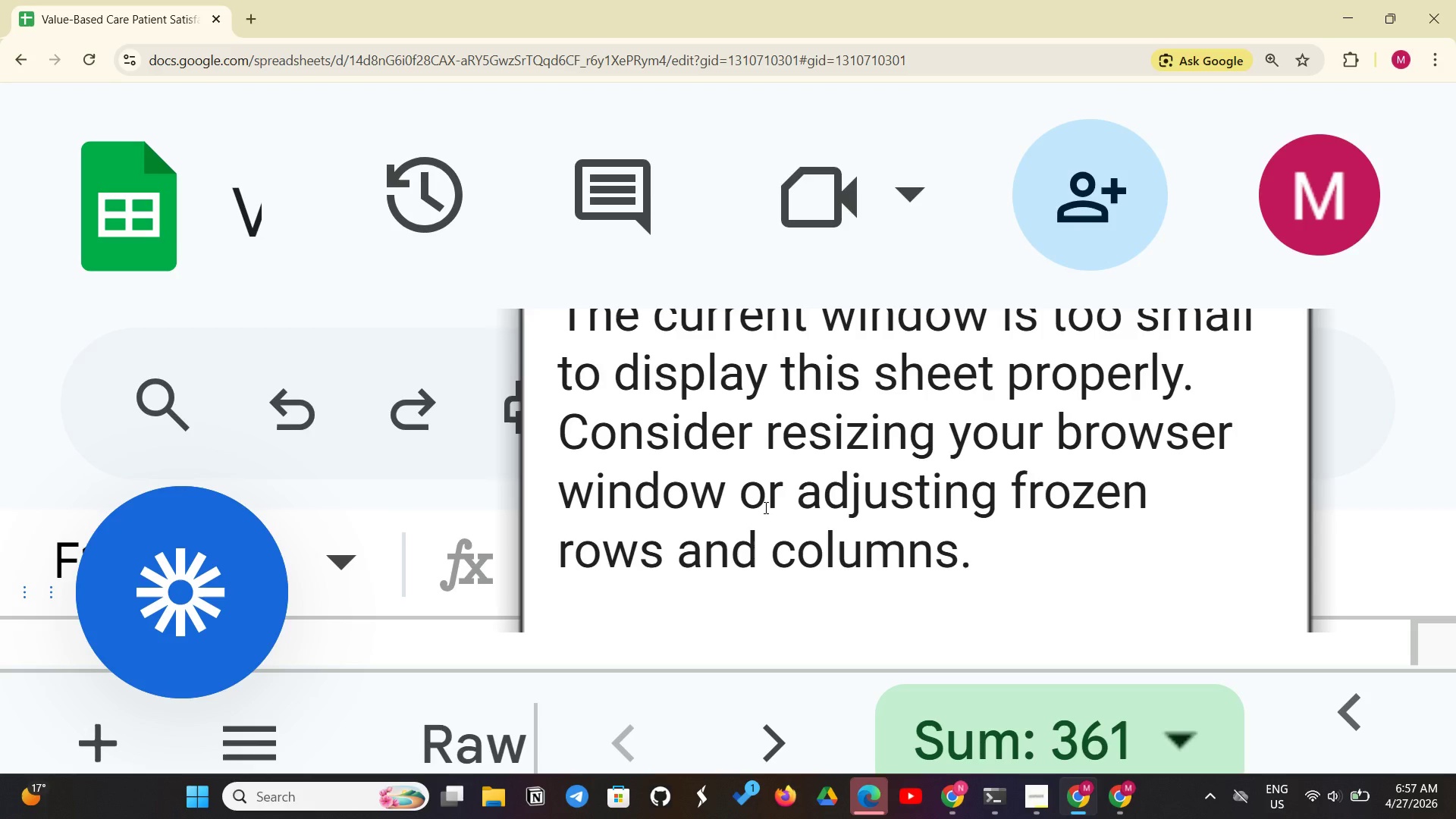 
hold_key(key=ControlLeft, duration=0.69)
 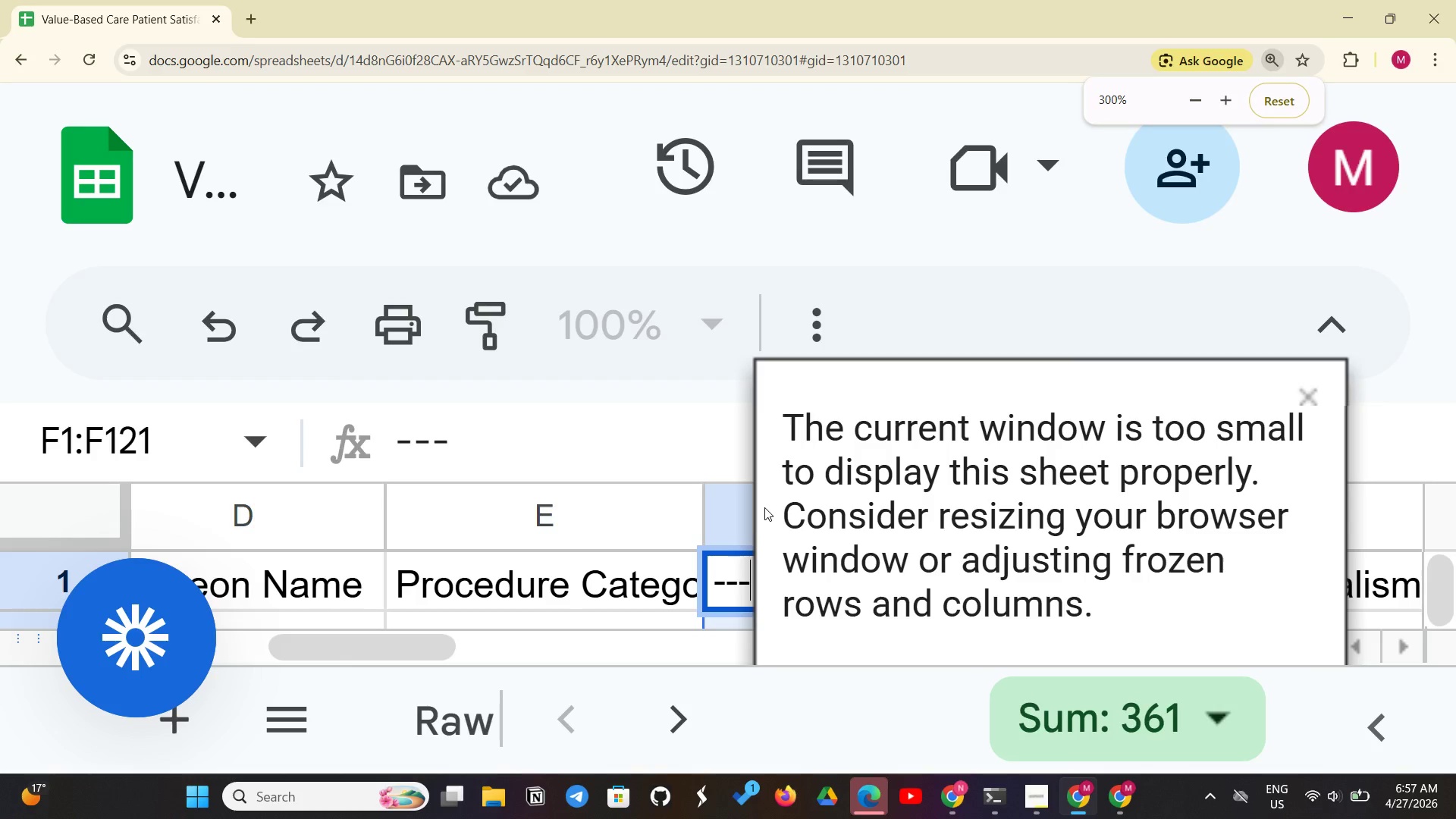 
hold_key(key=NumpadSubtract, duration=0.47)
 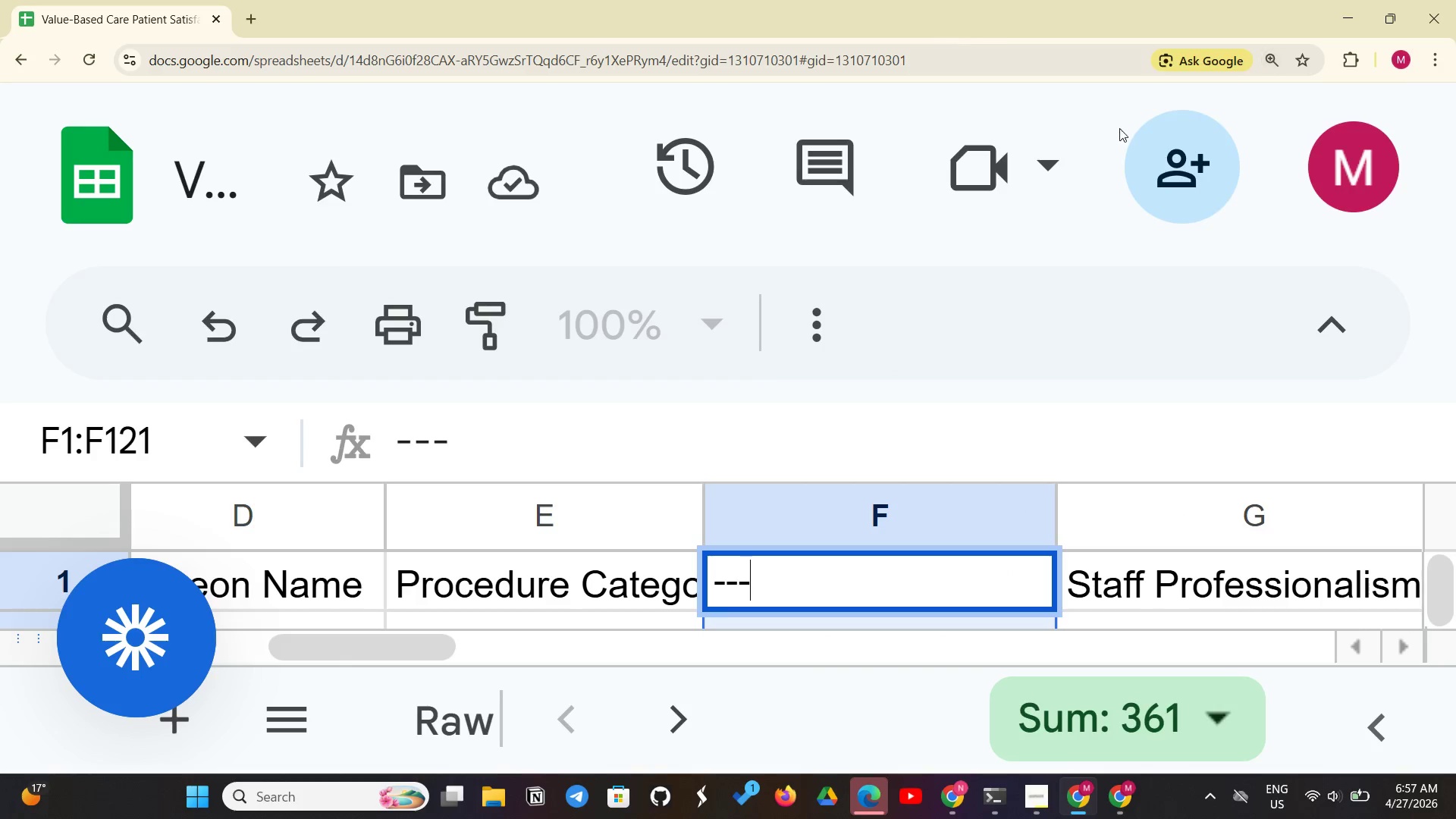 
key(Control+NumpadSubtract)
 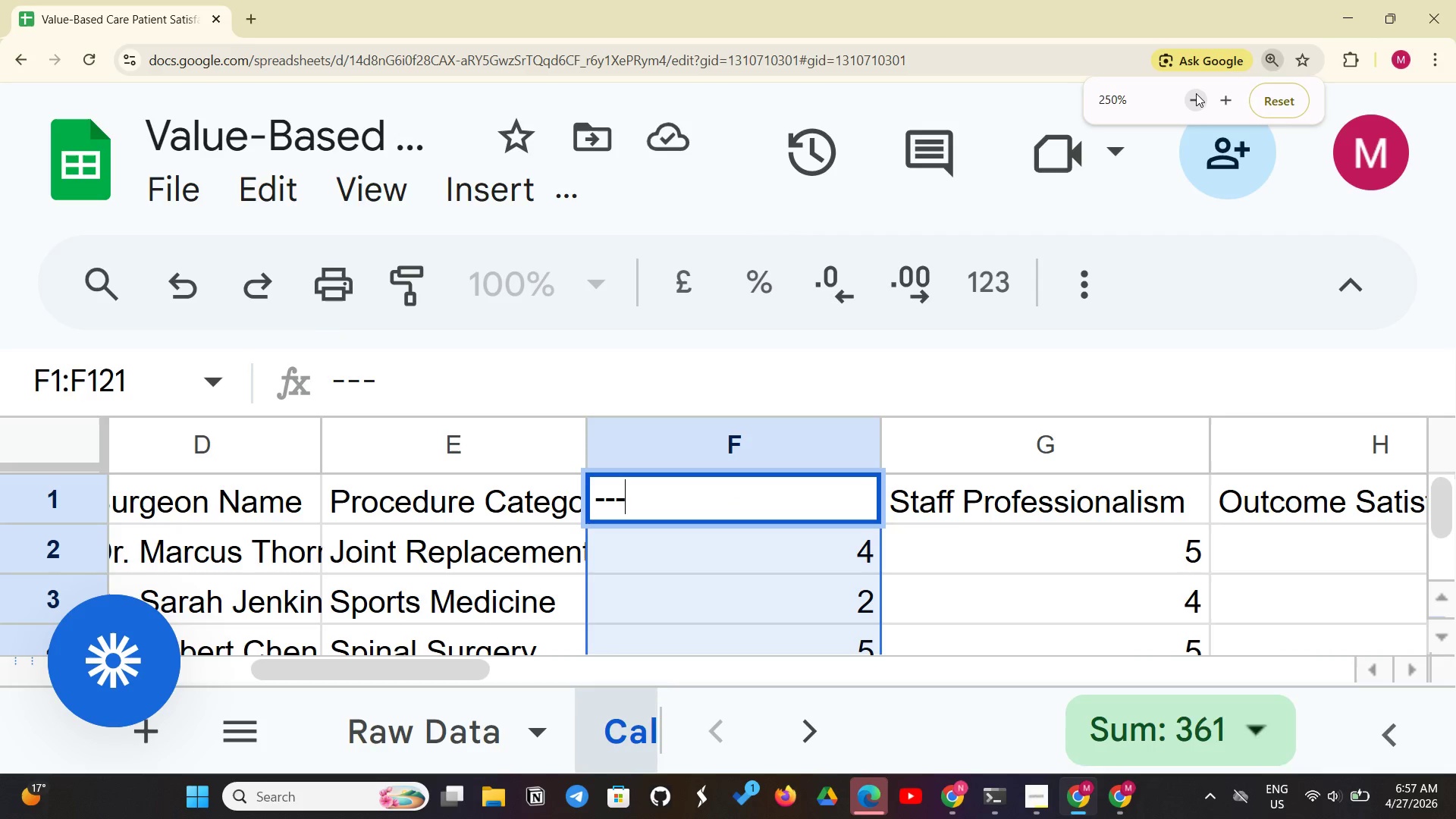 
left_click([1194, 105])
 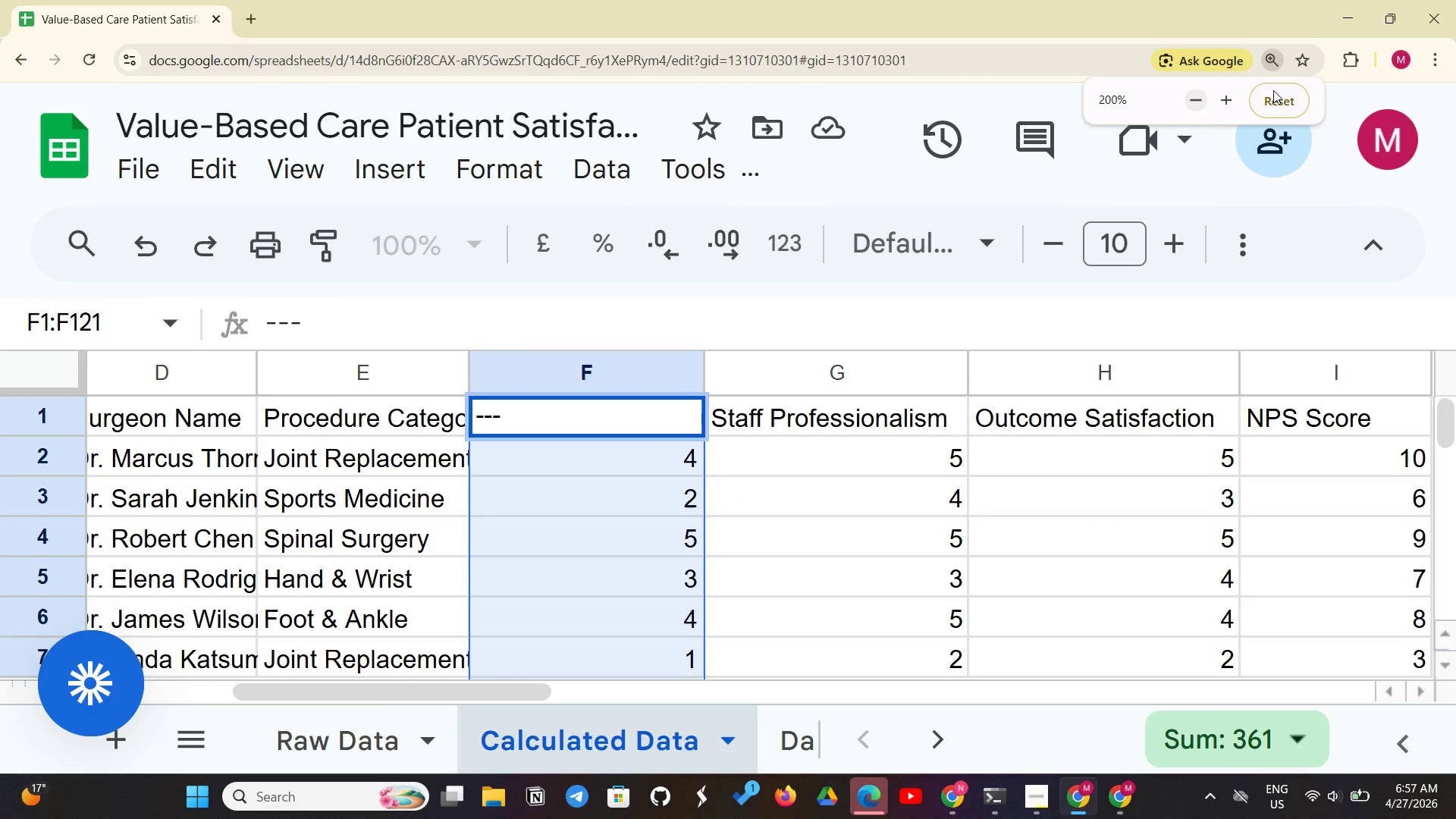 
left_click([1274, 94])
 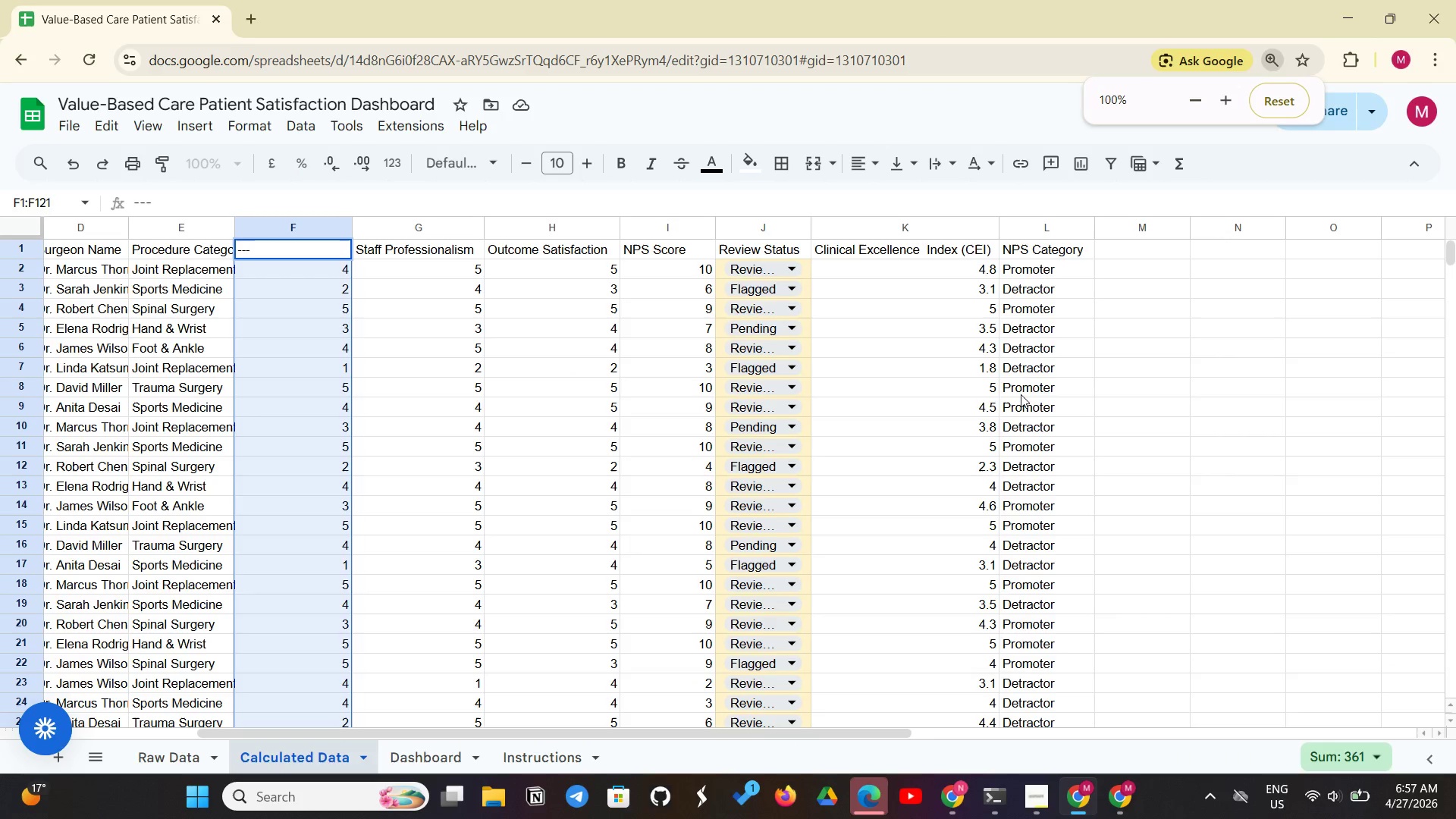 
left_click([1075, 397])
 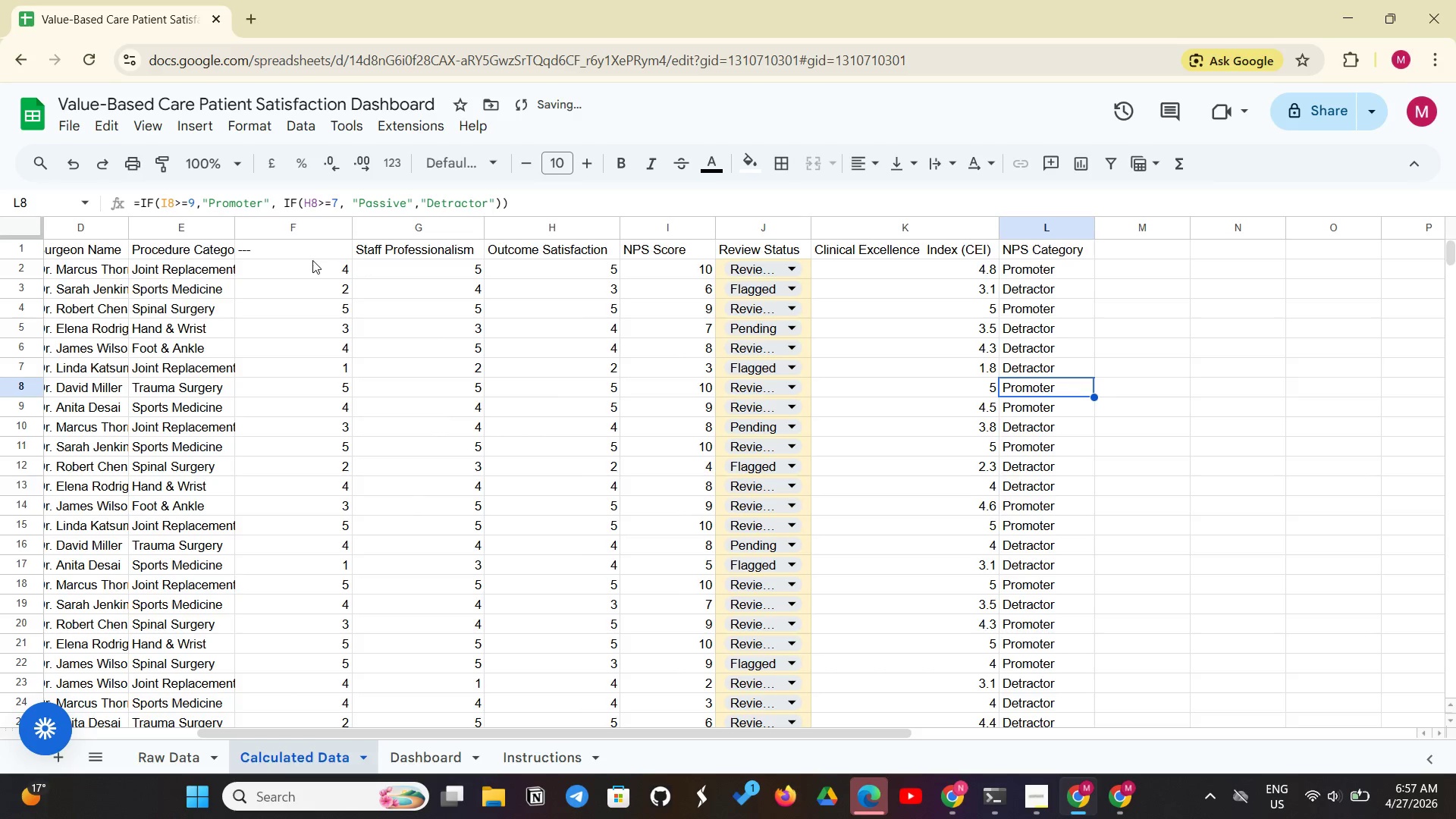 
left_click([325, 249])
 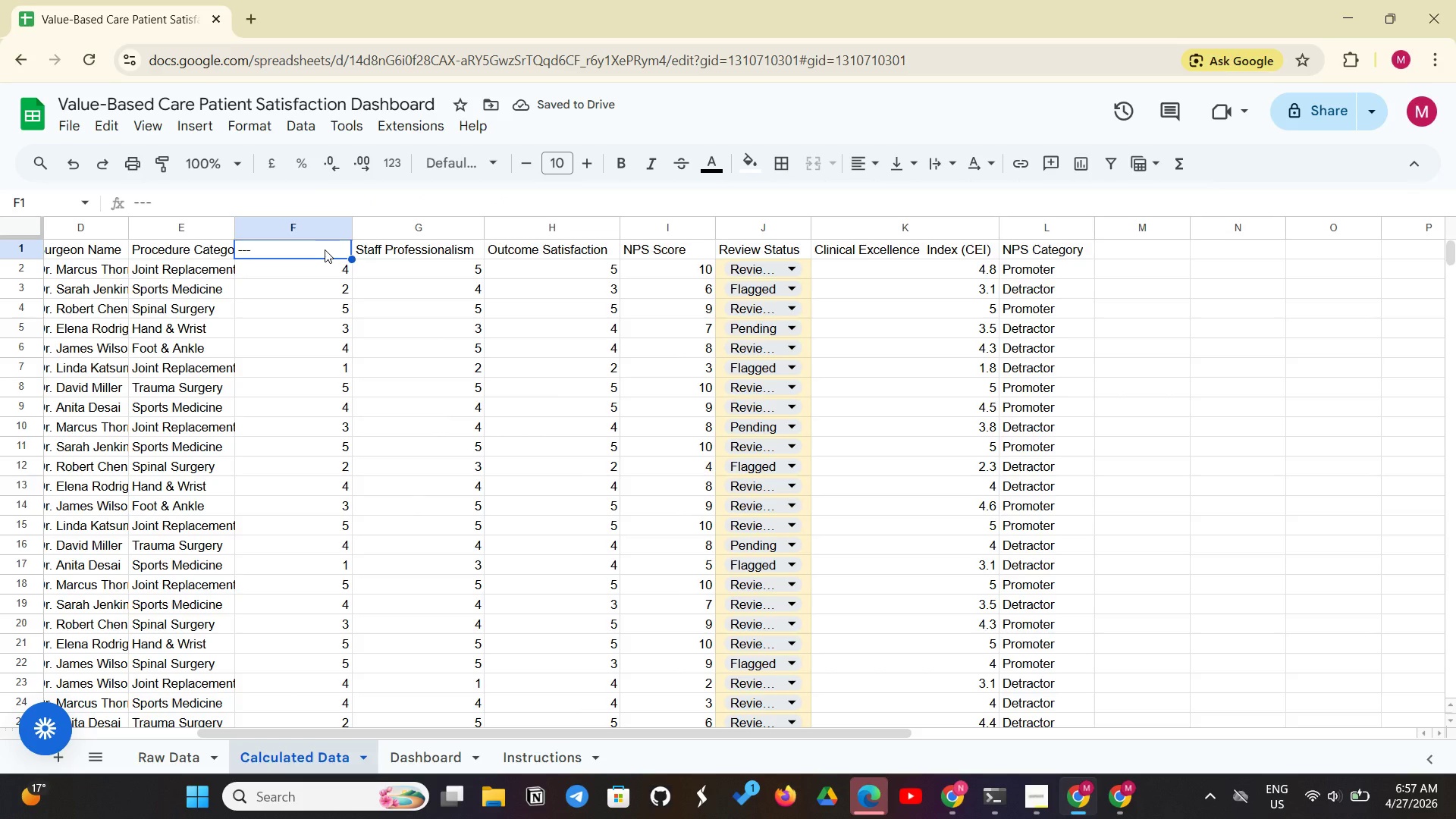 
key(Control+Z)
 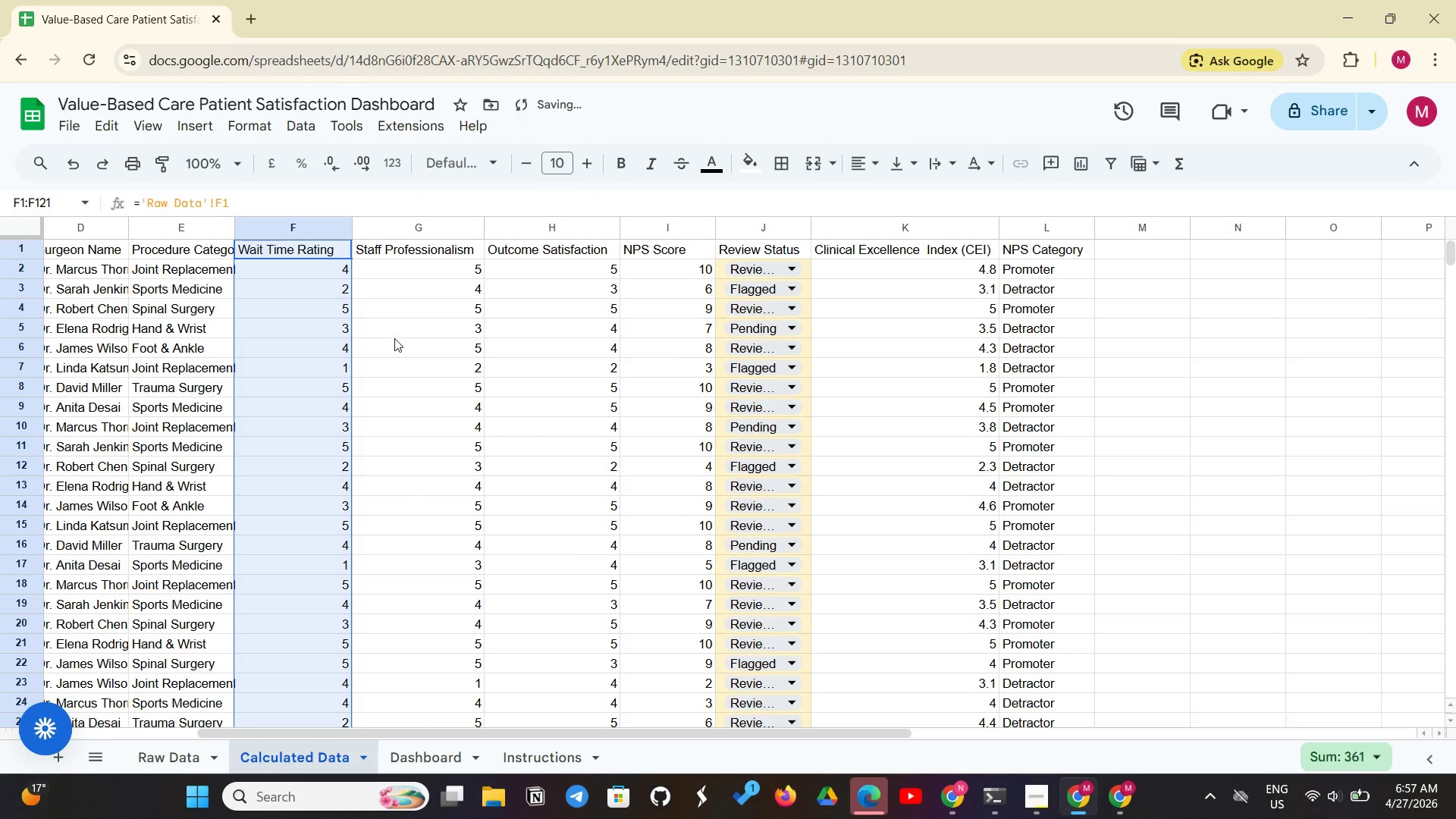 
hold_key(key=ControlLeft, duration=15.19)
left_click([514, 285])
 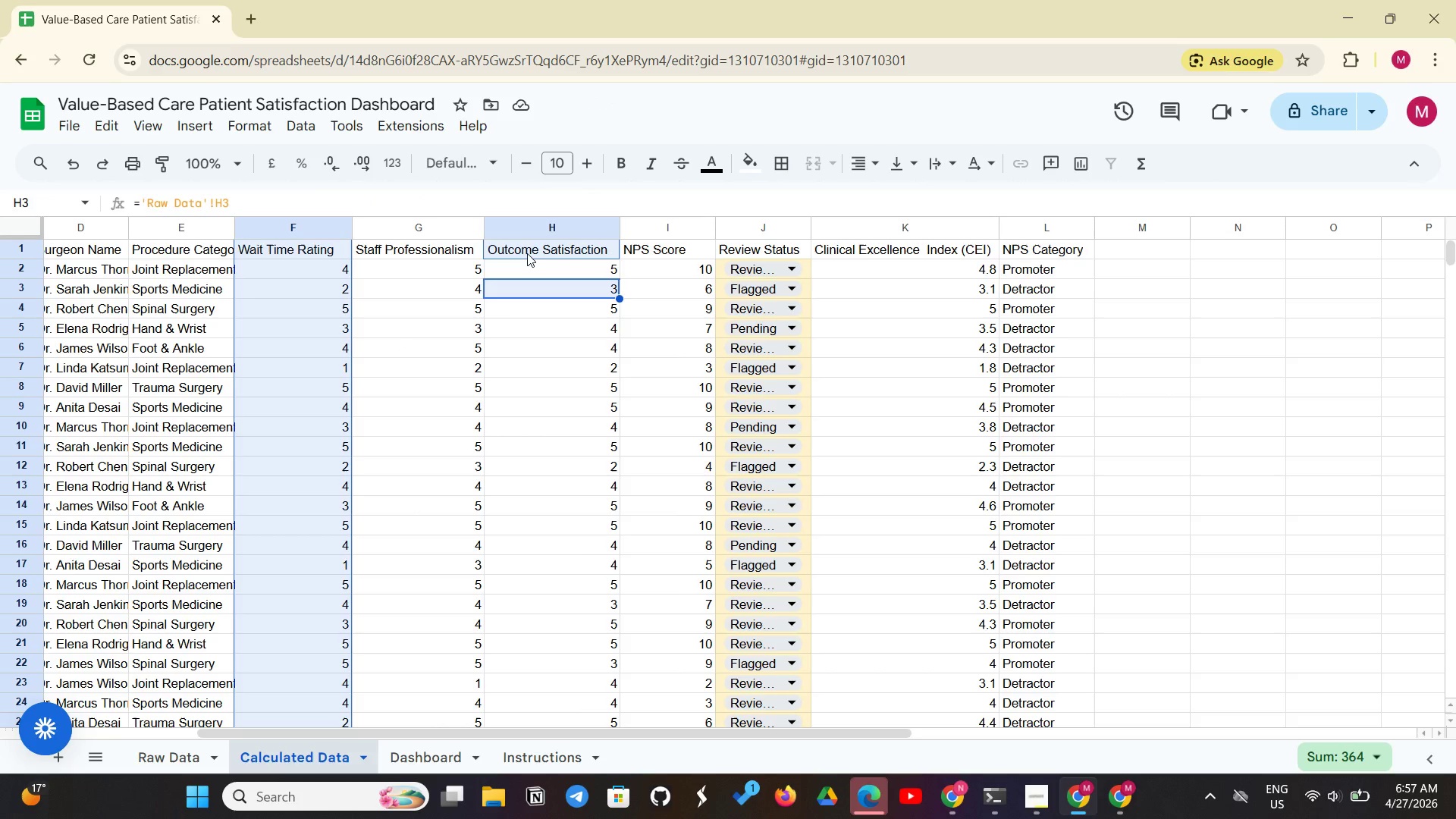 
left_click_drag(start_coordinate=[527, 253], to_coordinate=[524, 460])
 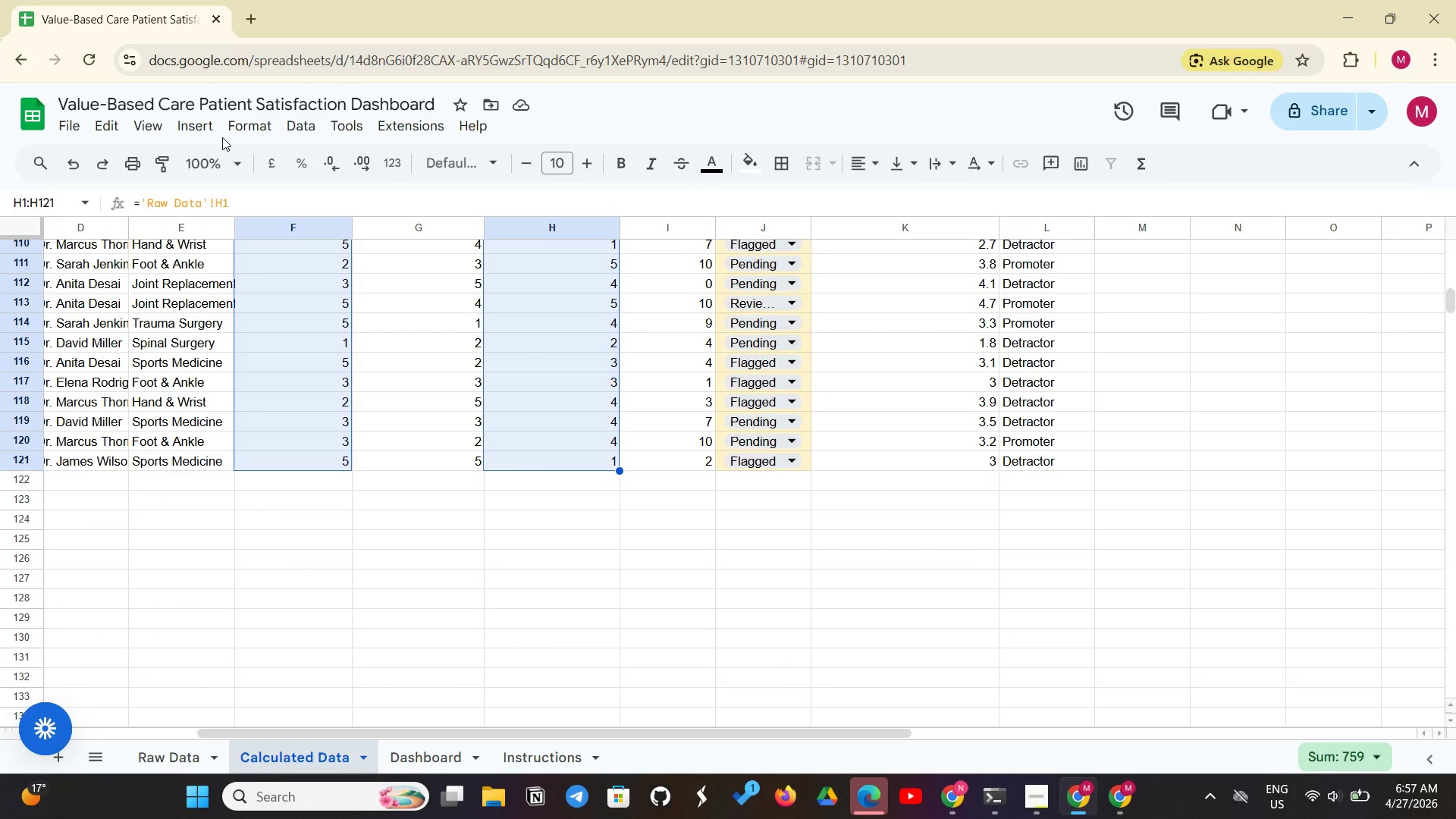 
left_click([212, 133])
 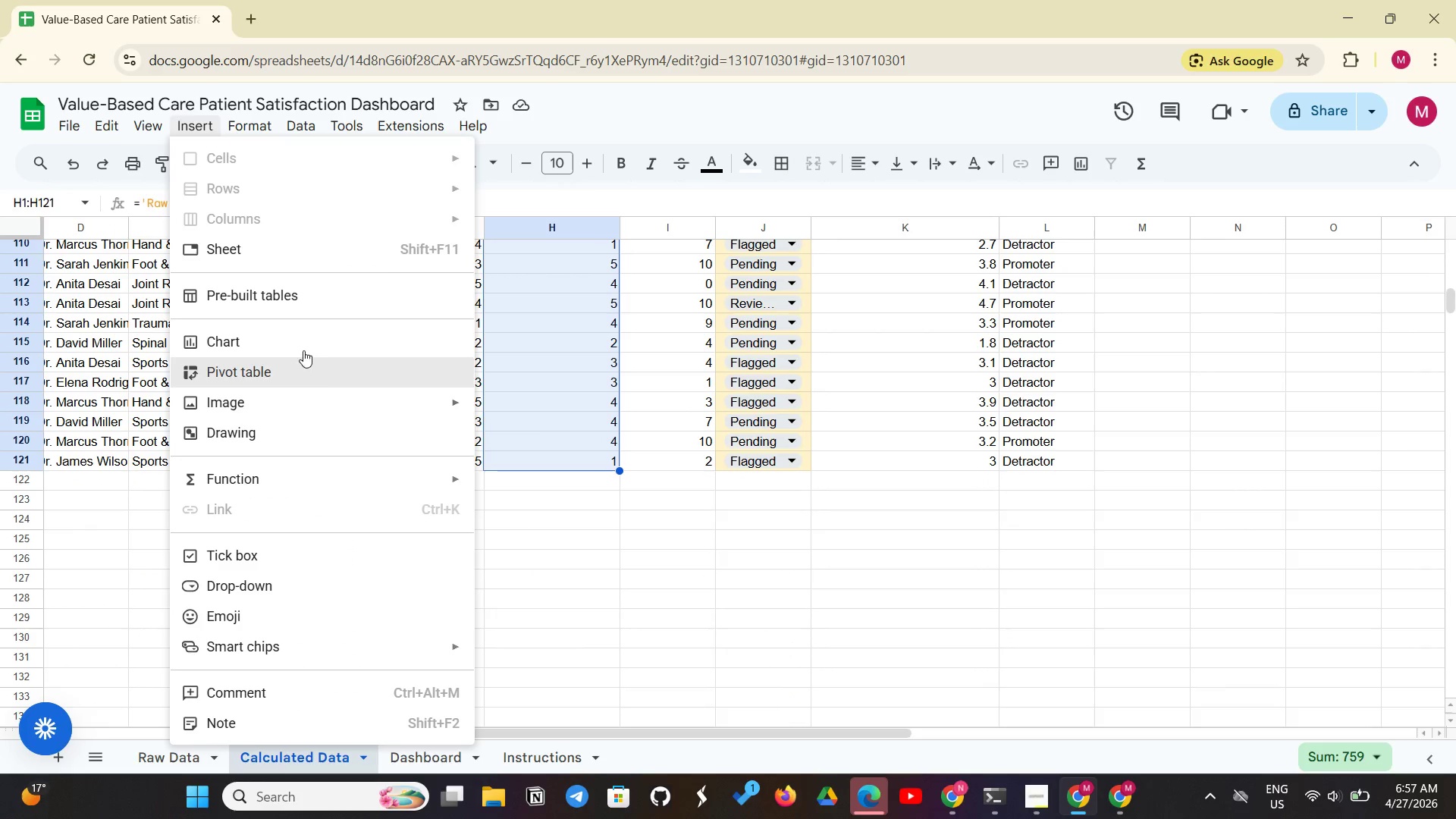 
left_click([324, 337])
 